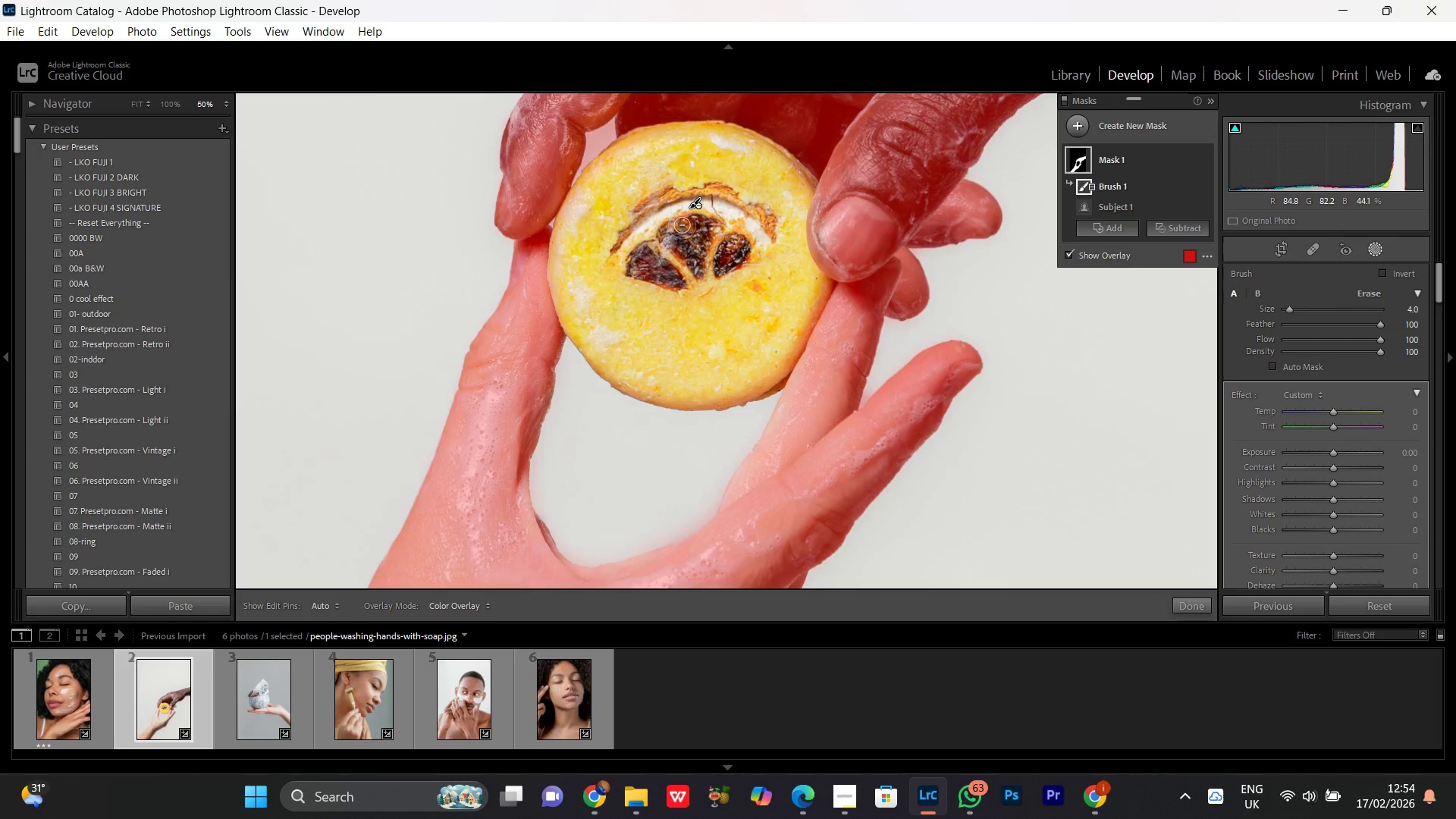 
scroll: coordinate [681, 225], scroll_direction: down, amount: 13.0
 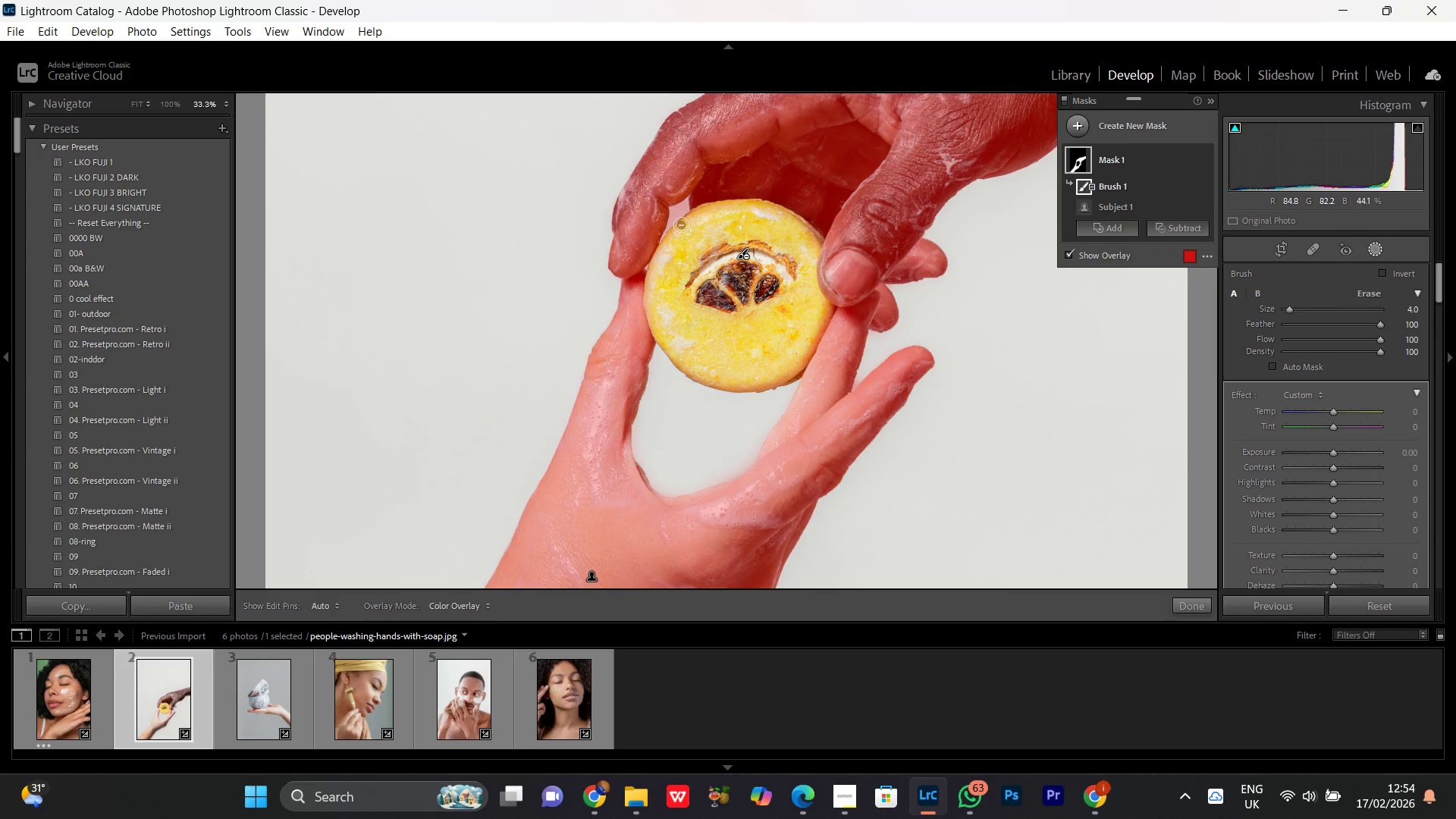 
key(Control+Equal)
 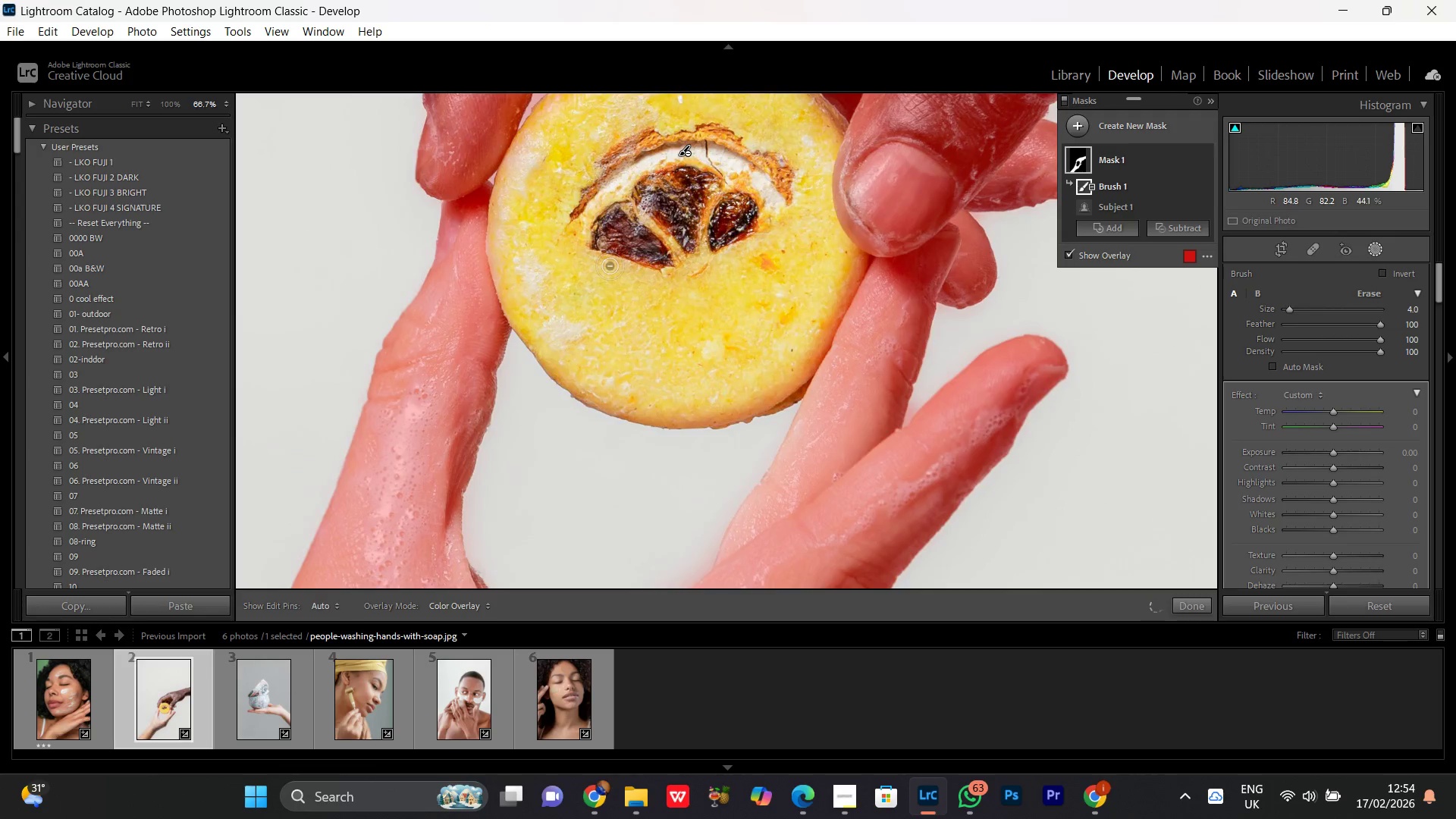 
hold_key(key=Space, duration=0.78)
 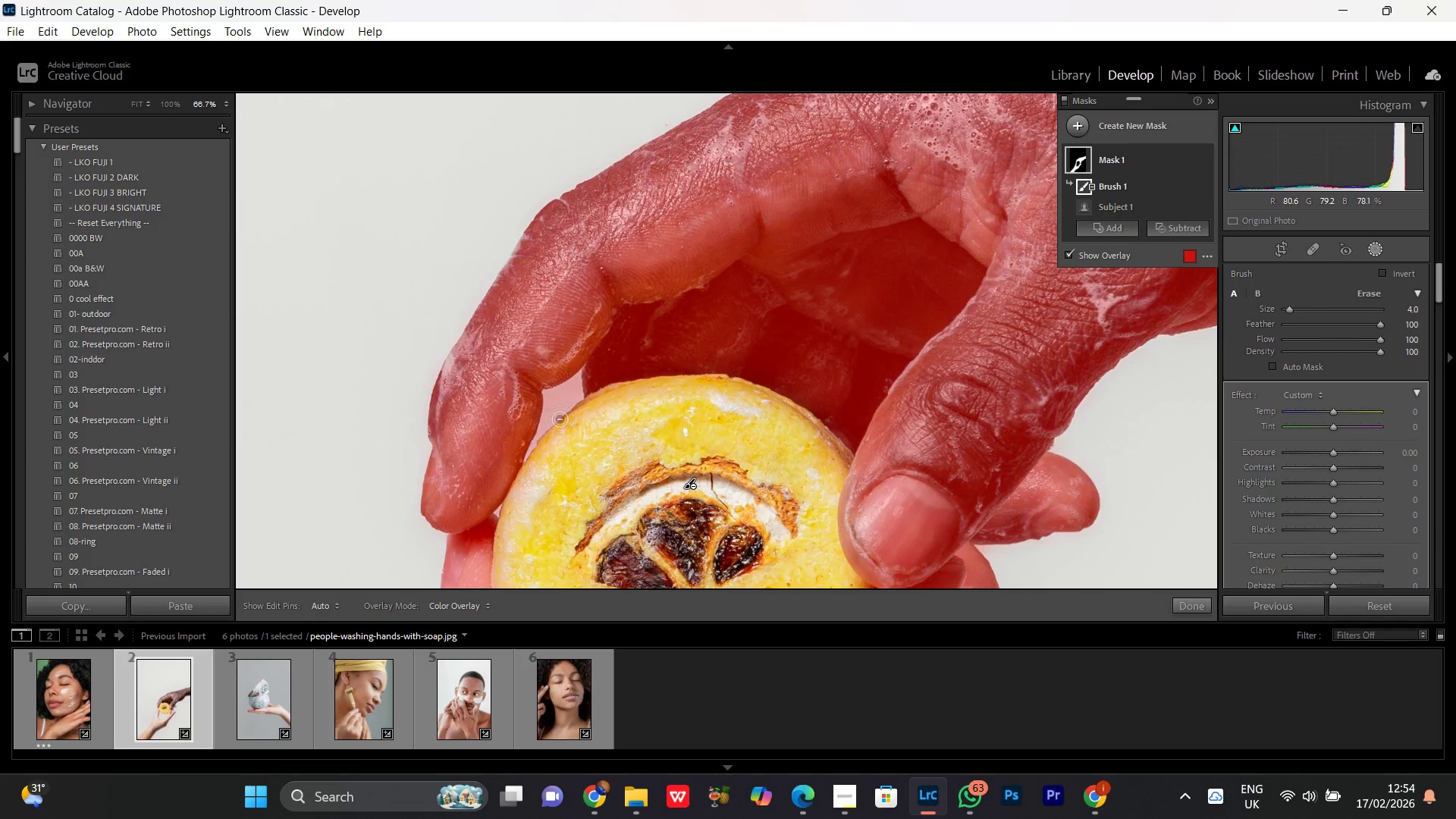 
left_click_drag(start_coordinate=[621, 227], to_coordinate=[626, 560])
 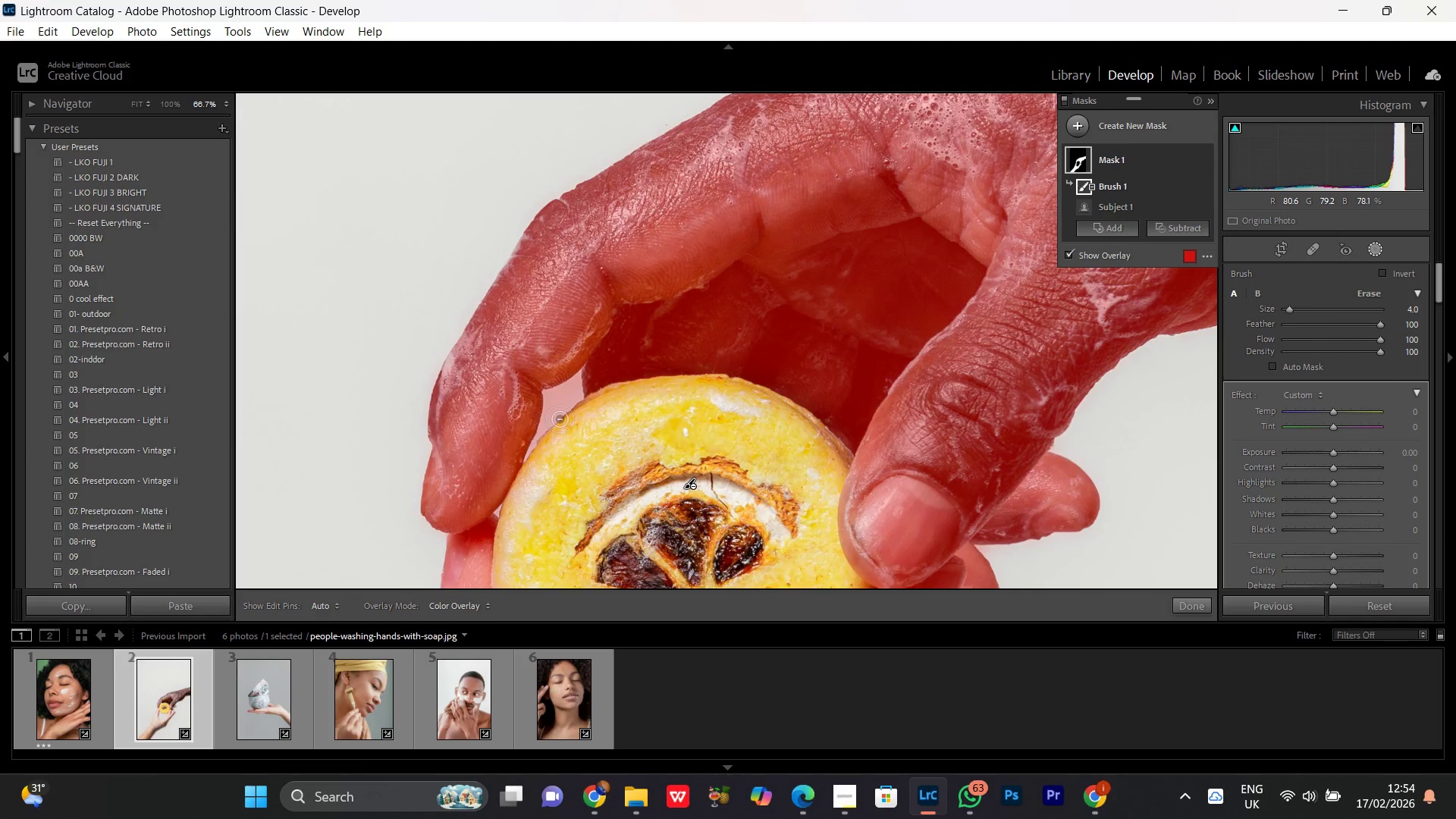 
key(Control+Equal)
 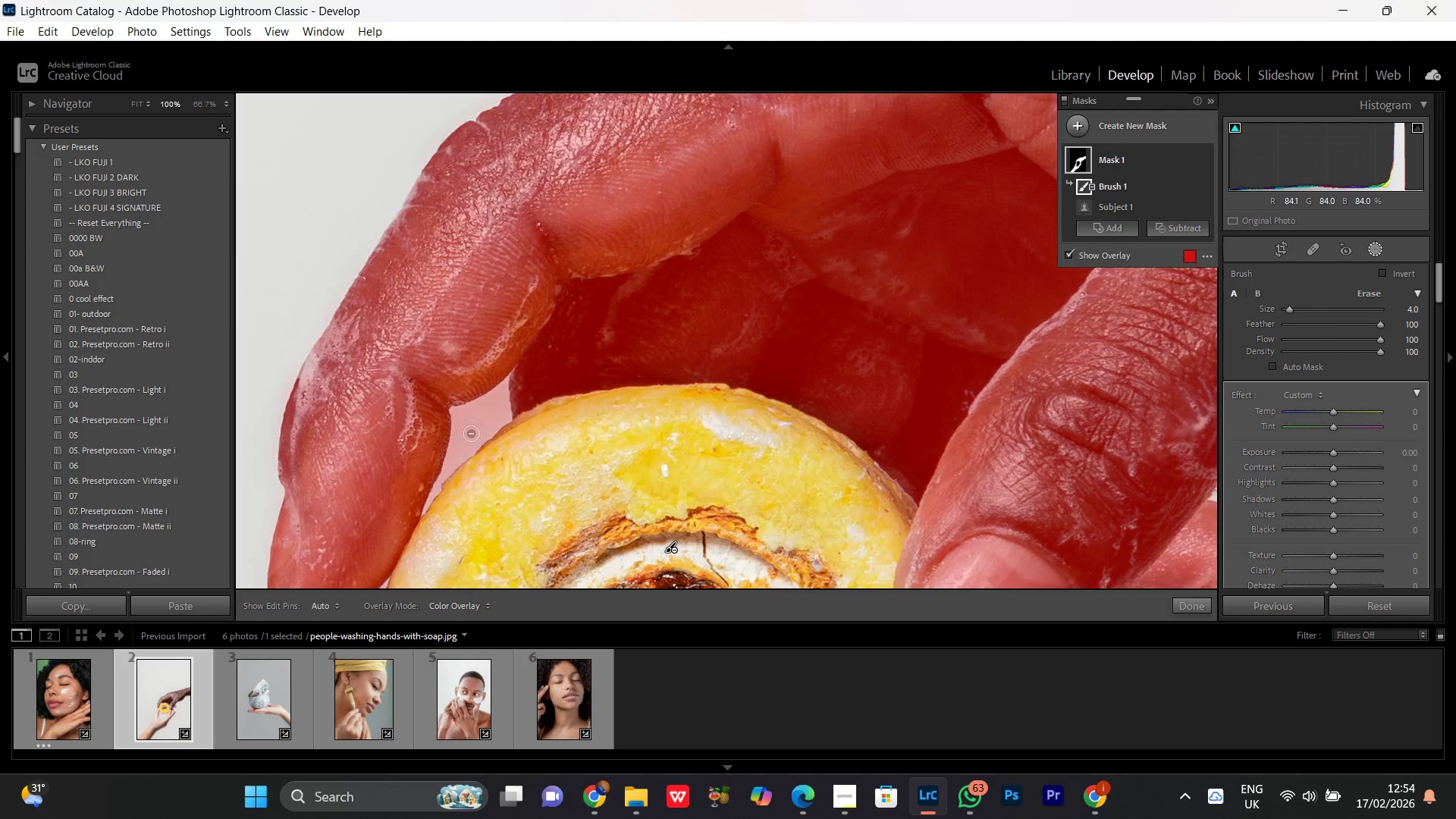 
hold_key(key=Space, duration=0.5)
 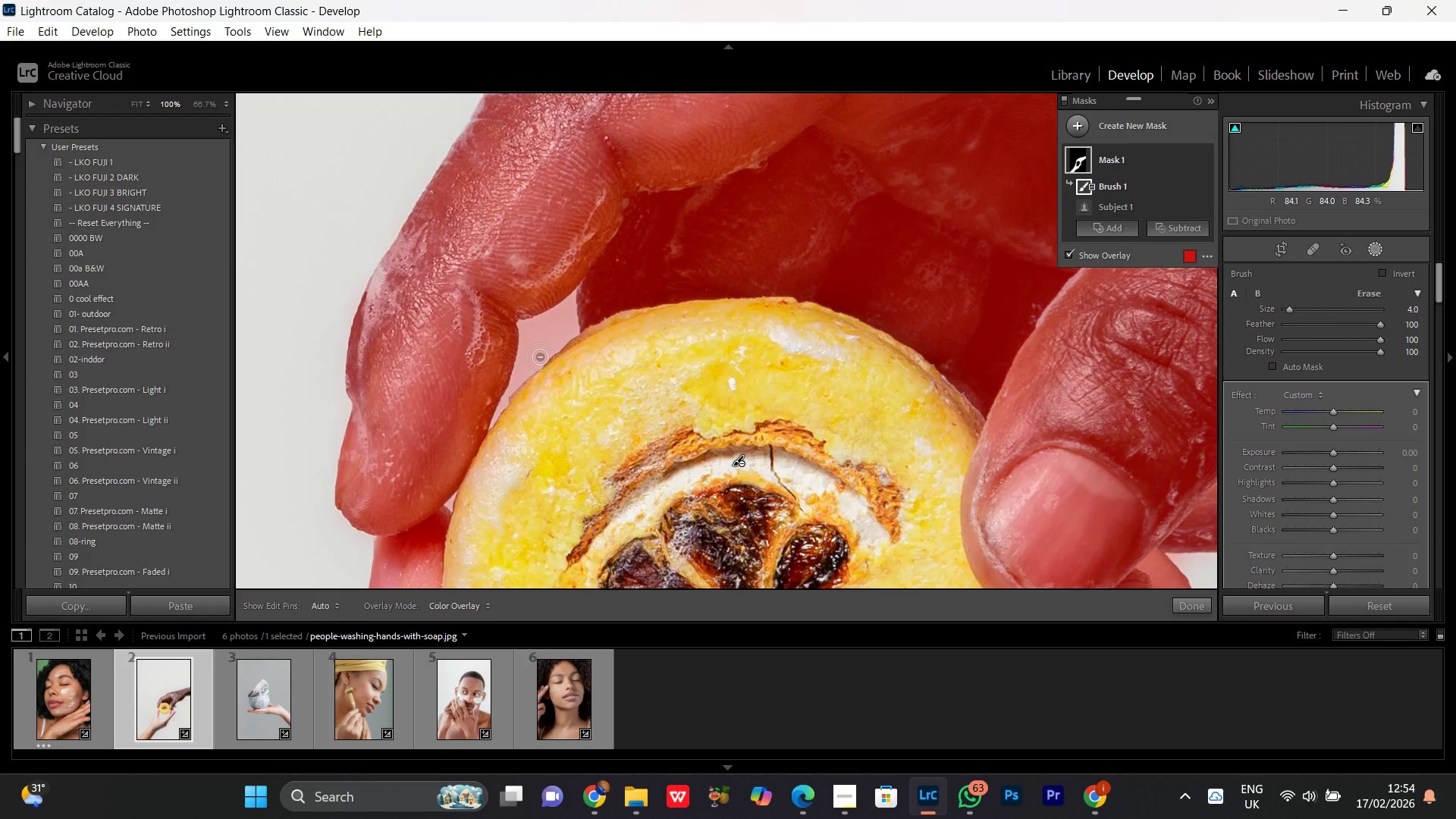 
left_click_drag(start_coordinate=[471, 434], to_coordinate=[538, 347])
 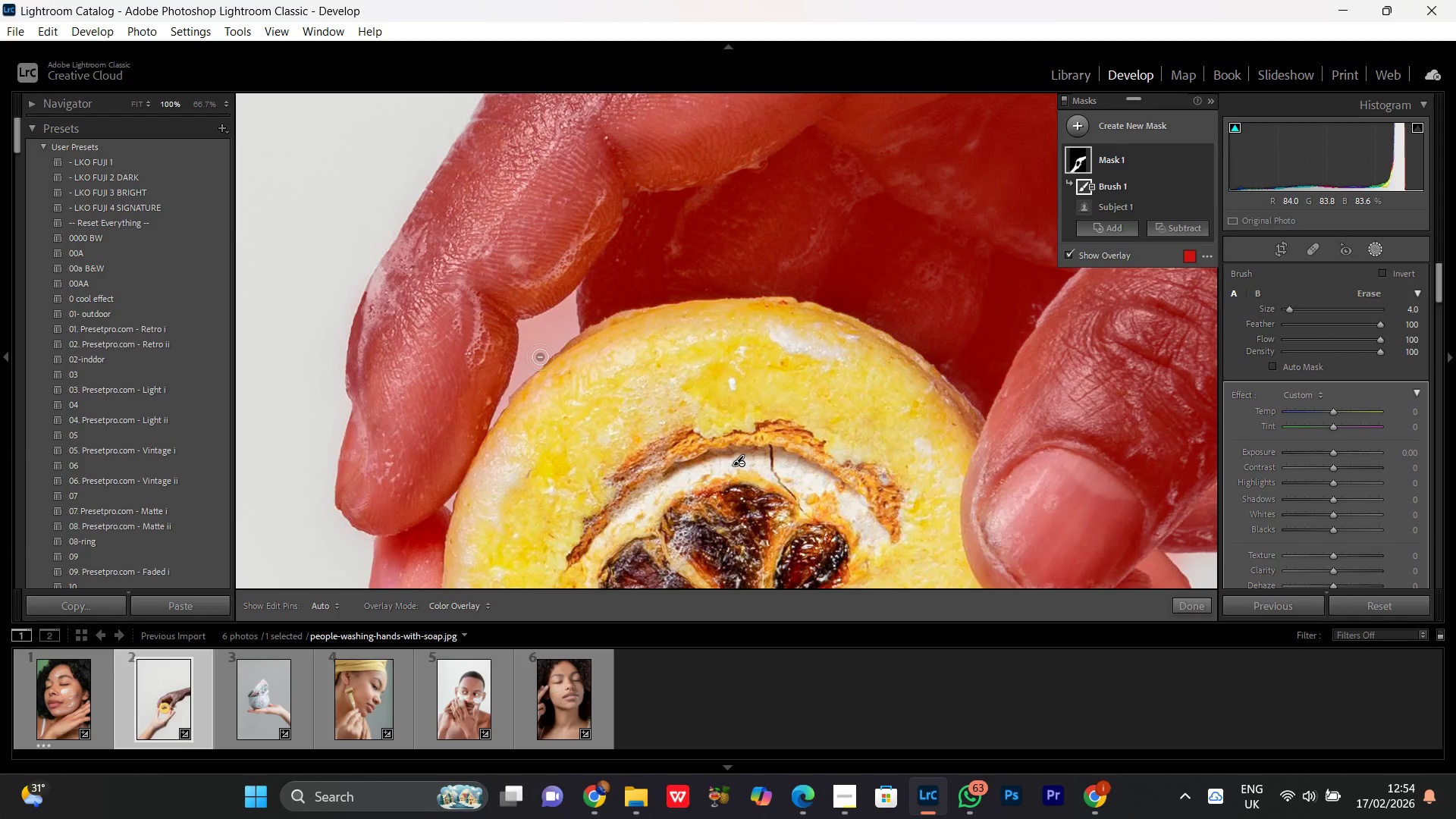 
key(Control+Equal)
 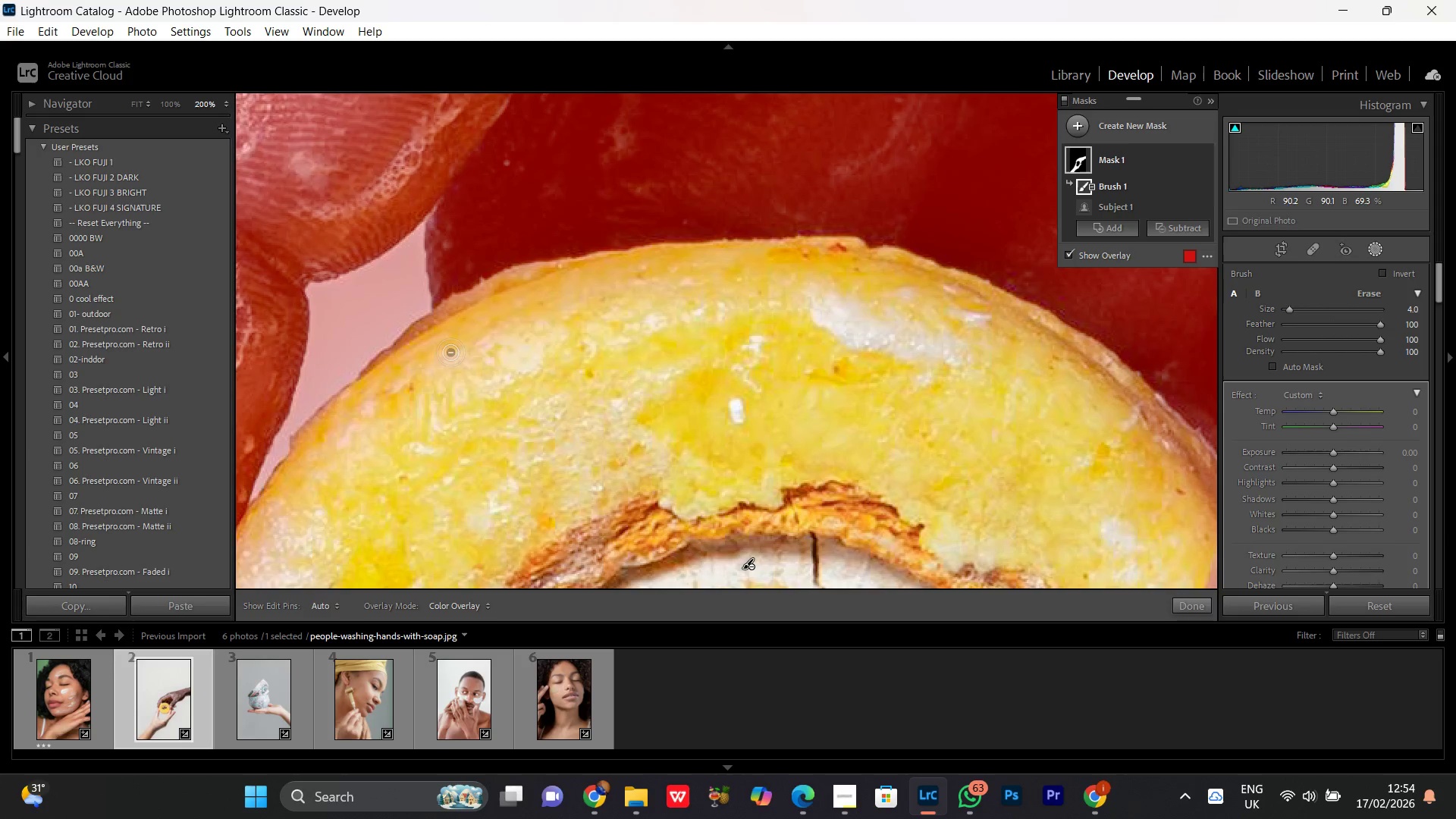 
hold_key(key=Space, duration=0.61)
 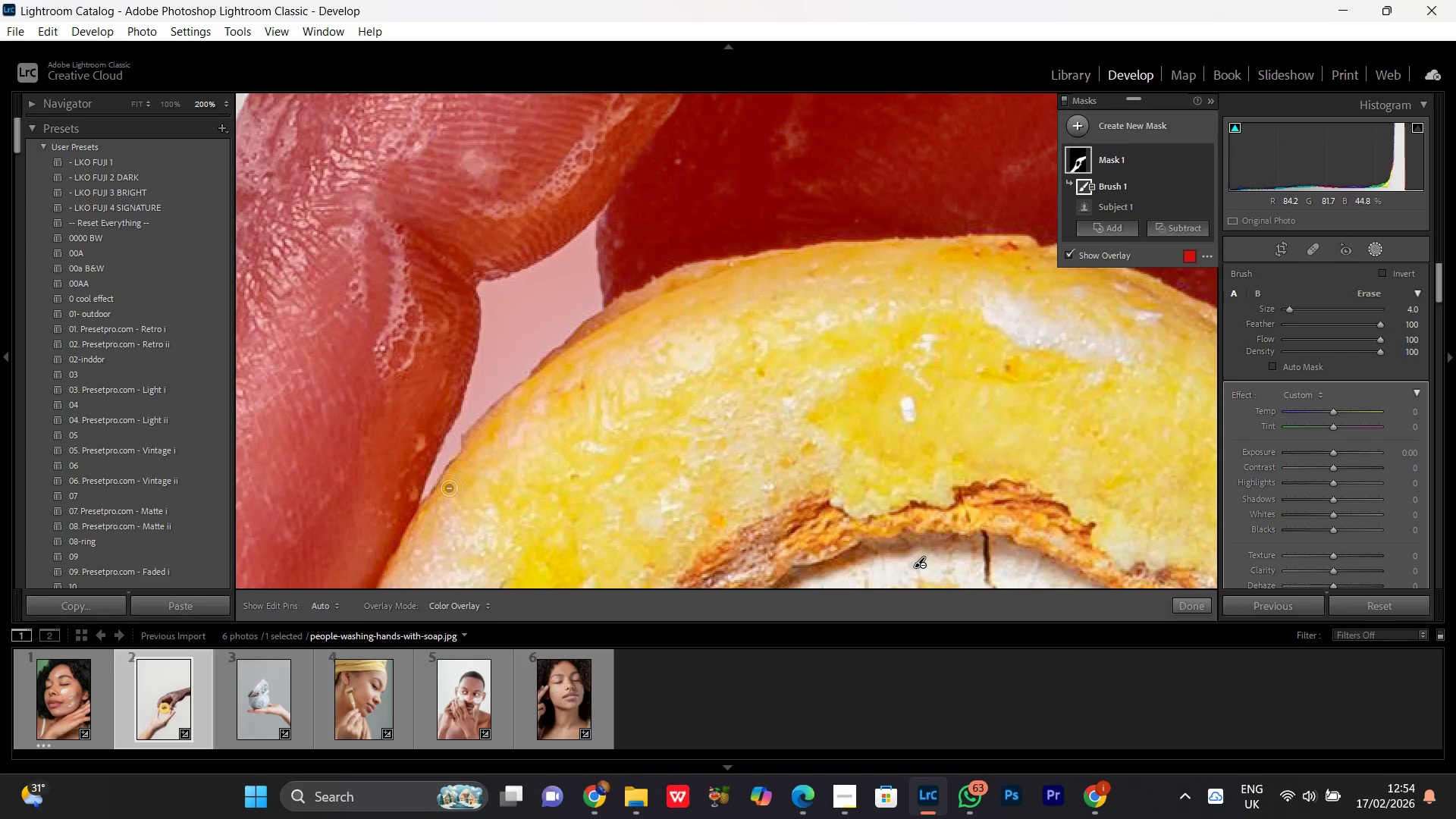 
left_click_drag(start_coordinate=[450, 353], to_coordinate=[621, 351])
 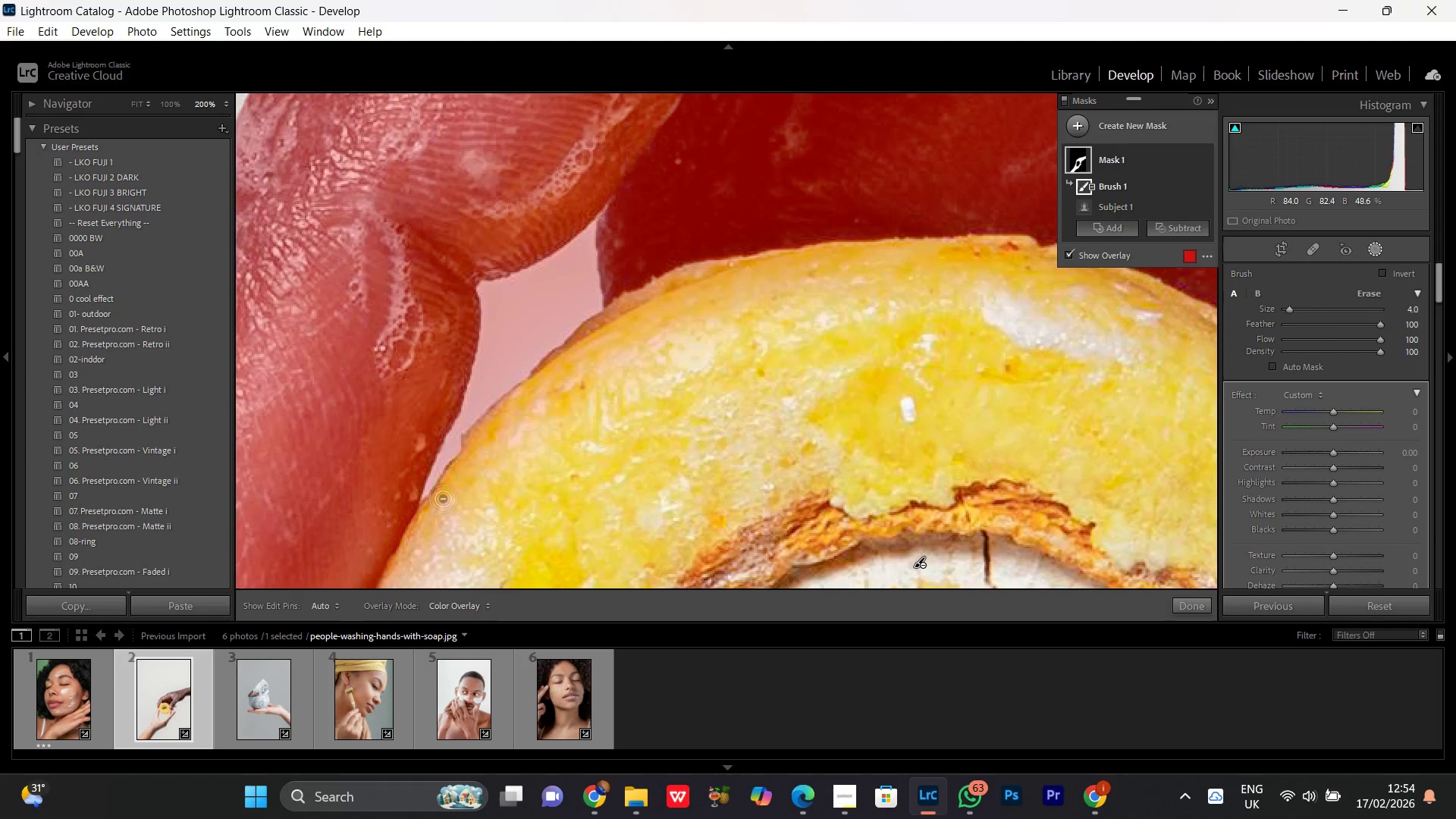 
left_click_drag(start_coordinate=[442, 500], to_coordinate=[454, 465])
 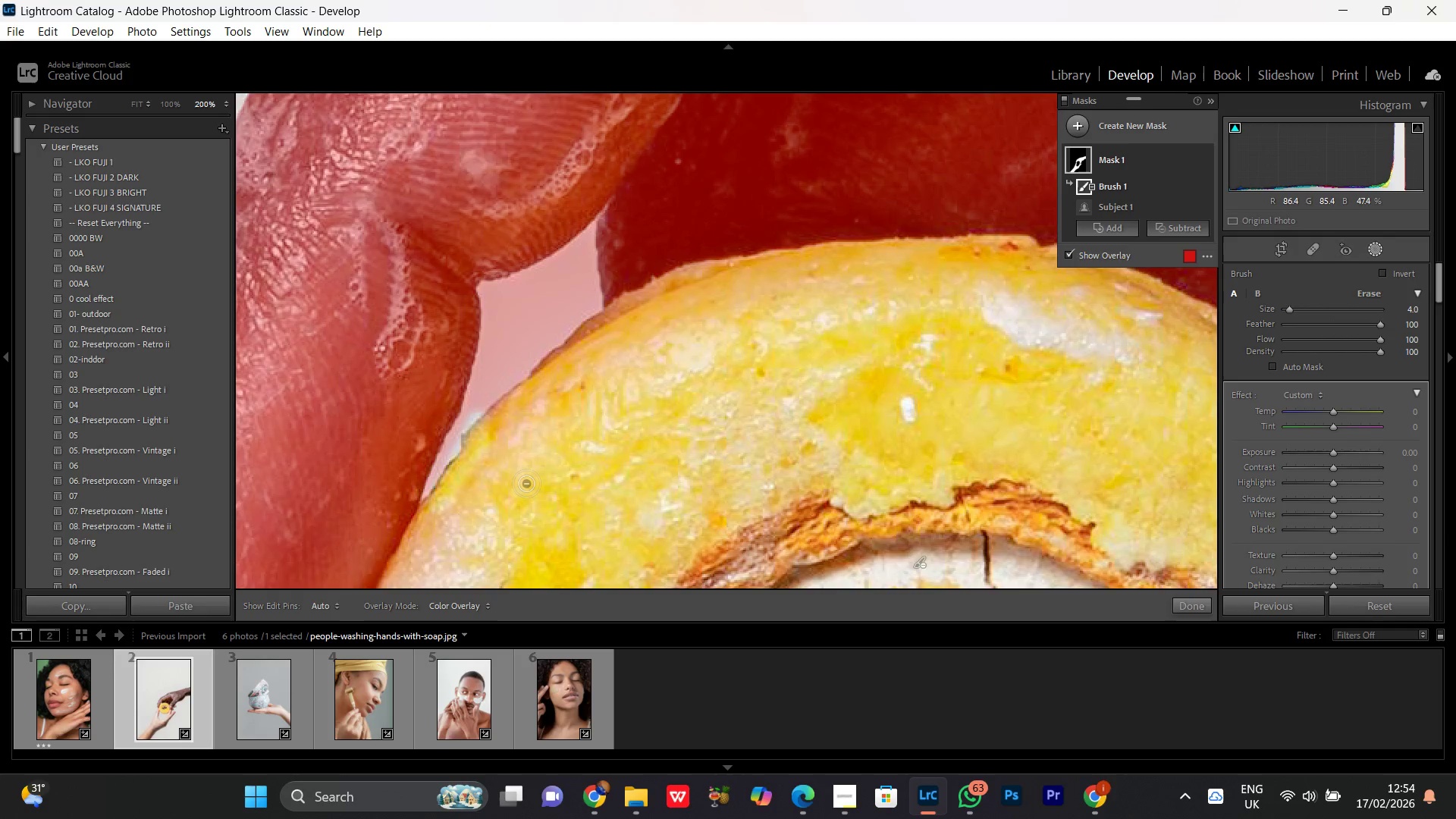 
left_click_drag(start_coordinate=[549, 403], to_coordinate=[568, 268])
 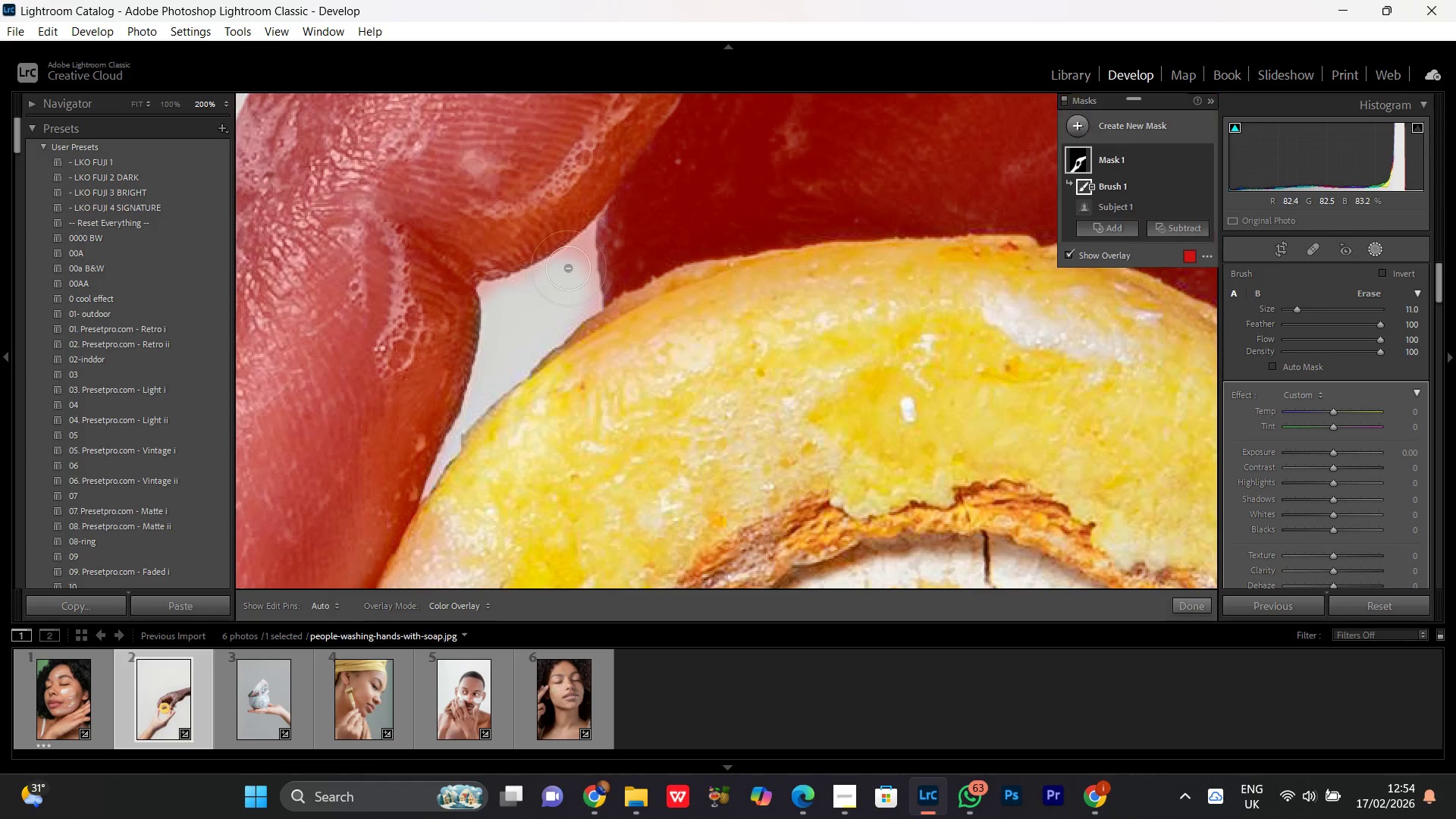 
scroll: coordinate [527, 477], scroll_direction: up, amount: 8.0
 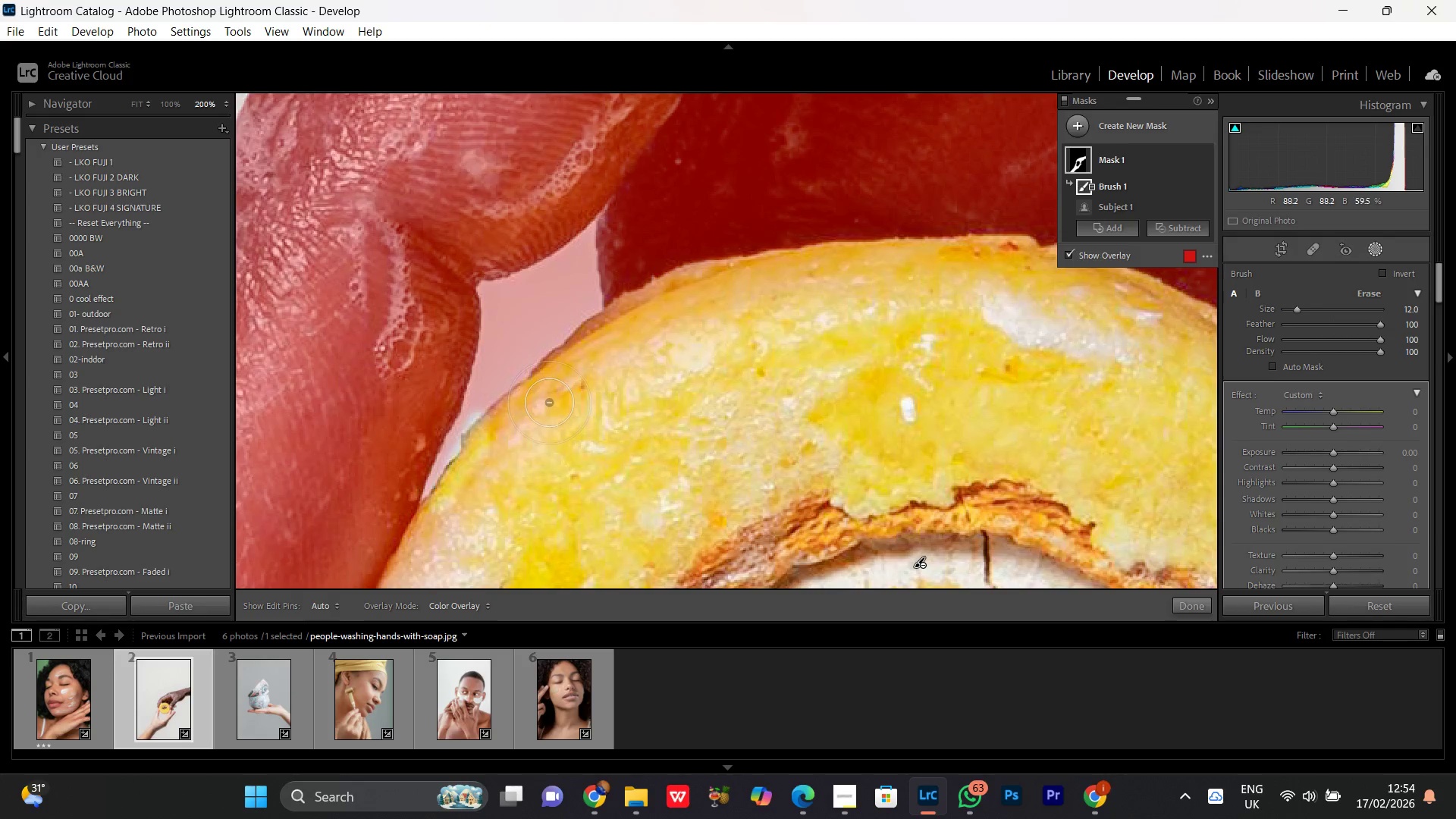 
scroll: coordinate [569, 268], scroll_direction: down, amount: 14.0
 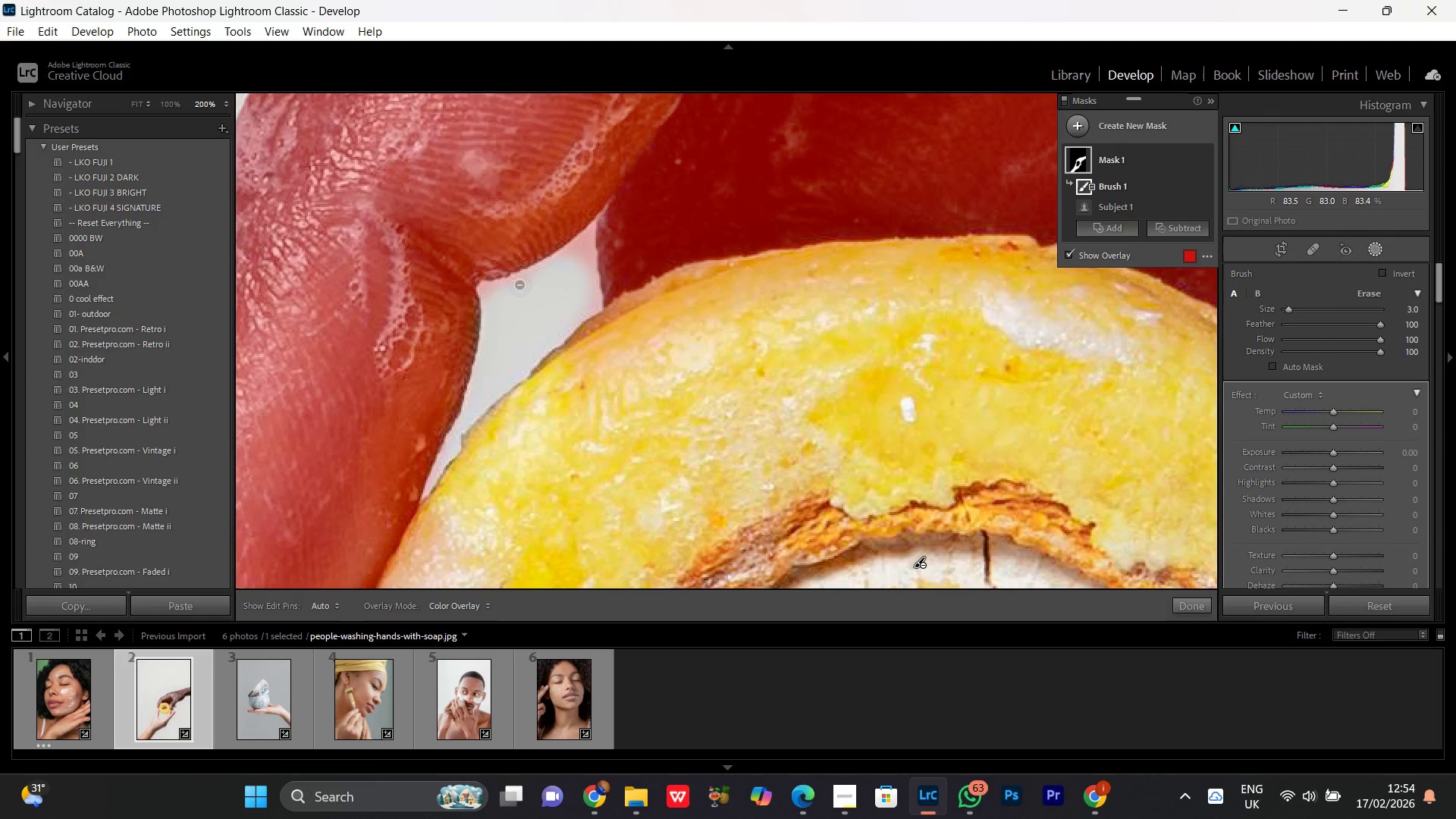 
left_click_drag(start_coordinate=[526, 281], to_coordinate=[589, 410])
 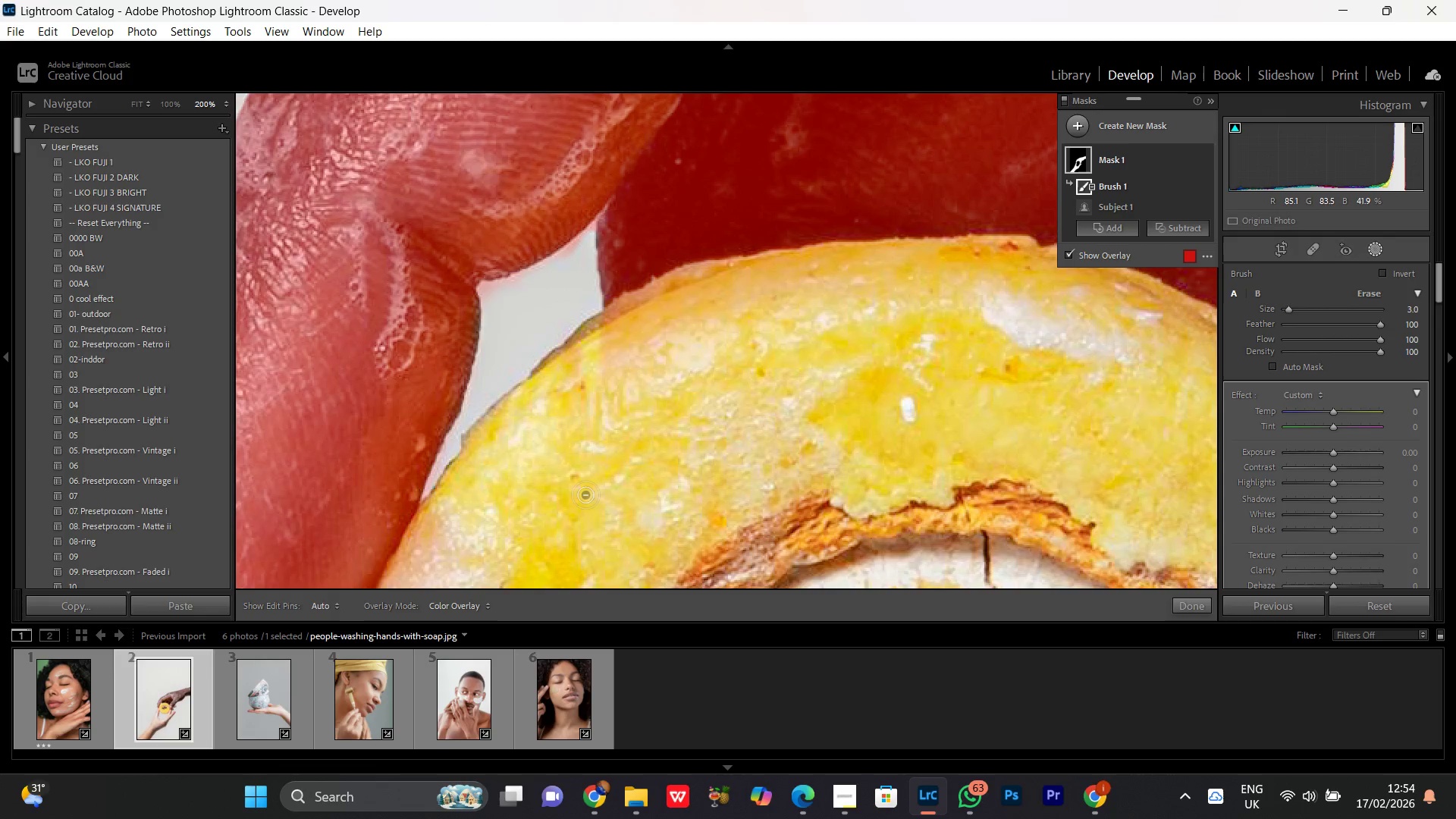 
left_click_drag(start_coordinate=[576, 453], to_coordinate=[836, 480])
 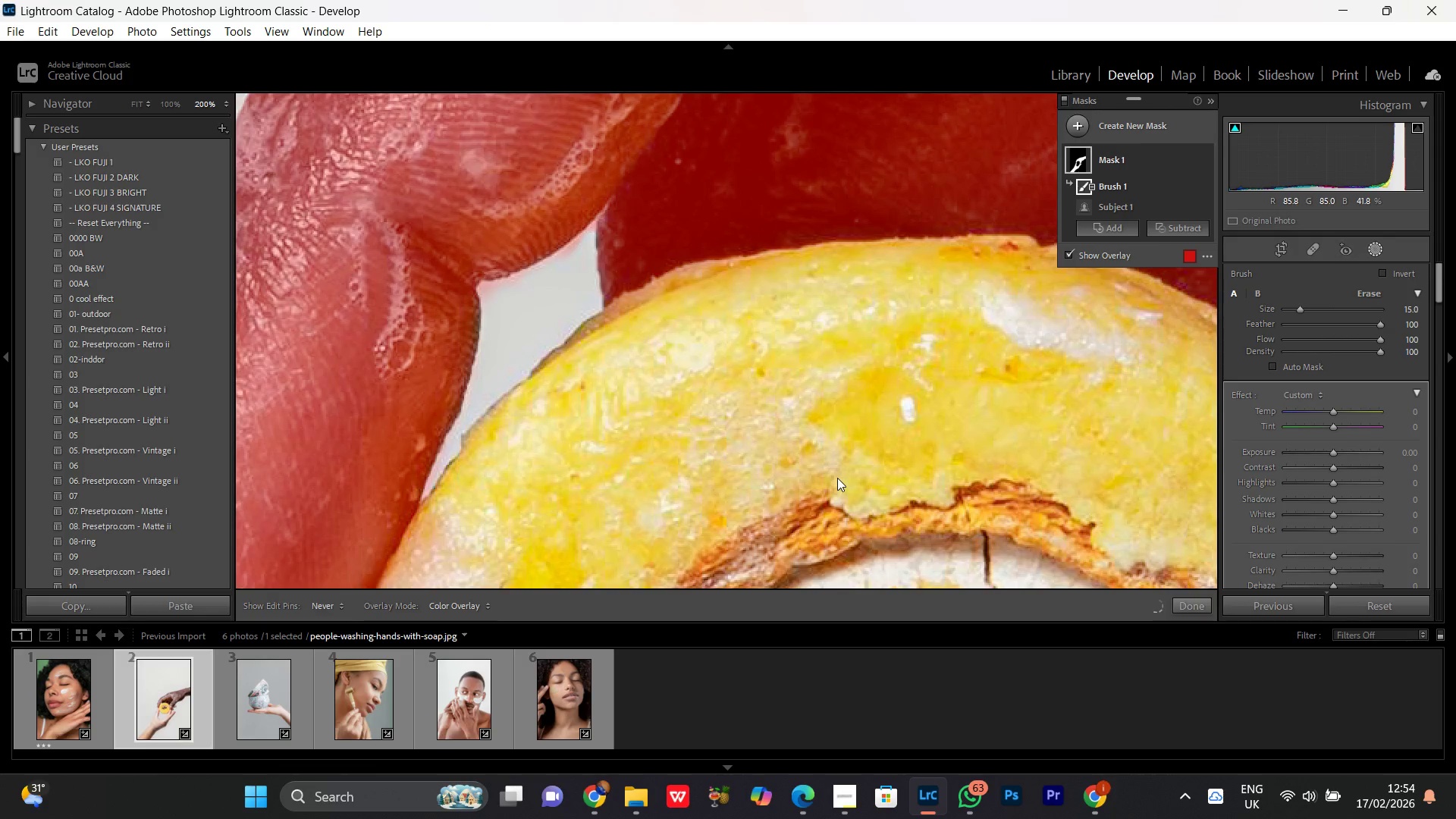 
scroll: coordinate [568, 447], scroll_direction: up, amount: 20.0
 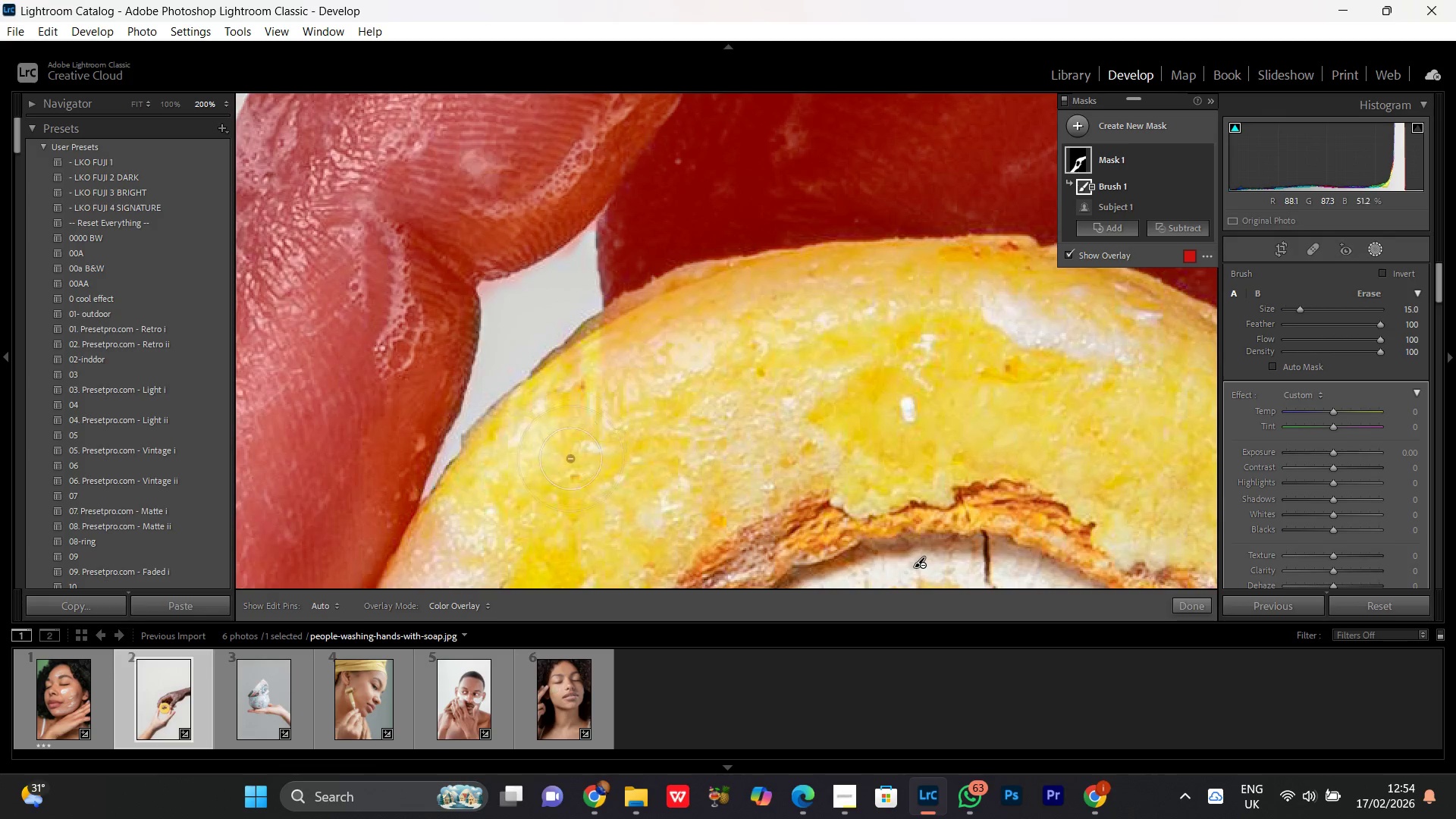 
key(Control+Minus)
 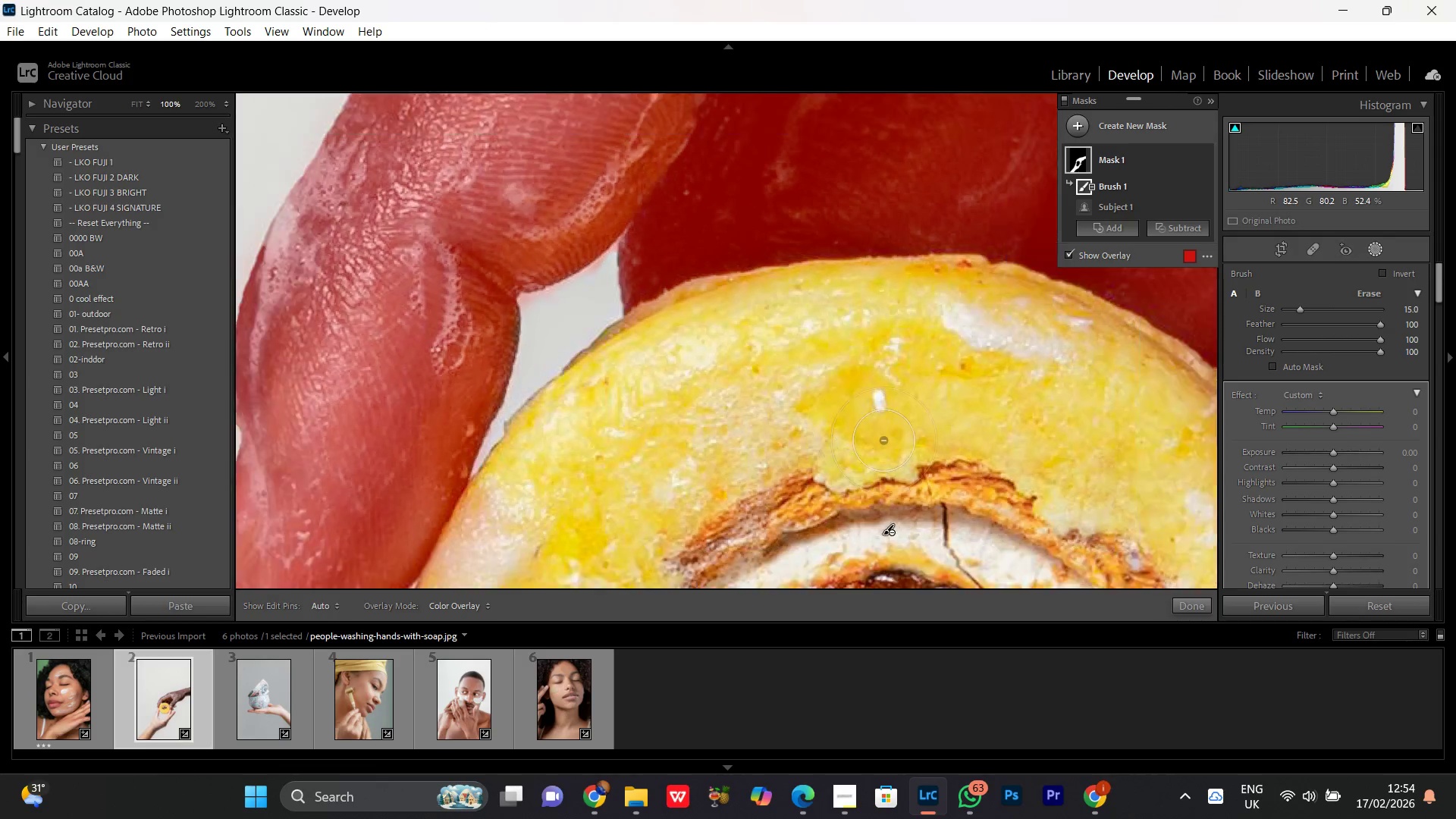 
key(Control+Minus)
 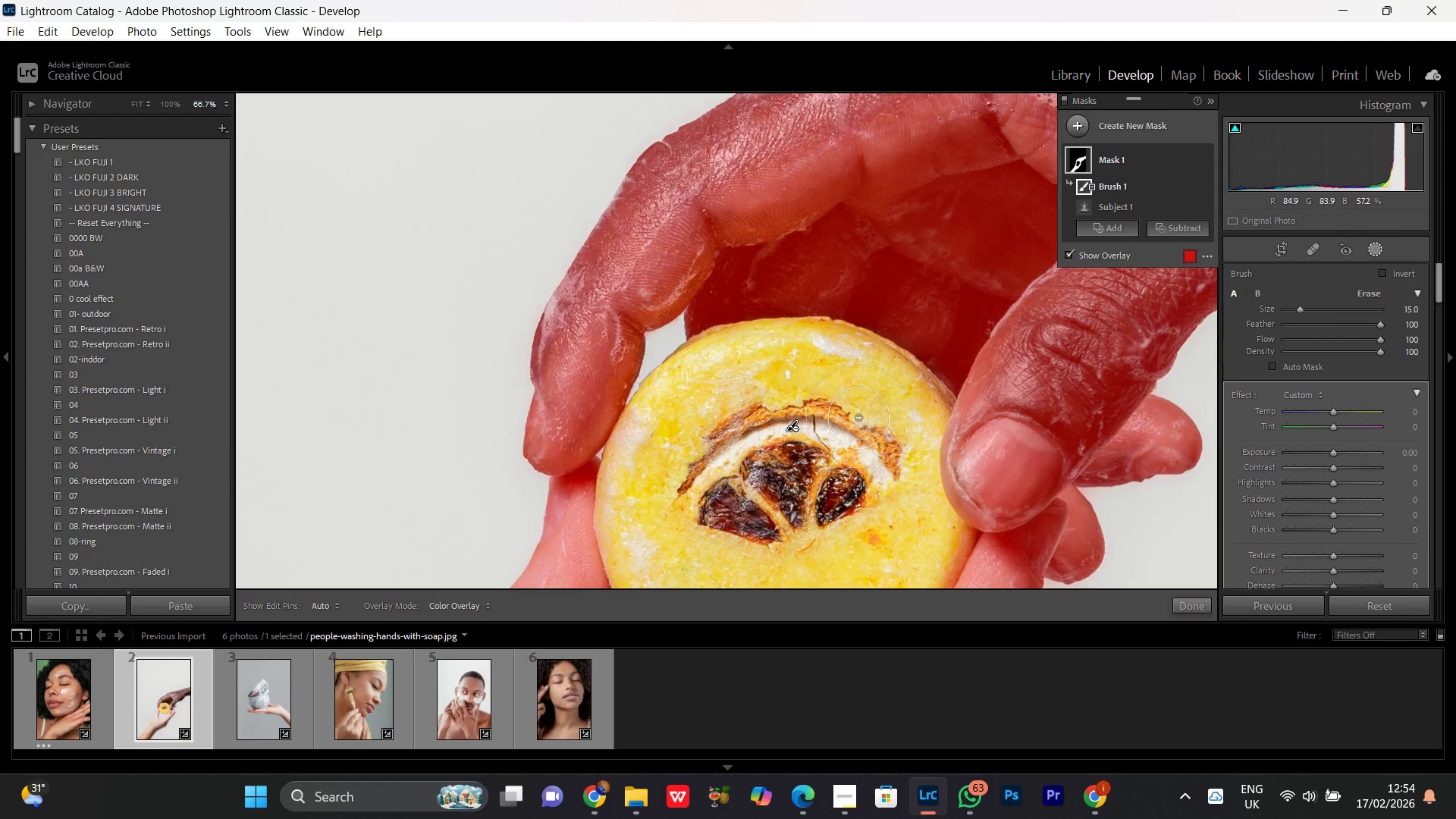 
left_click_drag(start_coordinate=[869, 391], to_coordinate=[850, 491])
 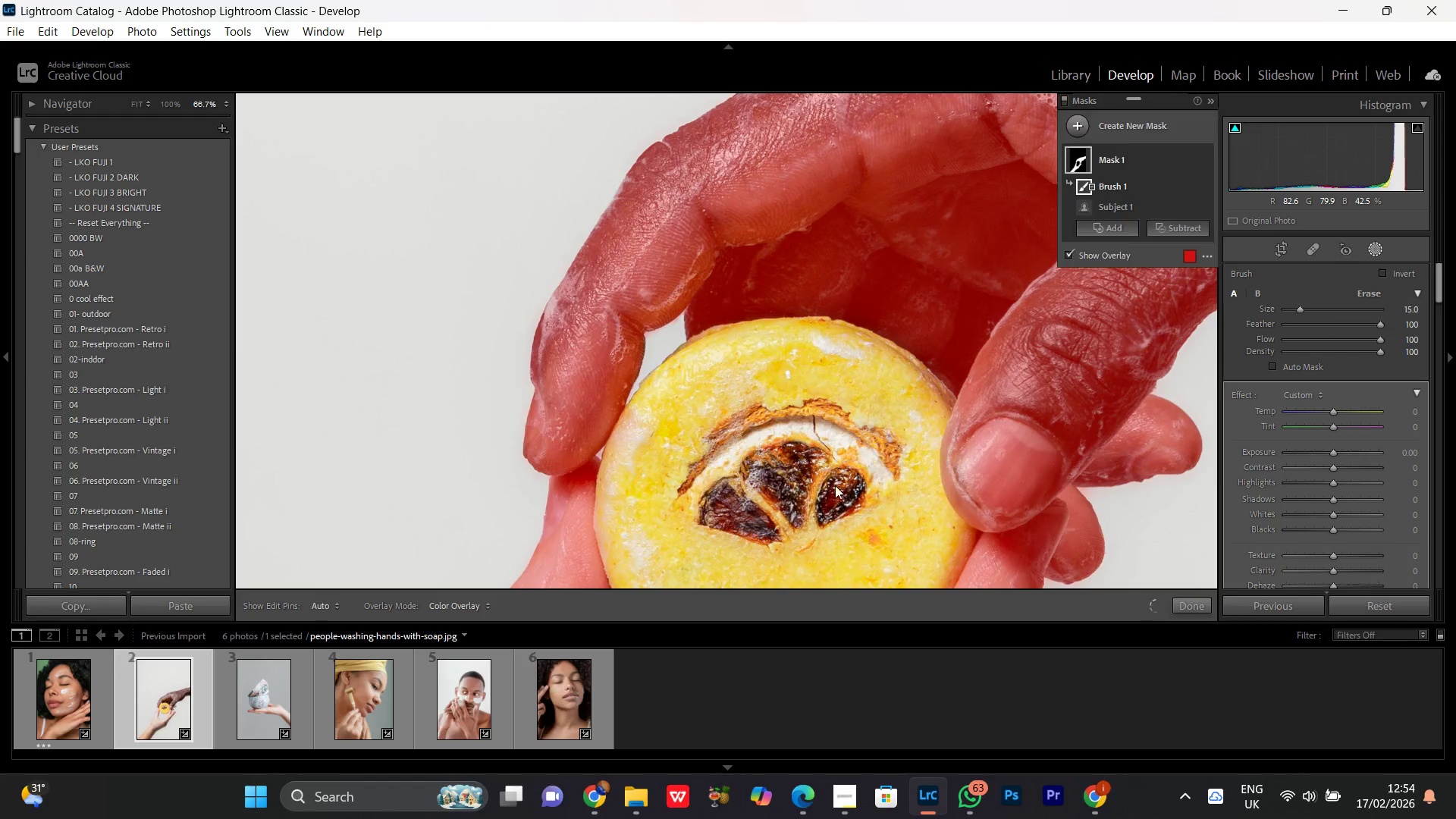 
scroll: coordinate [858, 419], scroll_direction: none, amount: 0.0
 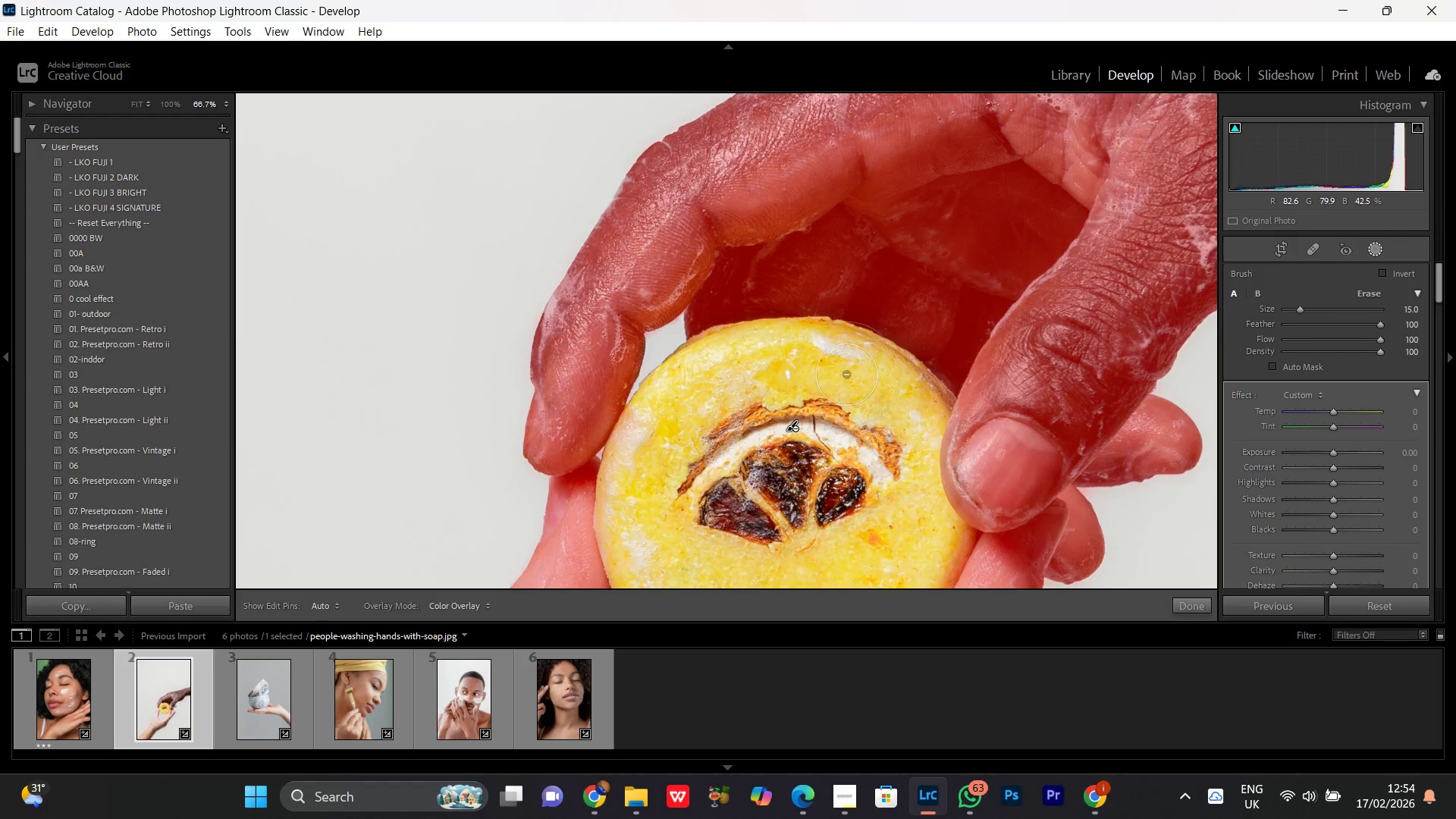 
hold_key(key=Space, duration=1.26)
 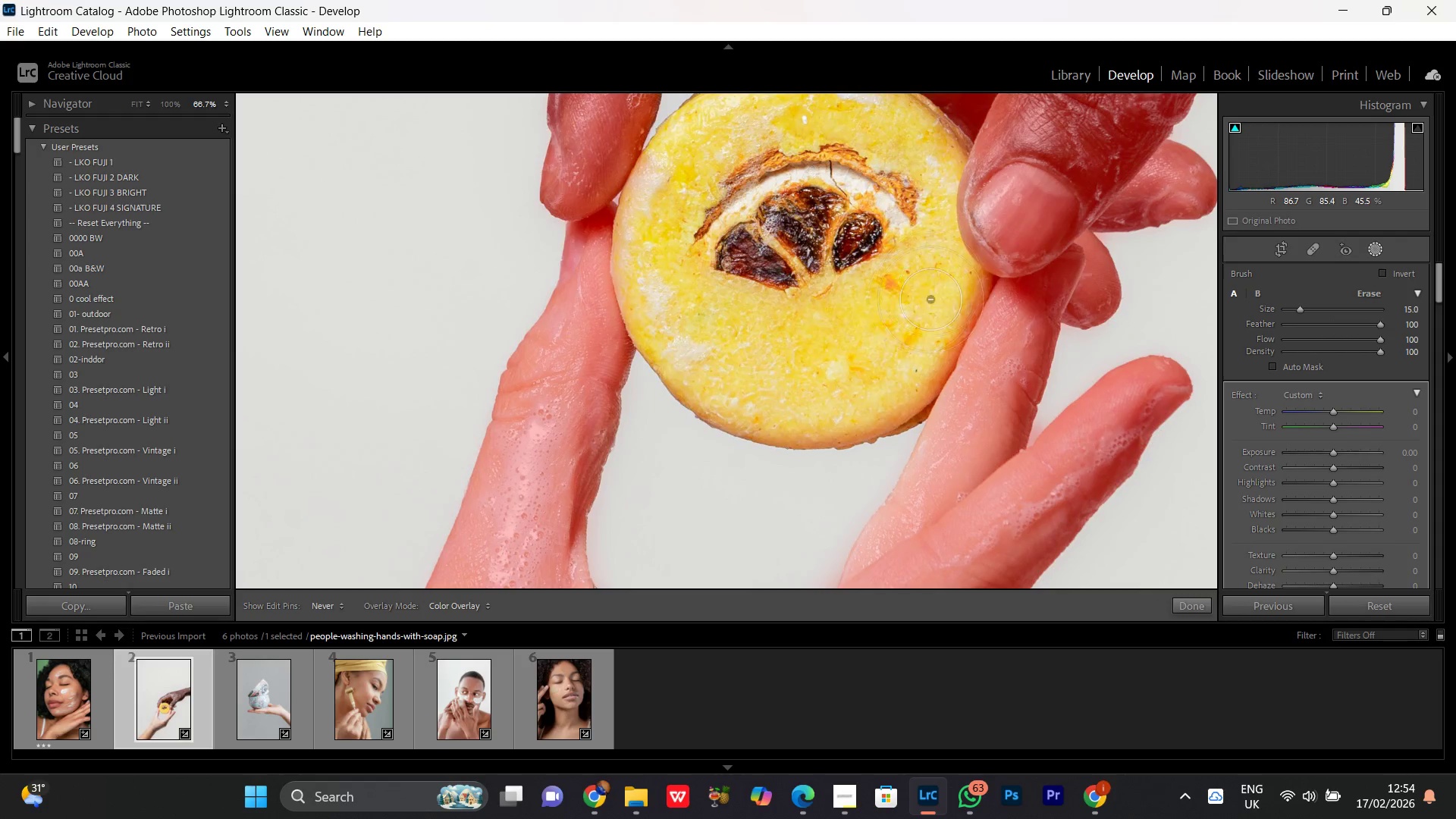 
left_click_drag(start_coordinate=[834, 485], to_coordinate=[852, 228])
 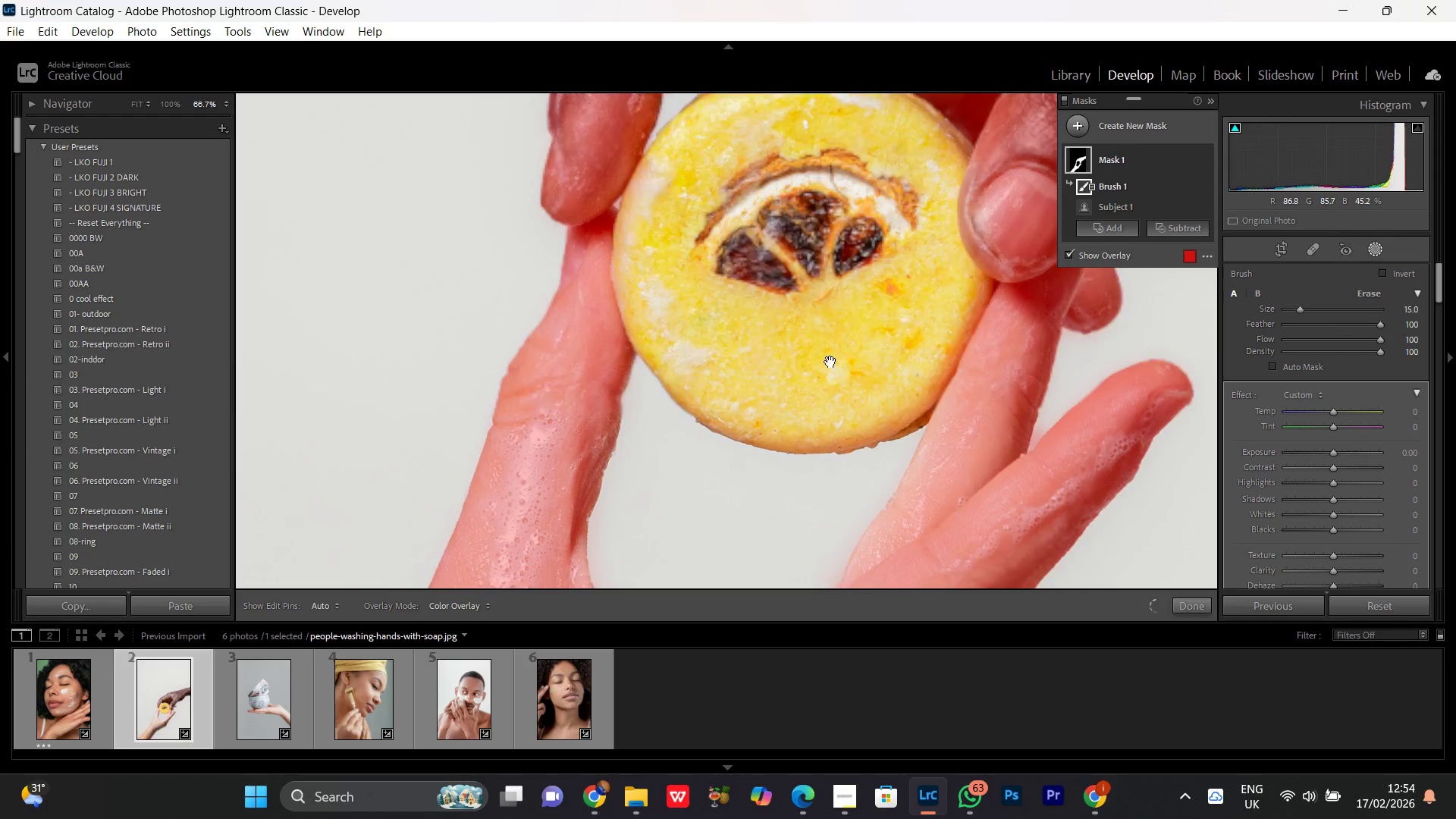 
left_click_drag(start_coordinate=[830, 362], to_coordinate=[830, 357])
 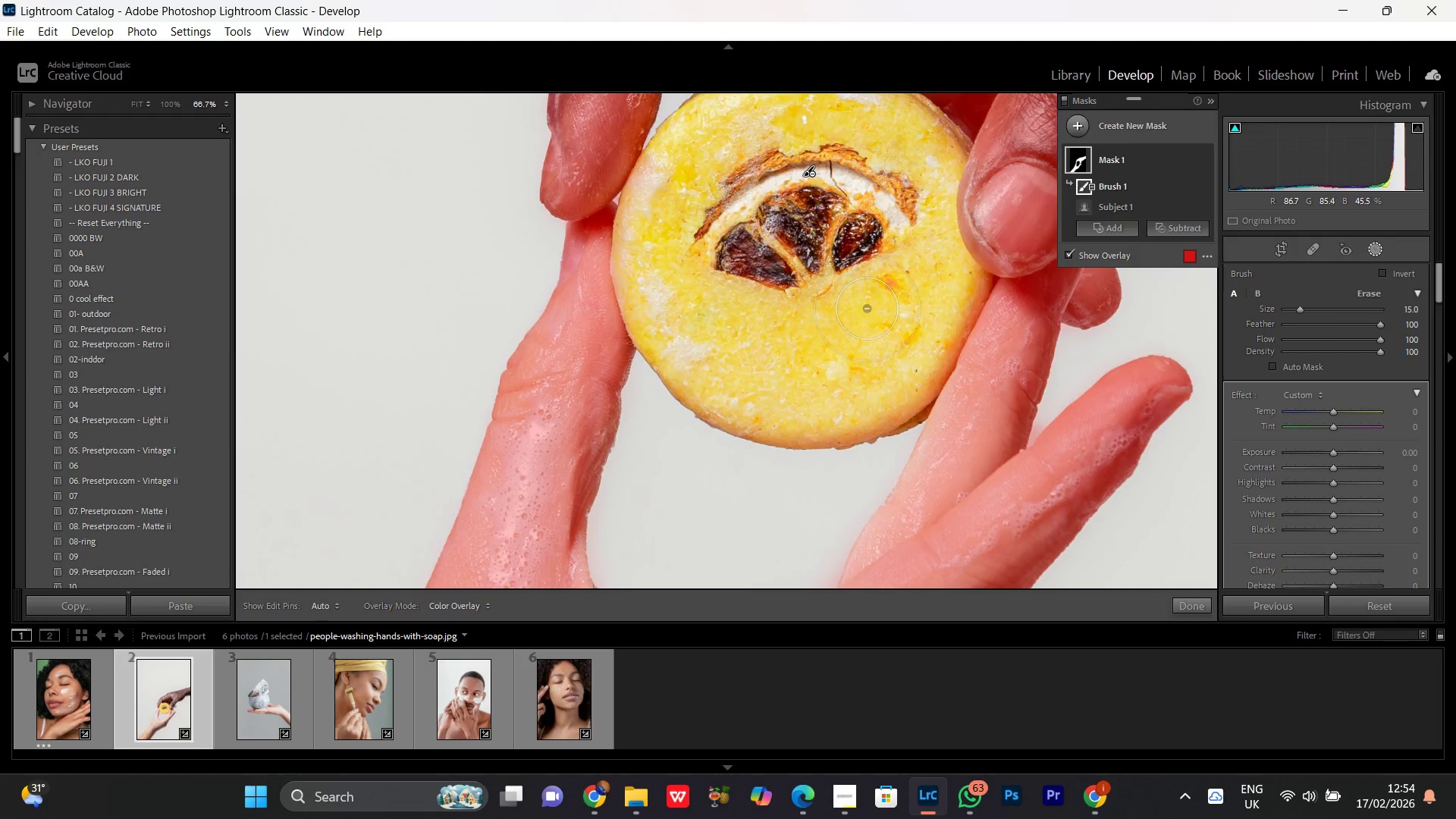 
left_click_drag(start_coordinate=[867, 309], to_coordinate=[908, 363])
 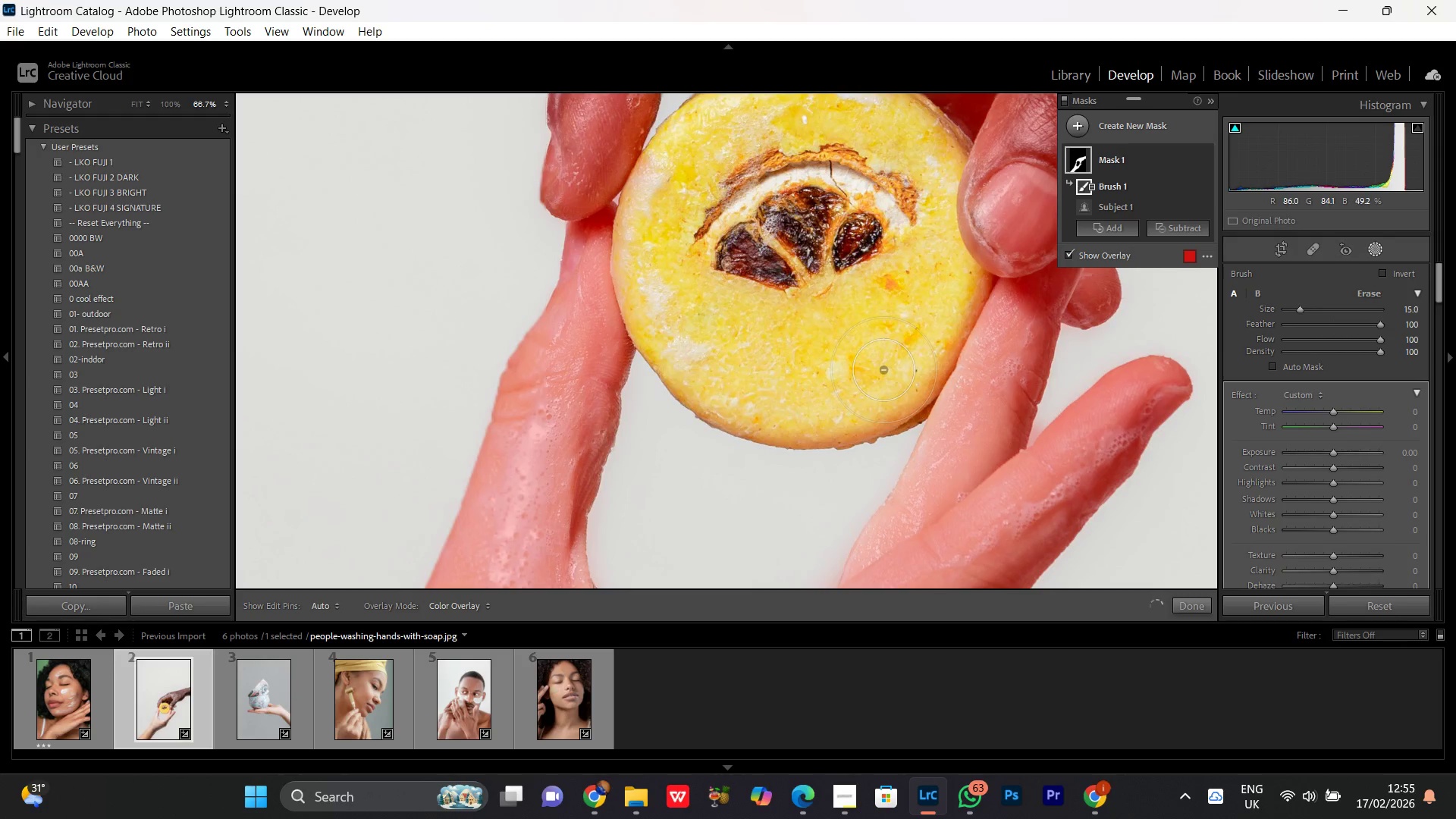 
left_click_drag(start_coordinate=[951, 273], to_coordinate=[687, 375])
 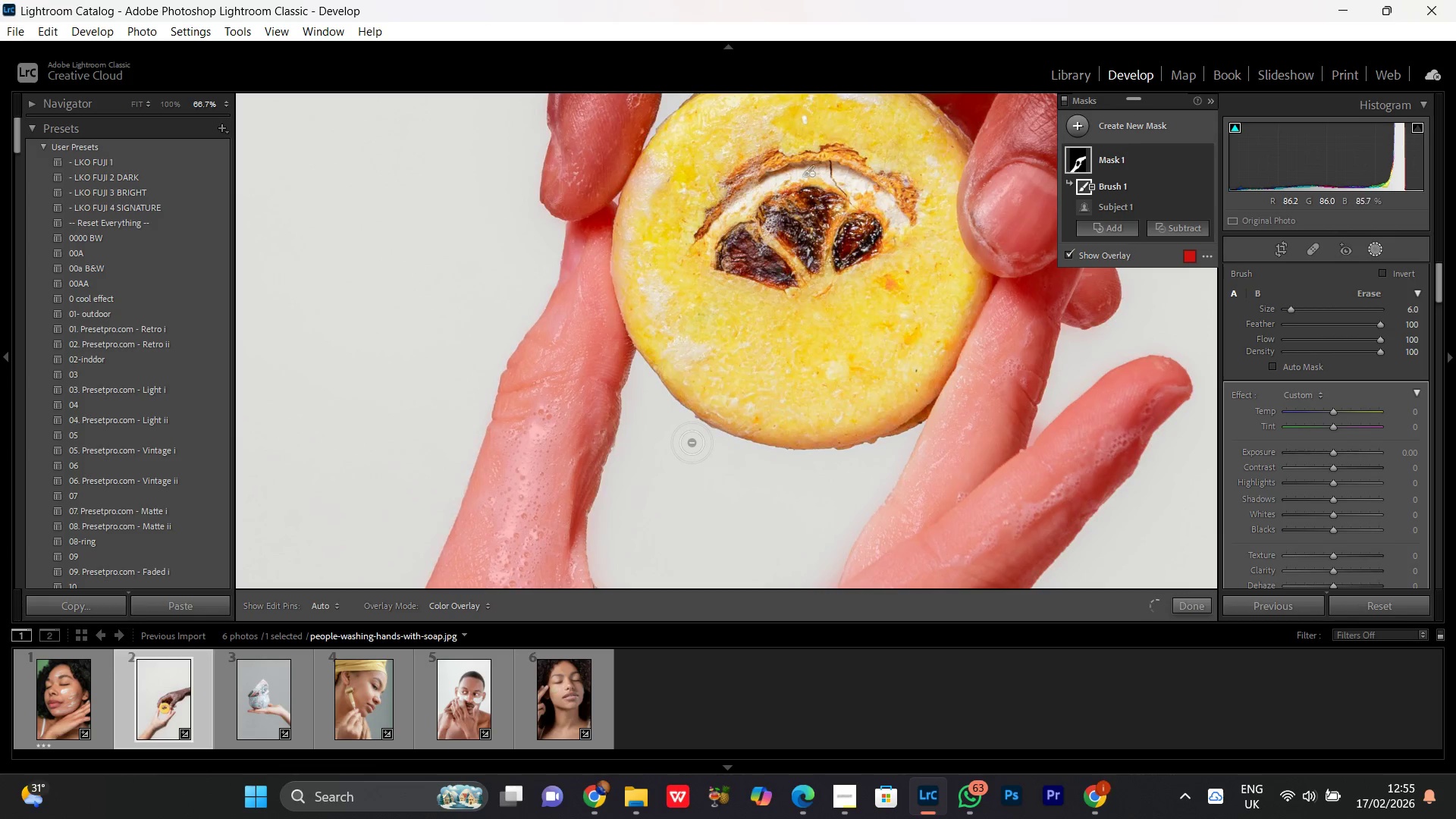 
scroll: coordinate [940, 299], scroll_direction: down, amount: 11.0
 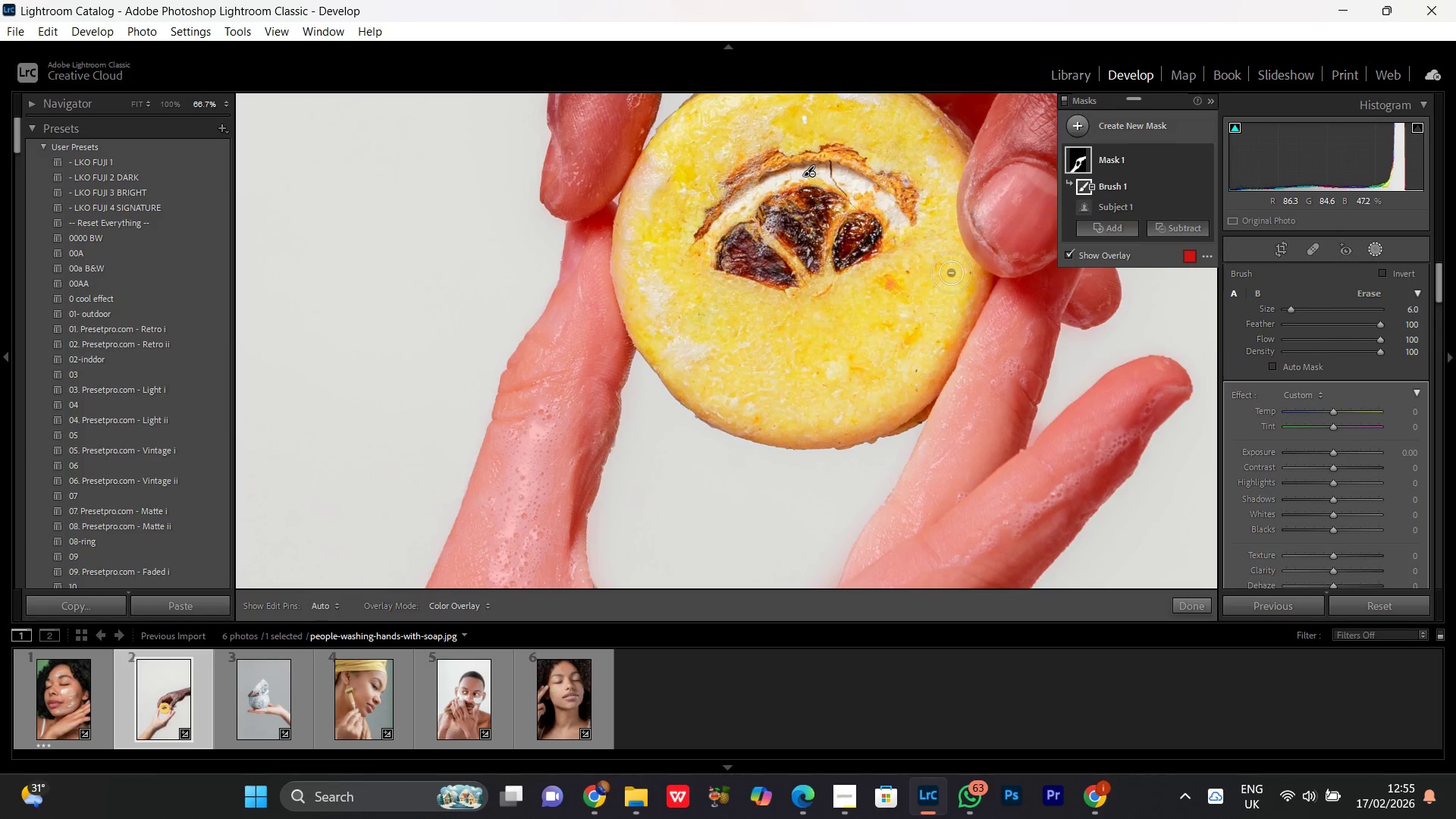 
key(Control+Minus)
 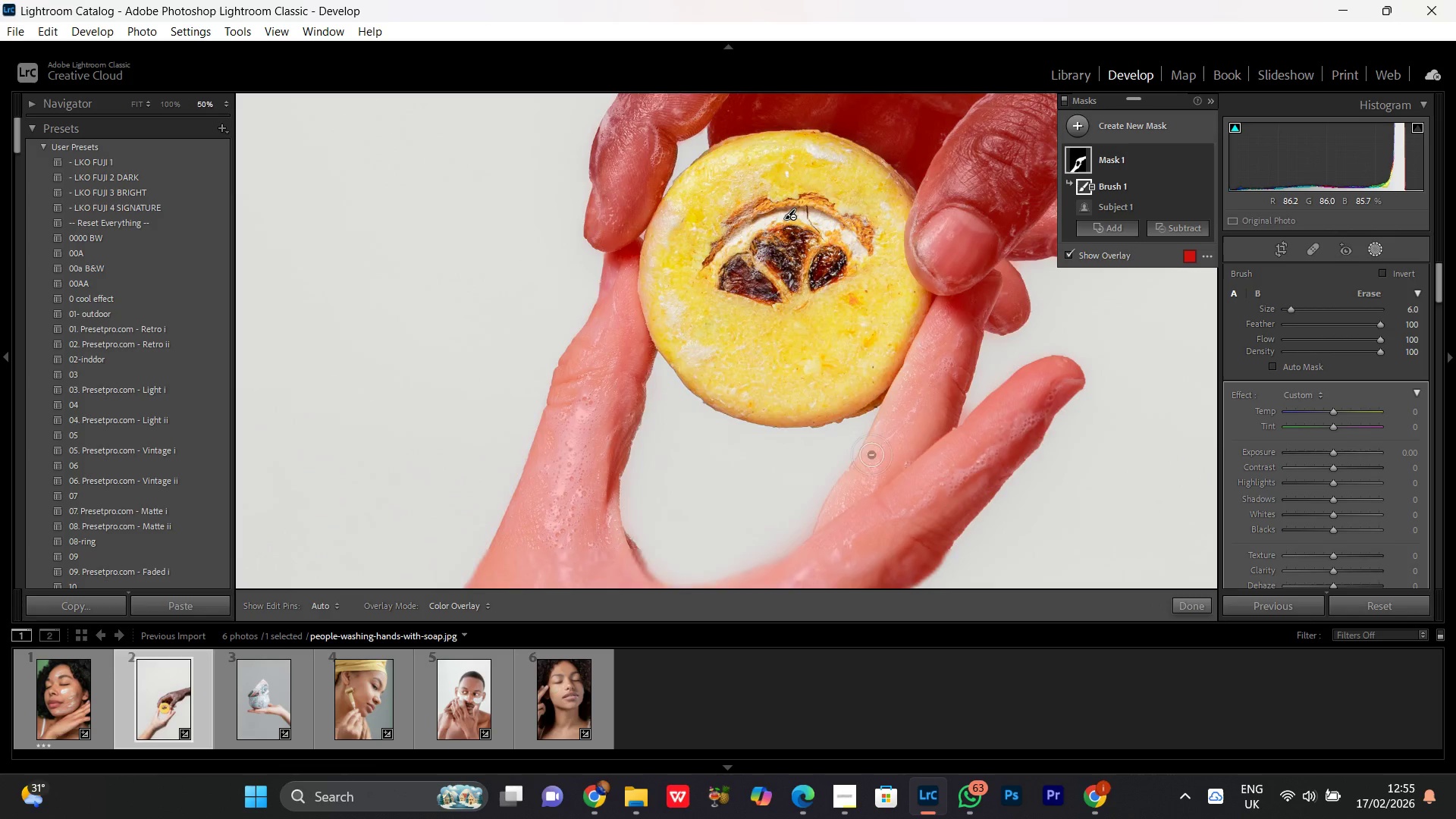 
key(Control+Minus)
 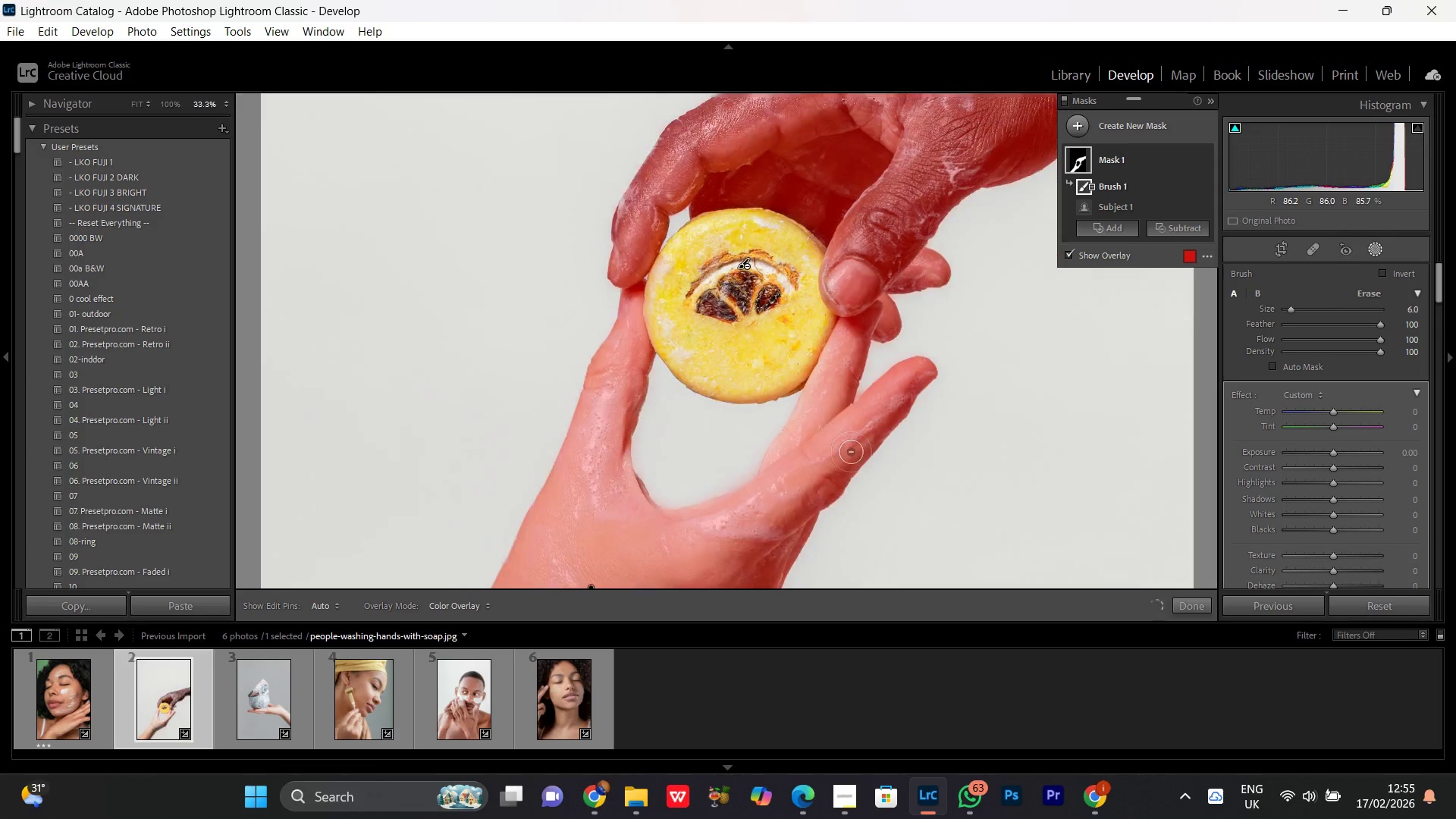 
key(Control+Minus)
 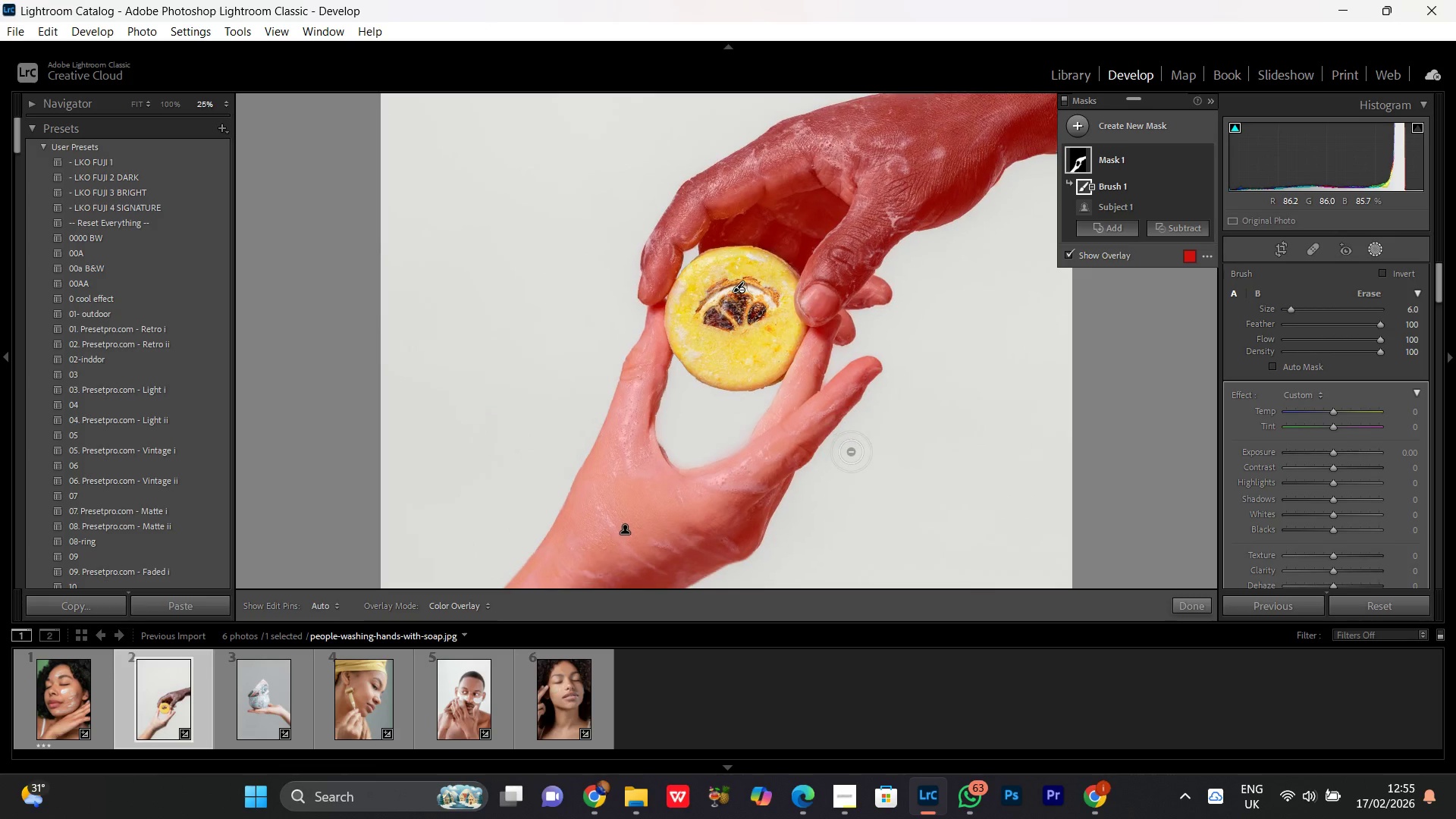 
key(Control+Minus)
 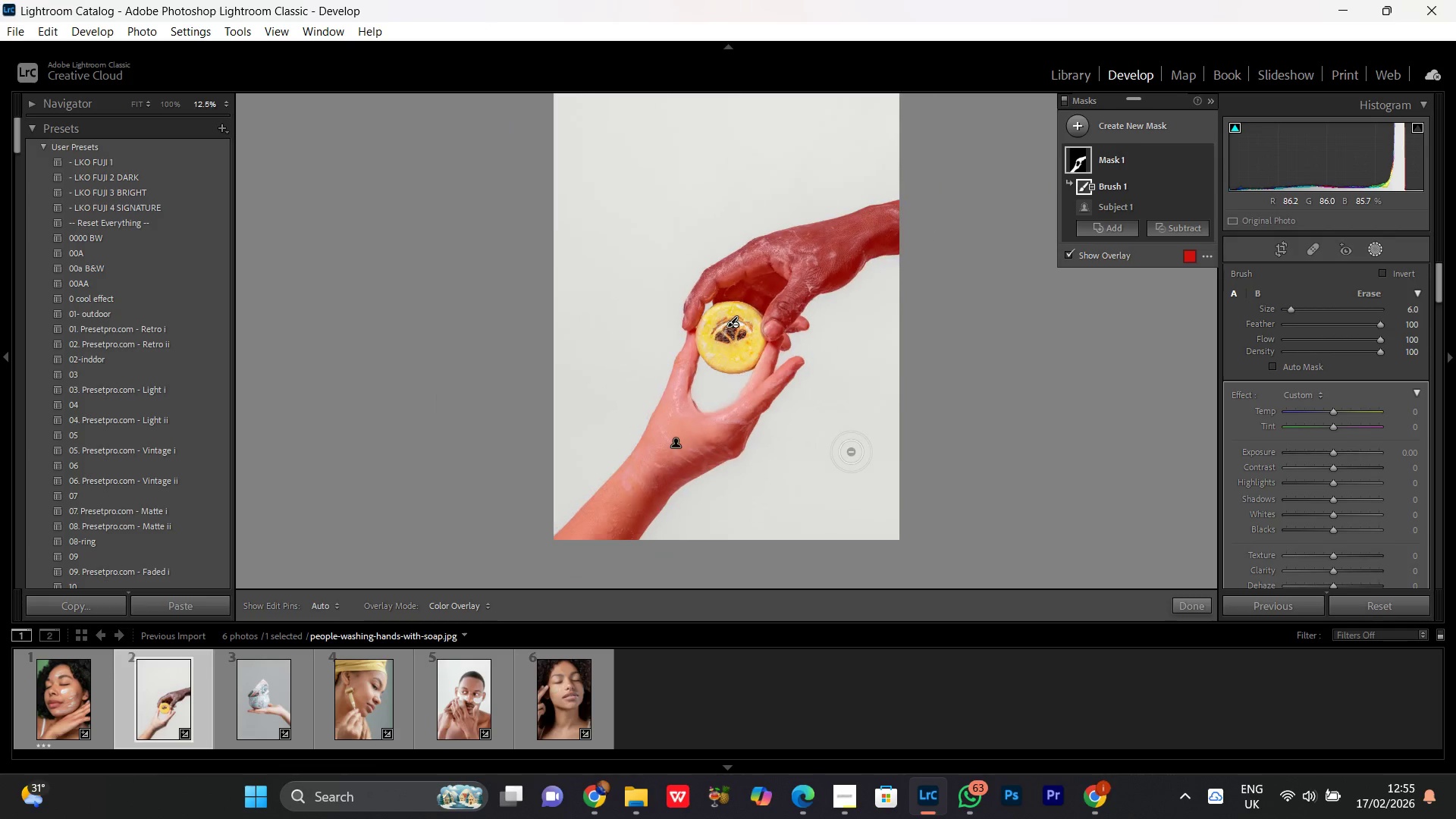 
key(Control+Minus)
 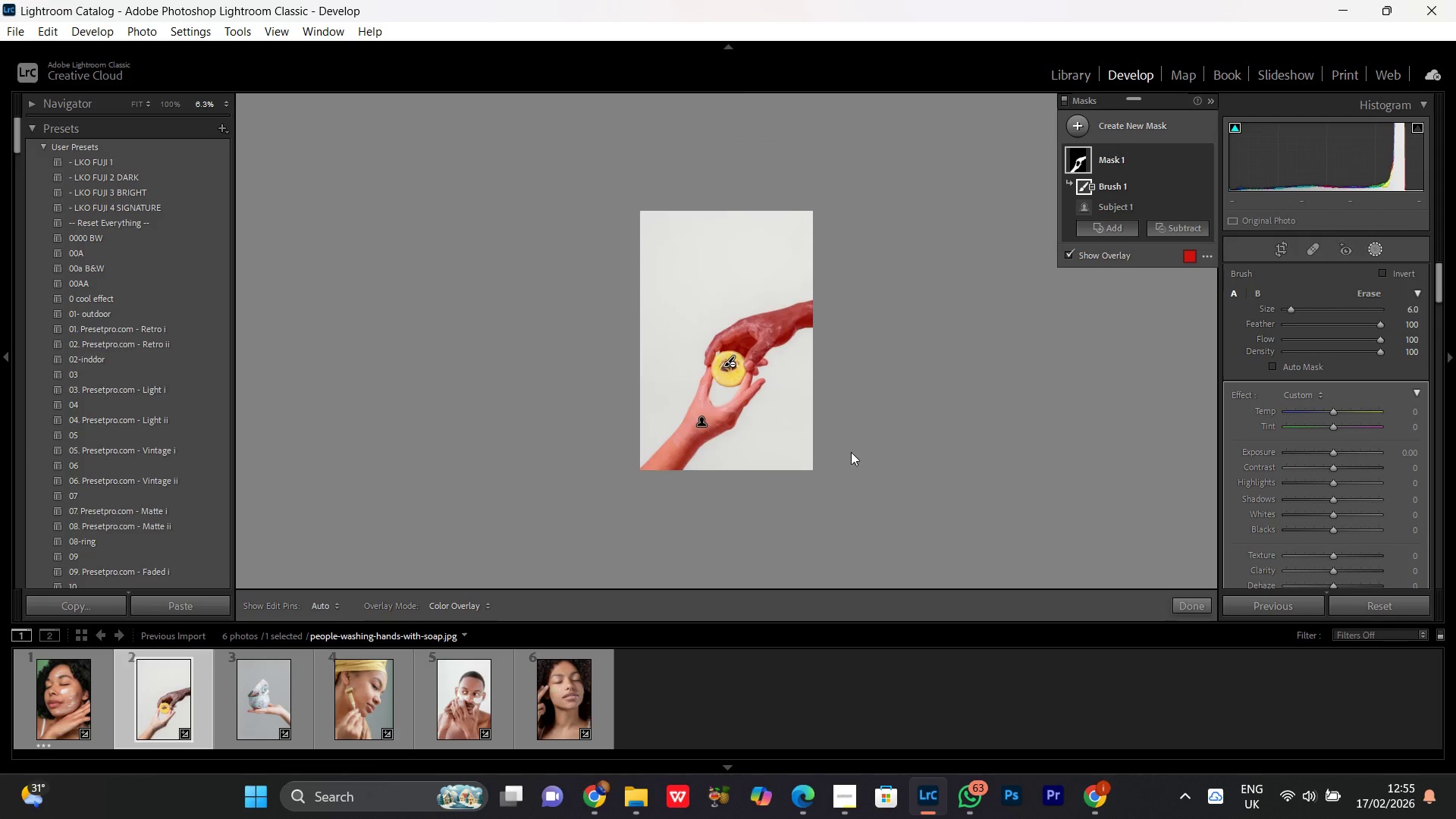 
key(Control+Equal)
 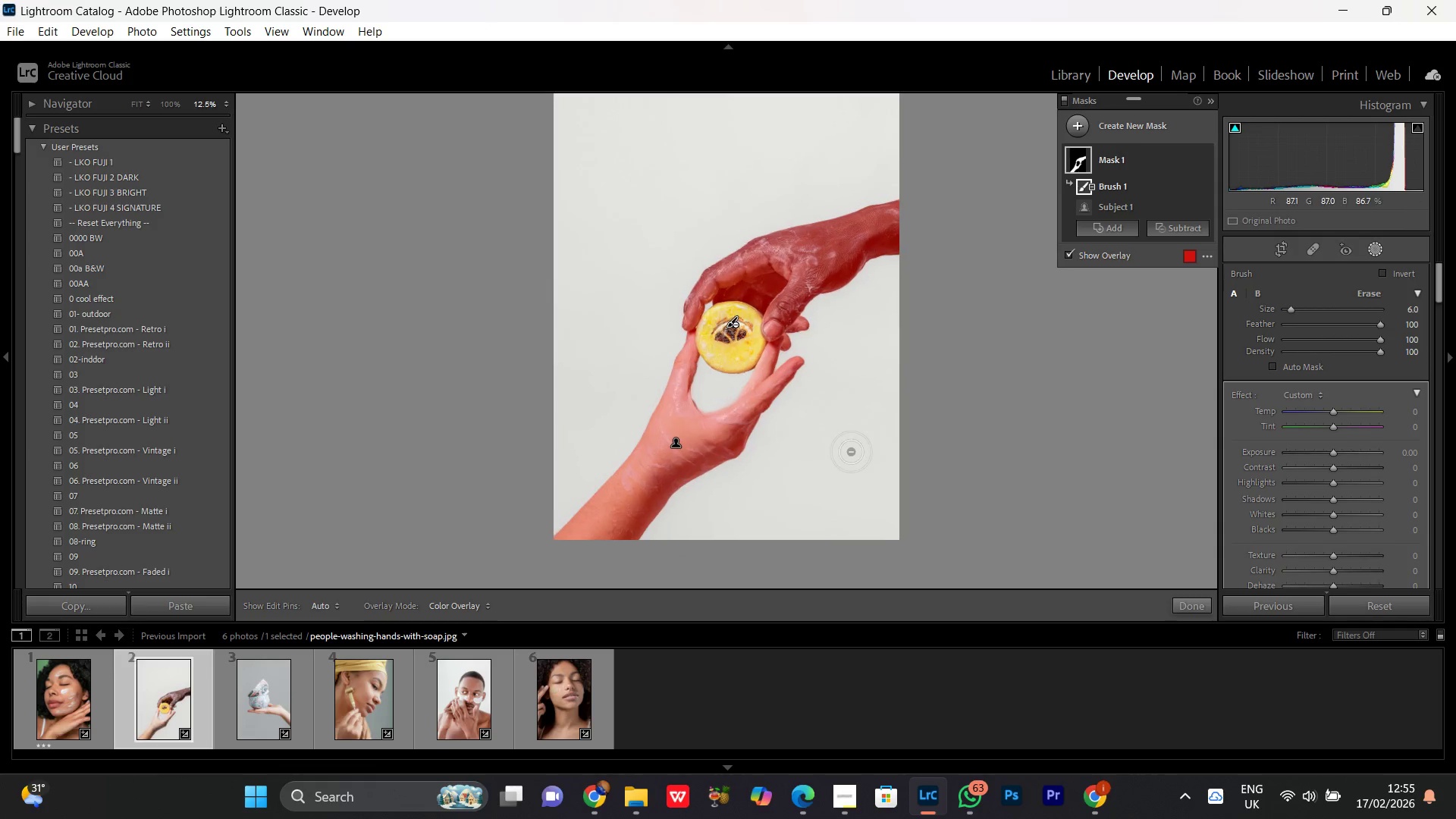 
key(Control+Minus)
 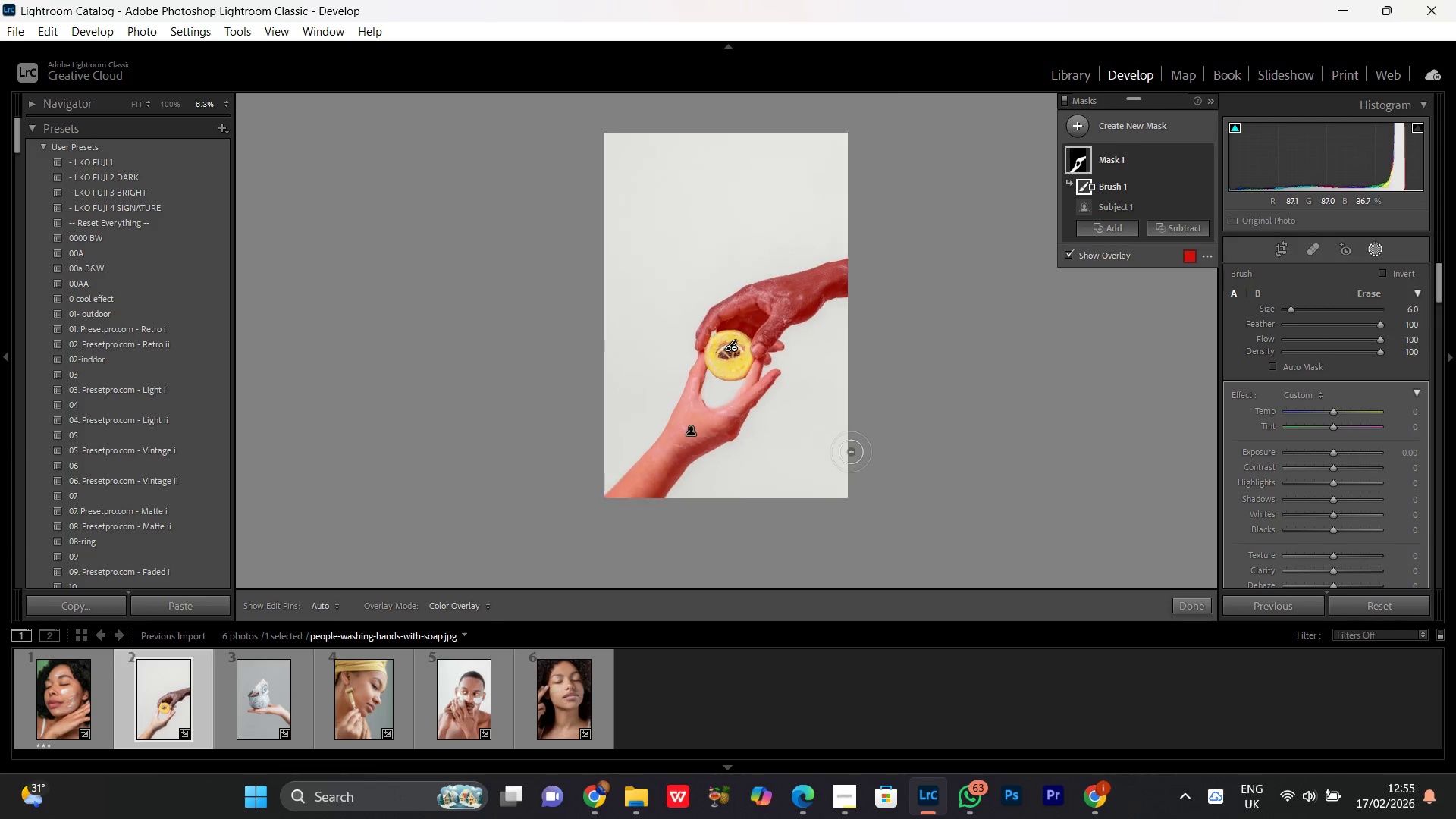 
key(Control+Equal)
 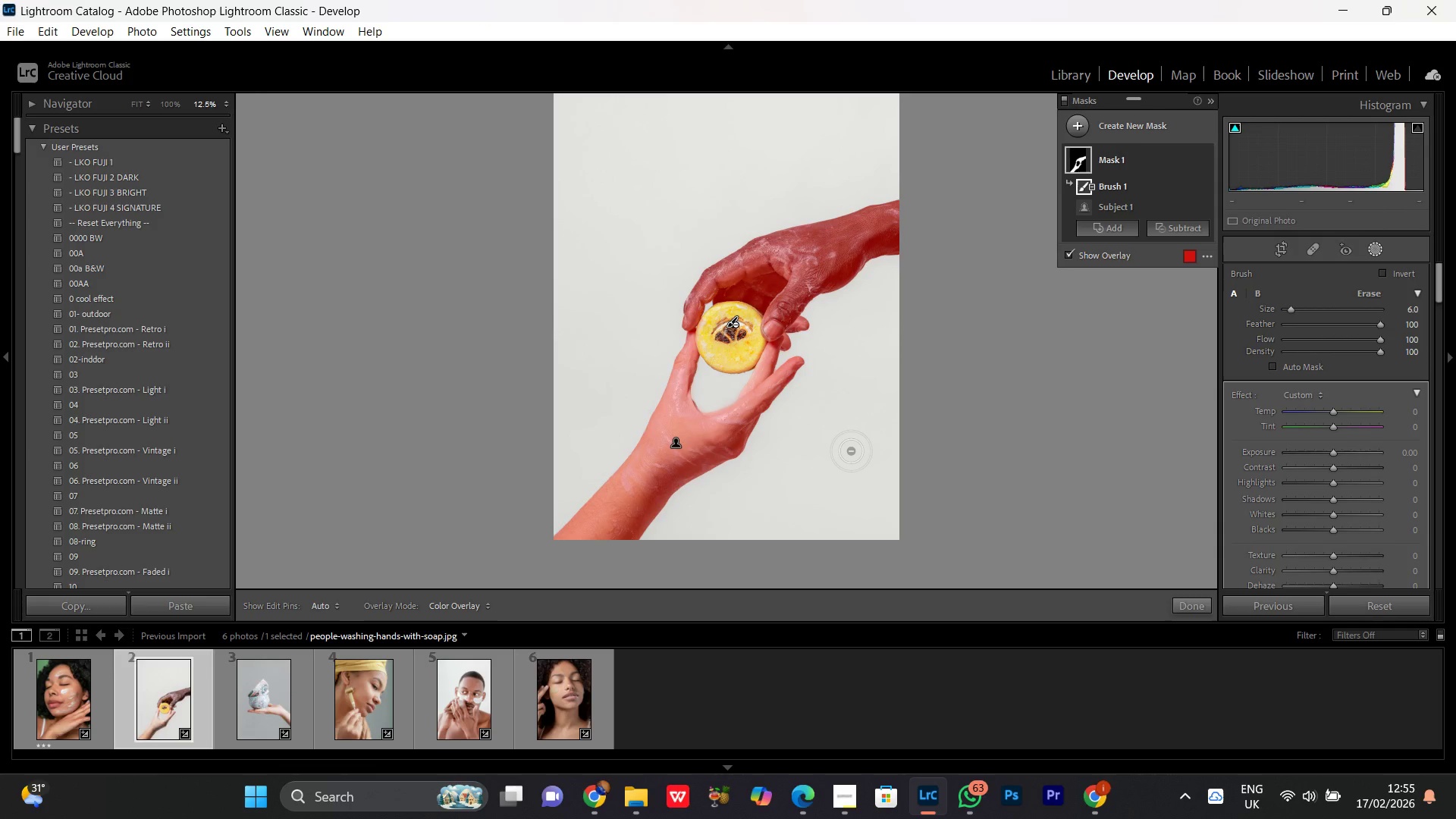 
wait(9.38)
 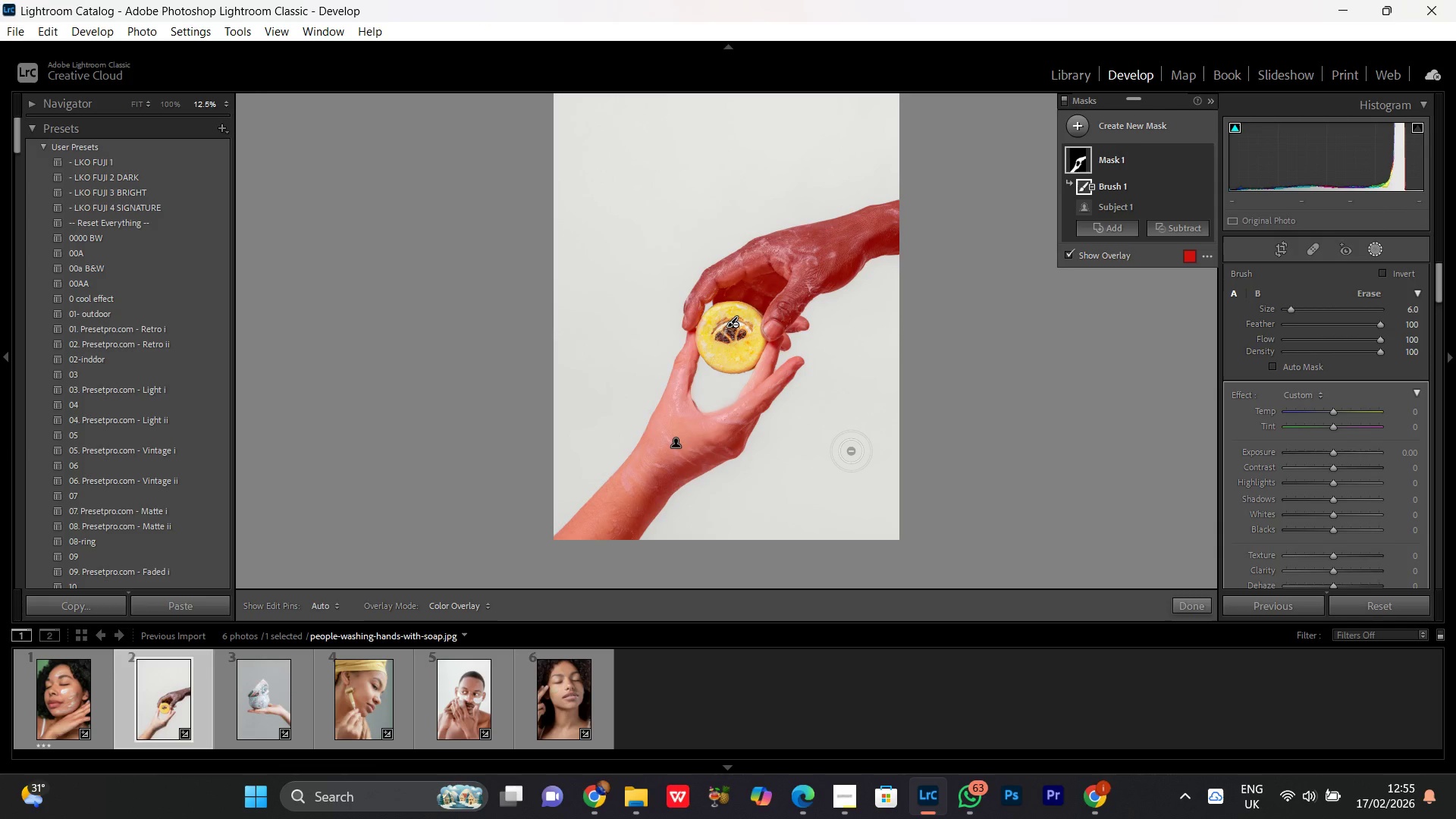 
scroll: coordinate [1391, 420], scroll_direction: down, amount: 1.0
 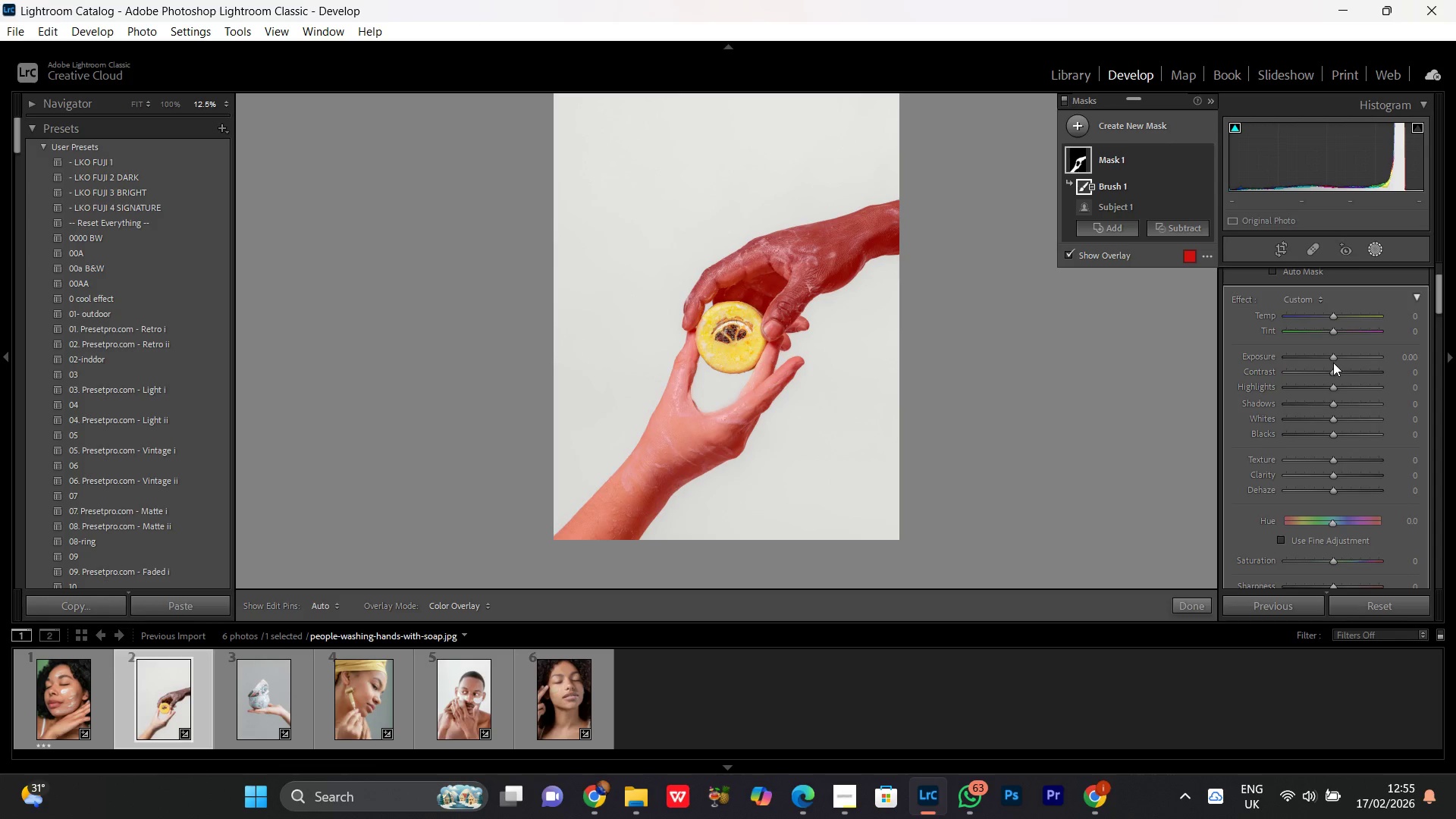 
left_click([1332, 360])
 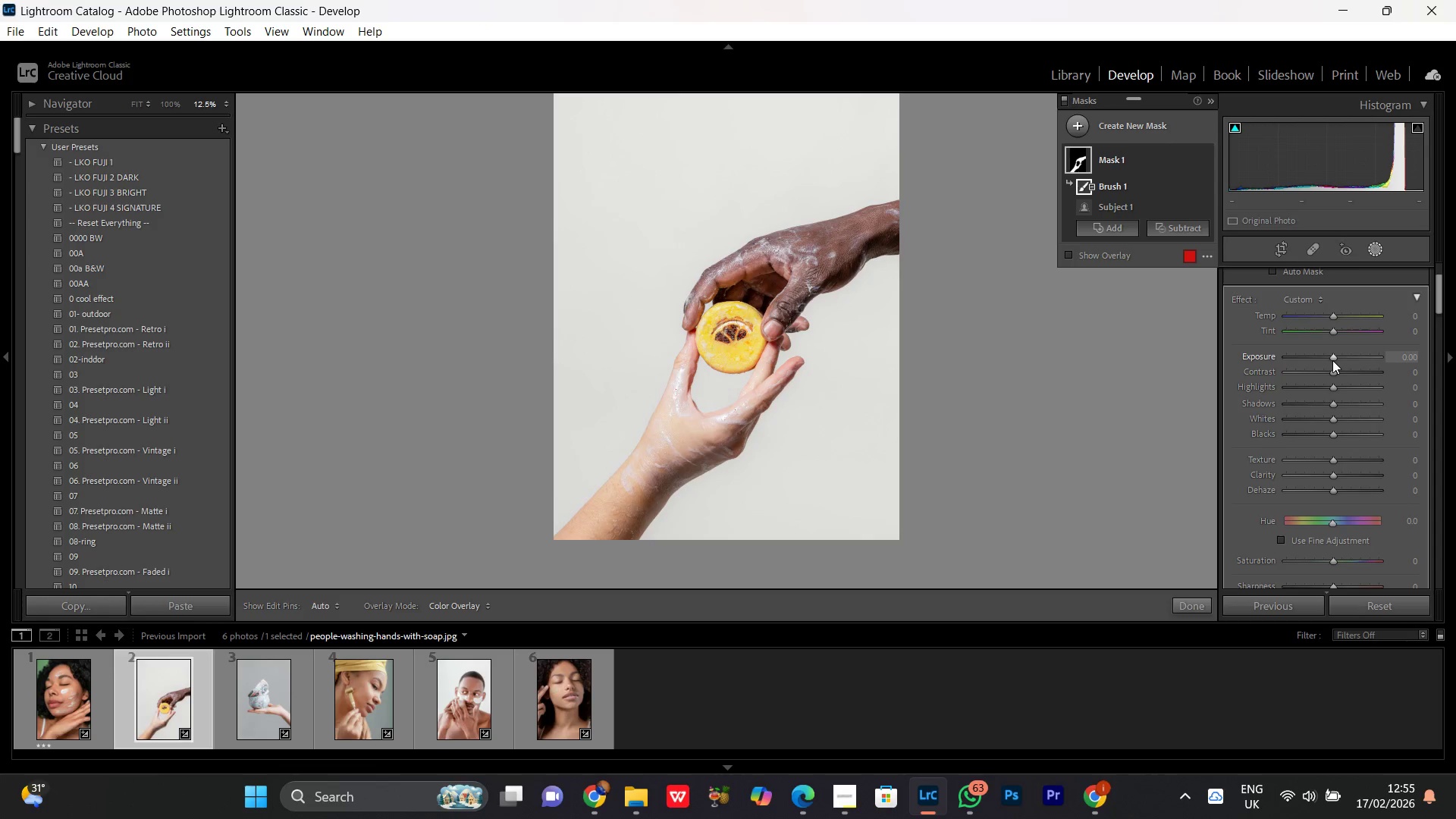 
scroll: coordinate [1332, 360], scroll_direction: up, amount: 4.0
 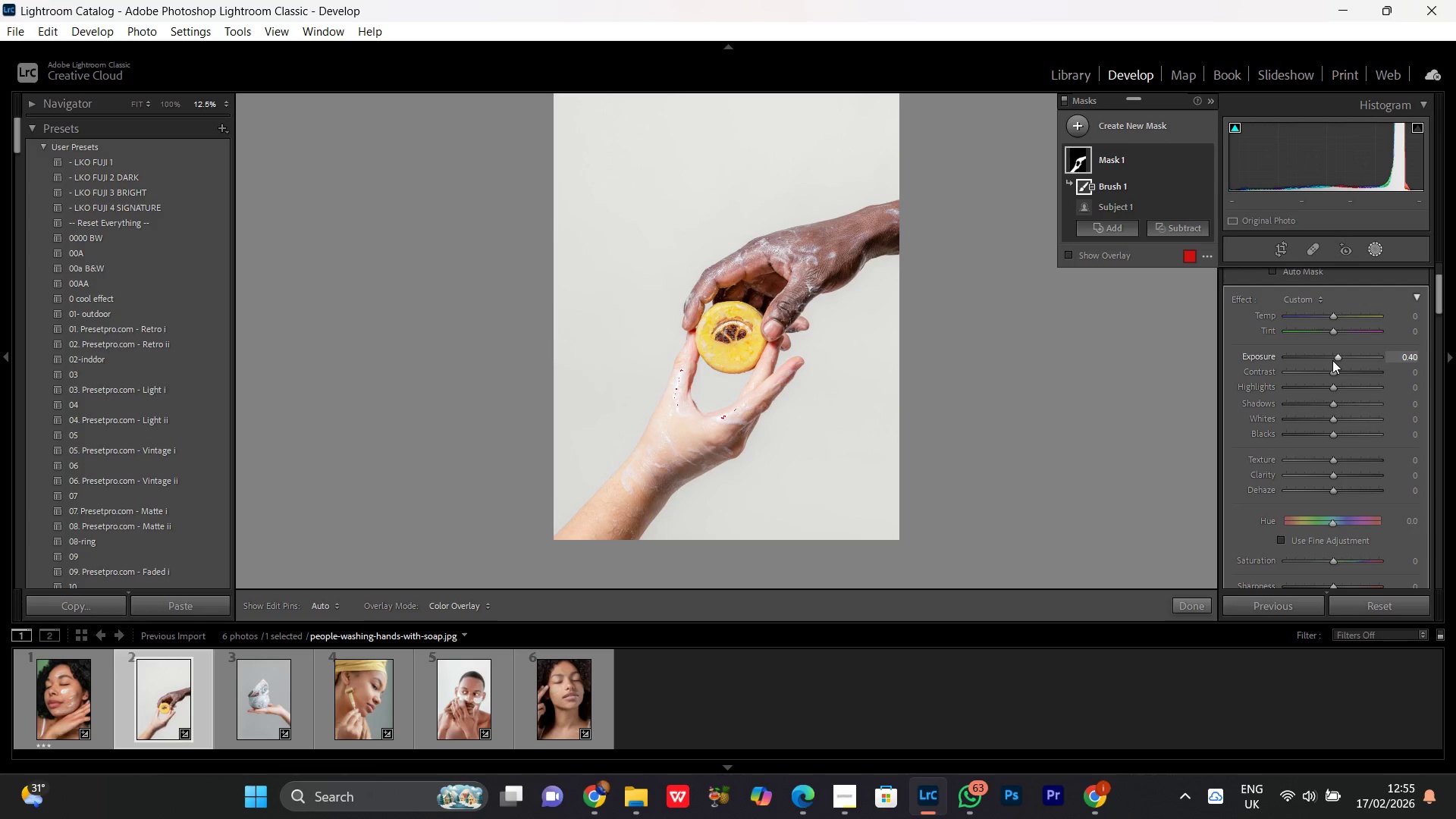 
scroll: coordinate [1332, 360], scroll_direction: down, amount: 1.0
 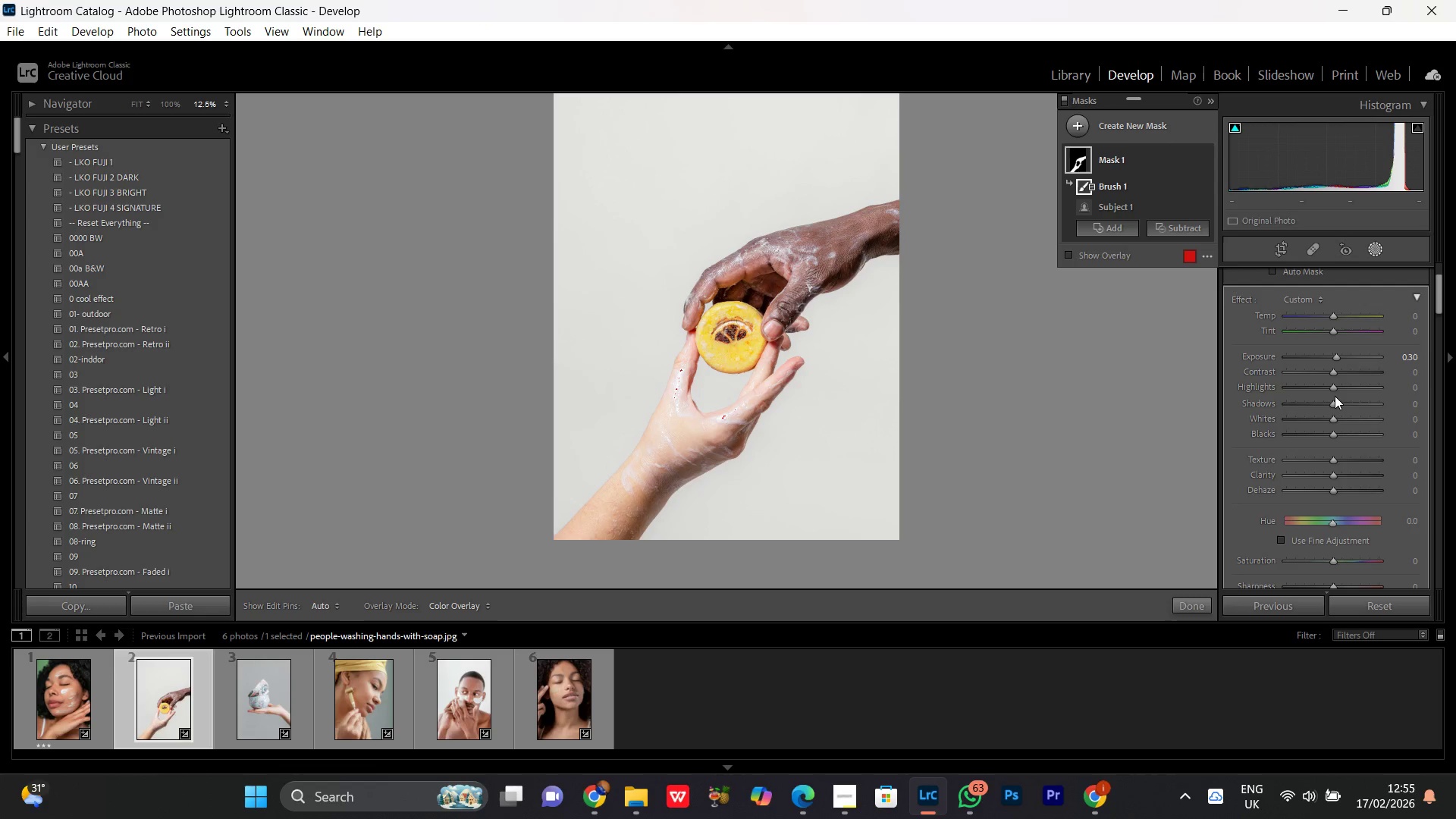 
wait(6.92)
 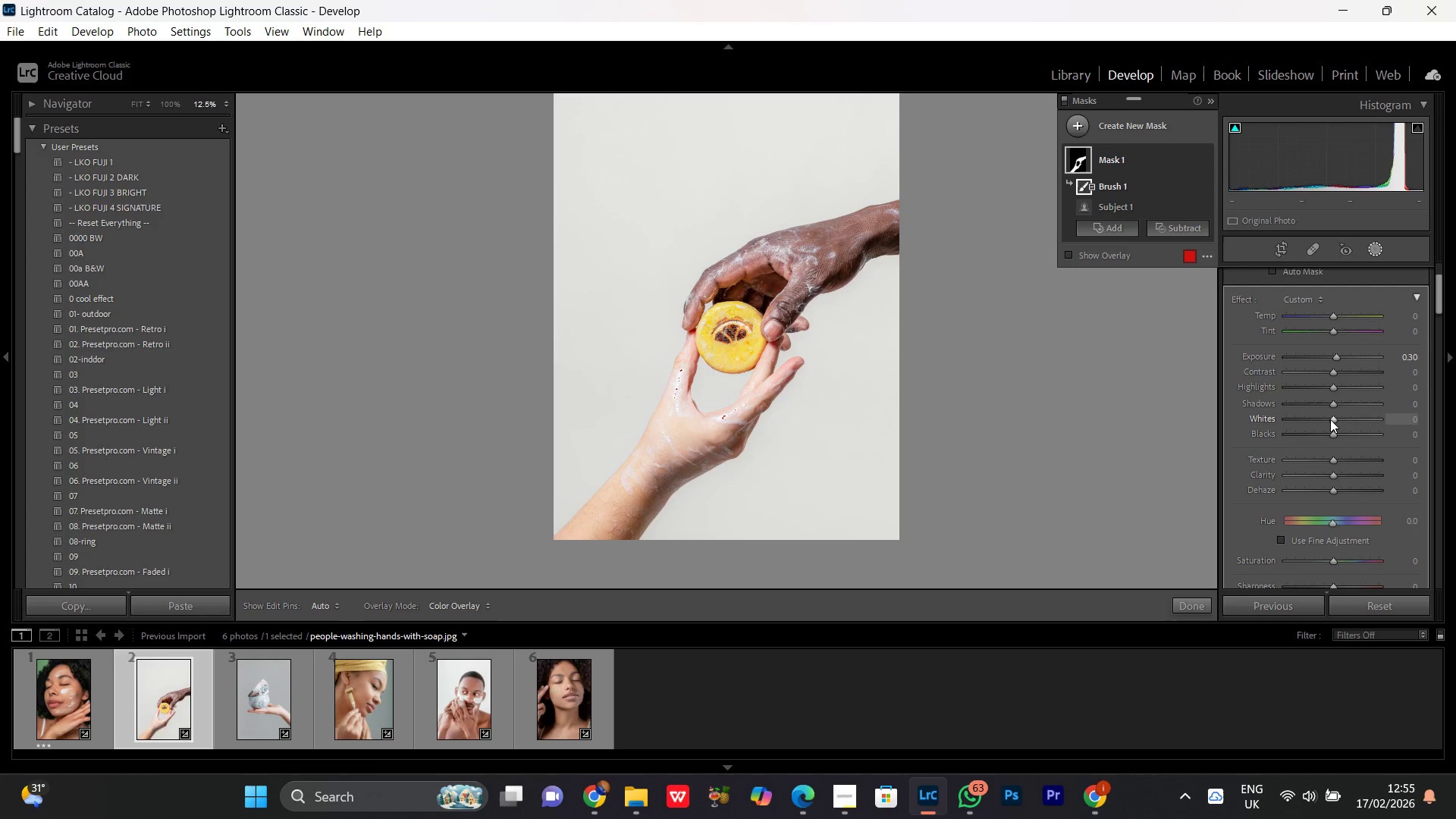 
left_click([1334, 388])
 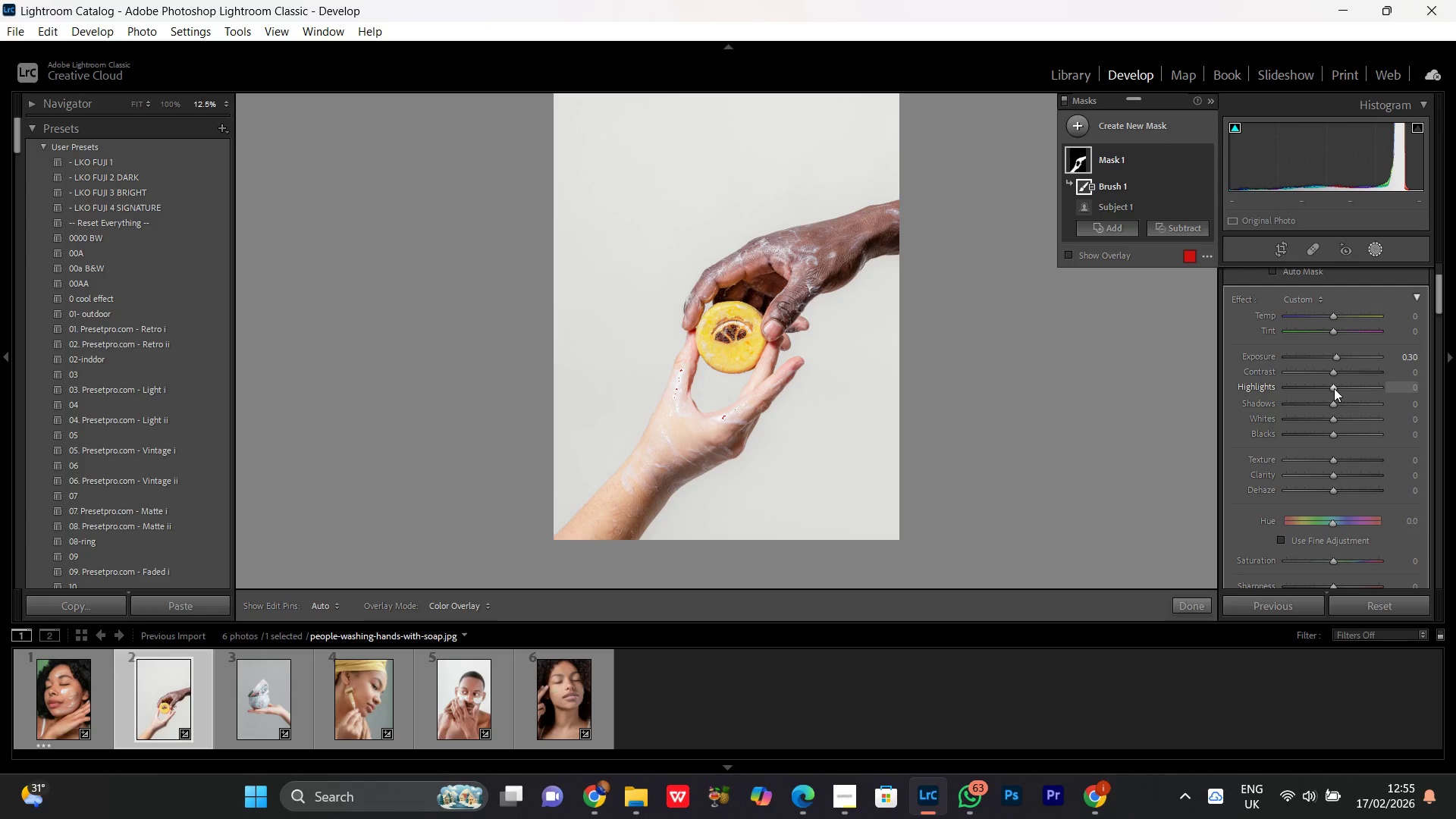 
scroll: coordinate [1334, 388], scroll_direction: up, amount: 4.0
 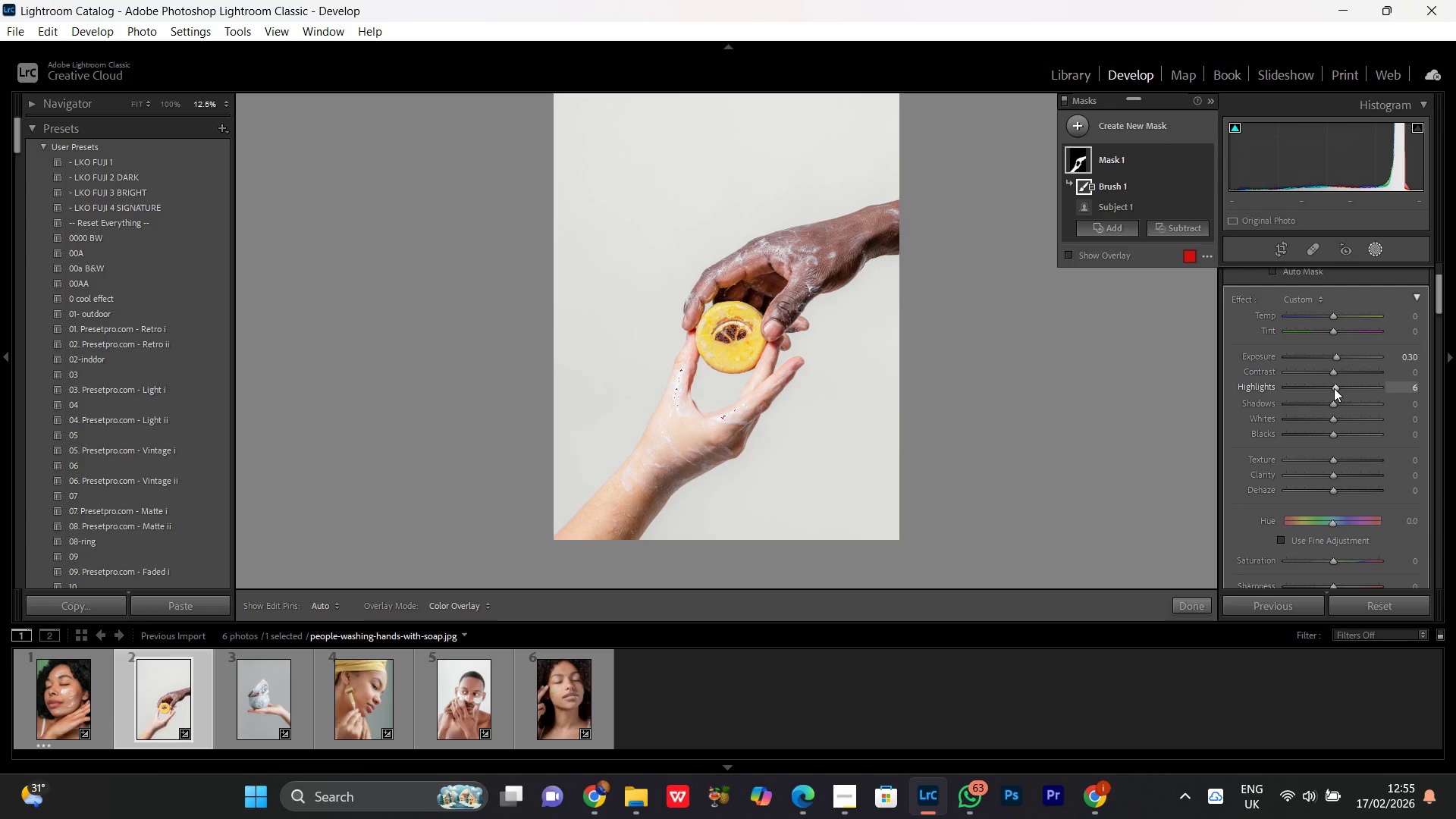 
scroll: coordinate [1334, 388], scroll_direction: down, amount: 1.0
 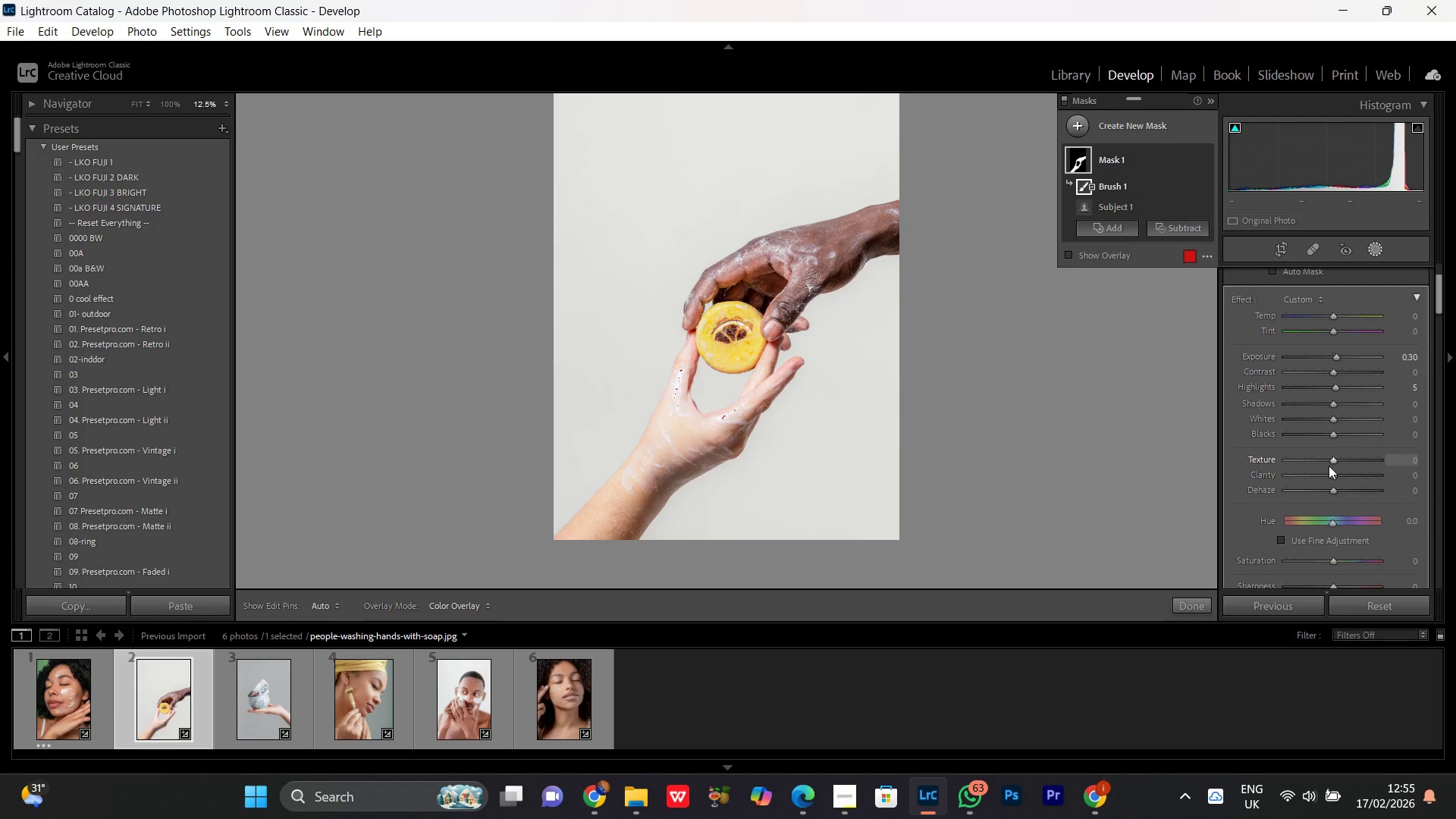 
left_click([1329, 462])
 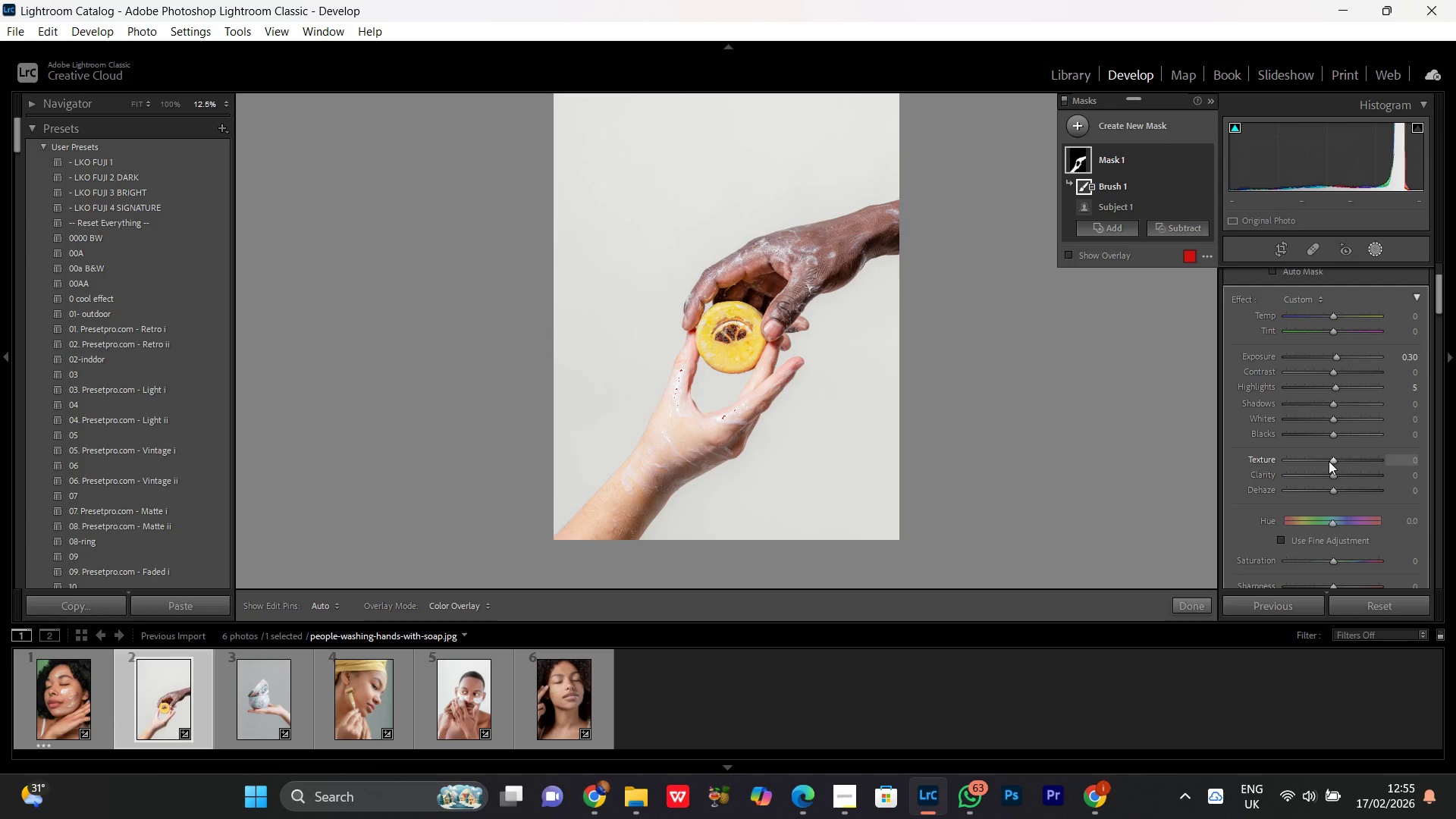 
scroll: coordinate [1329, 461], scroll_direction: down, amount: 13.0
 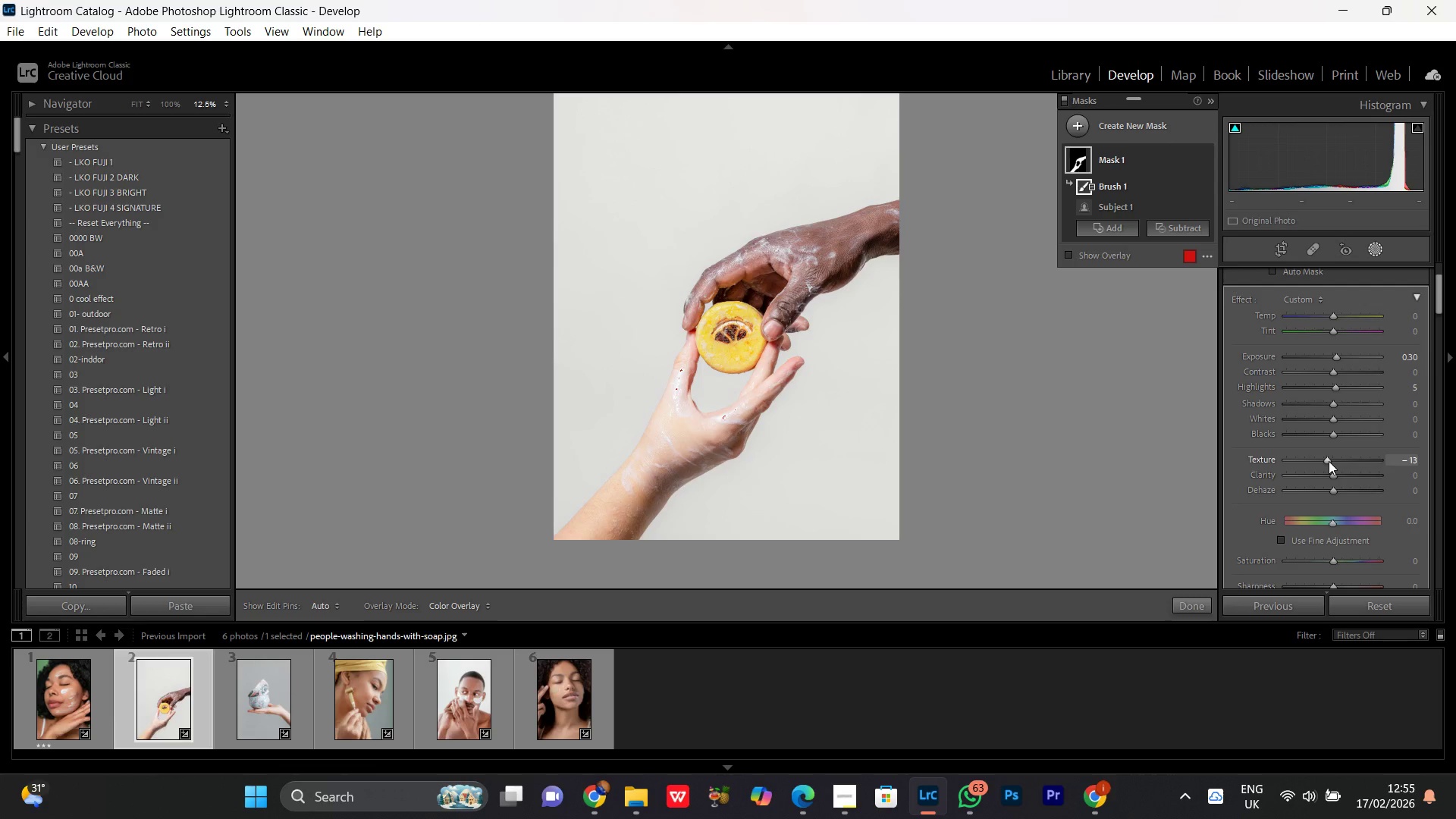 
scroll: coordinate [1329, 461], scroll_direction: up, amount: 1.0
 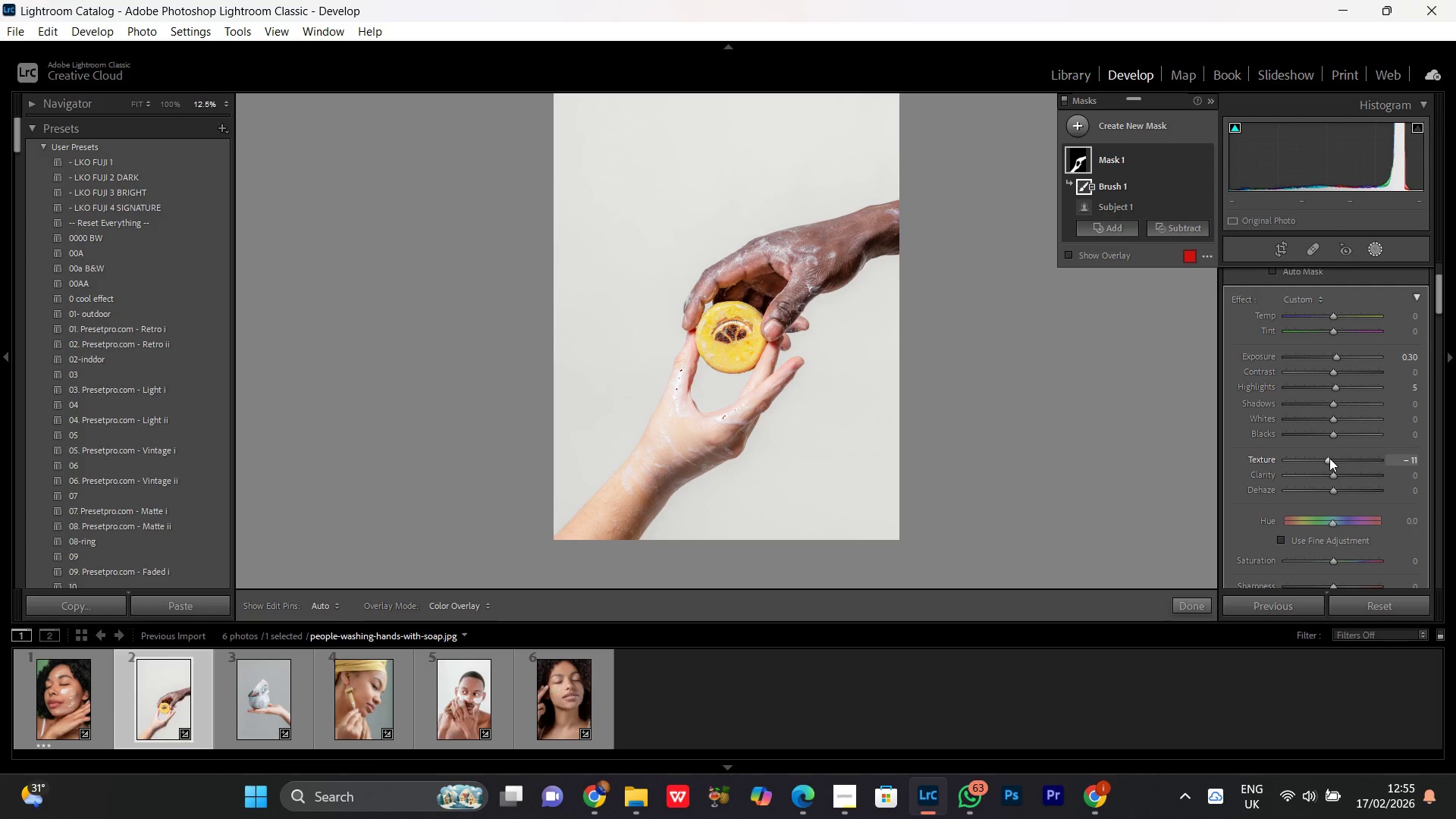 
wait(12.61)
 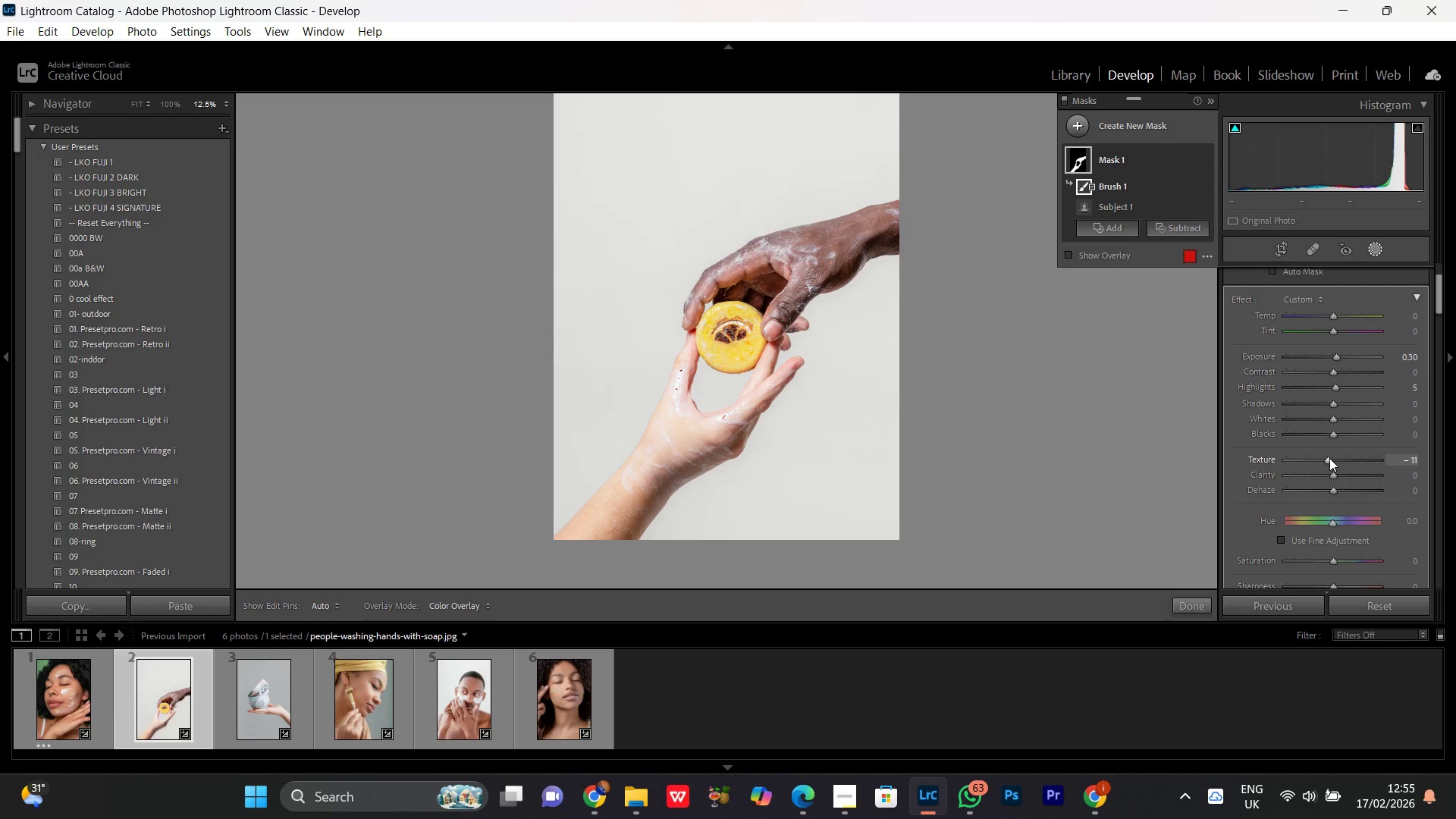 
left_click([1204, 165])
 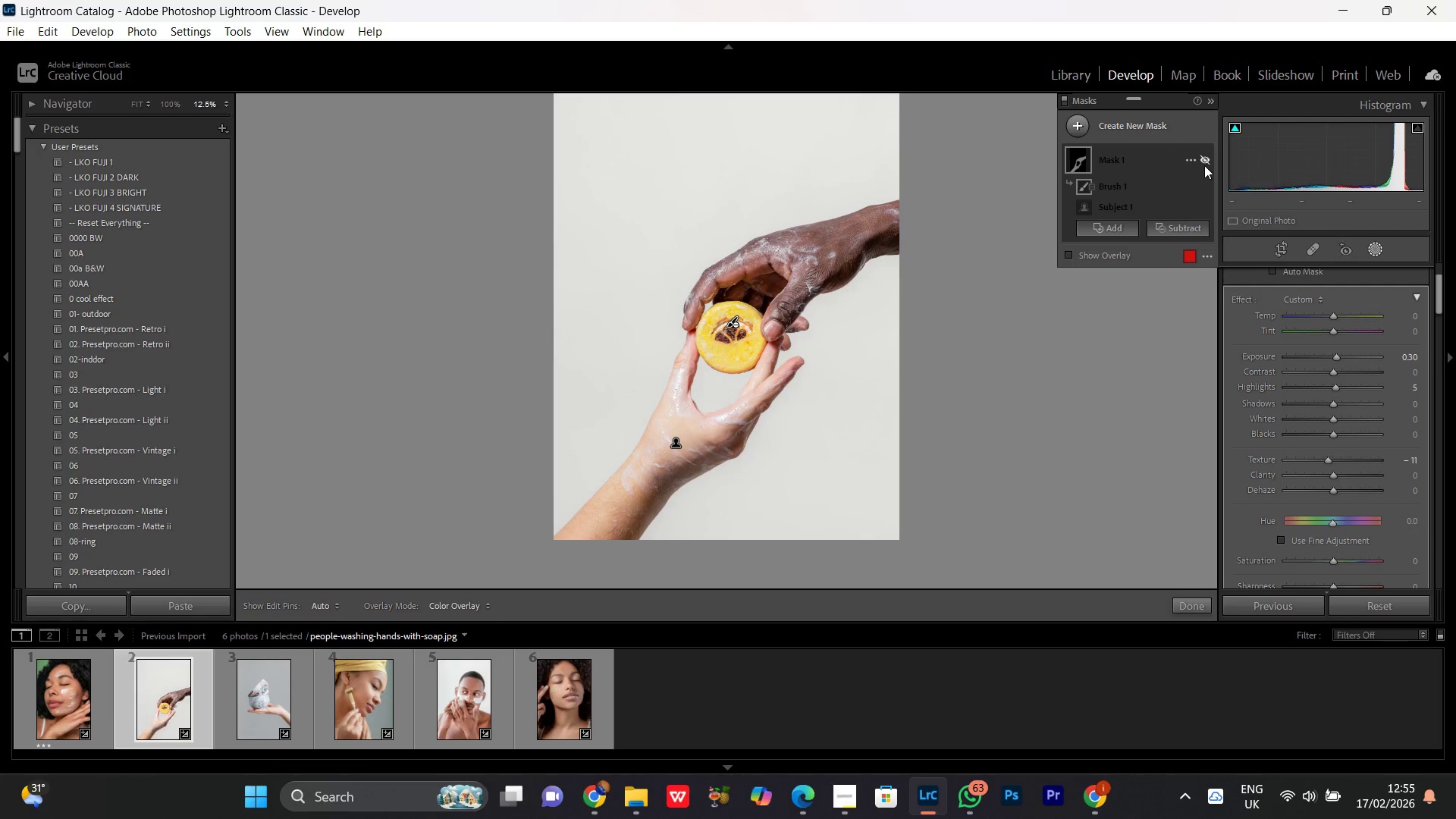 
double_click([1204, 165])
 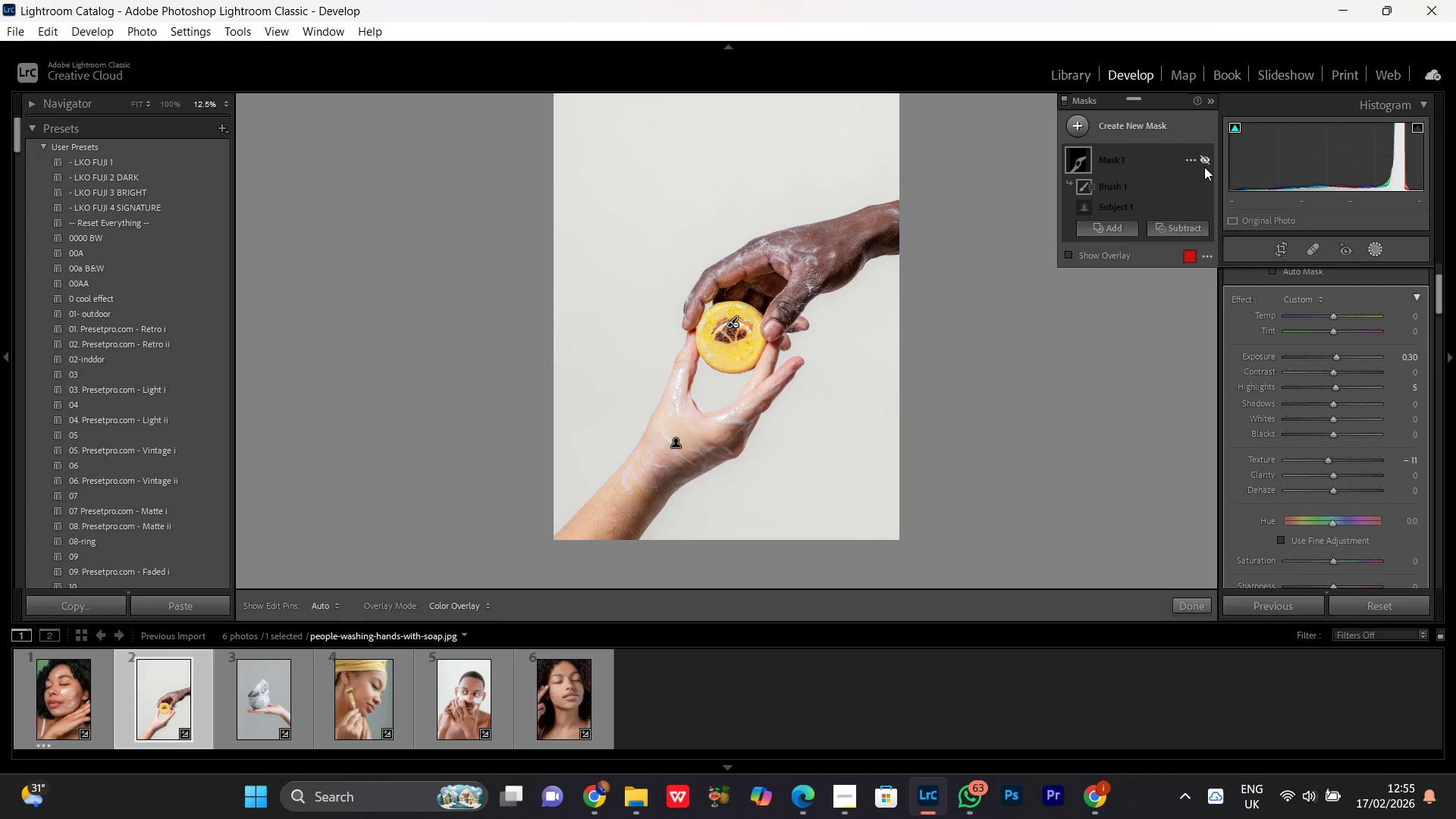 
triple_click([1204, 167])
 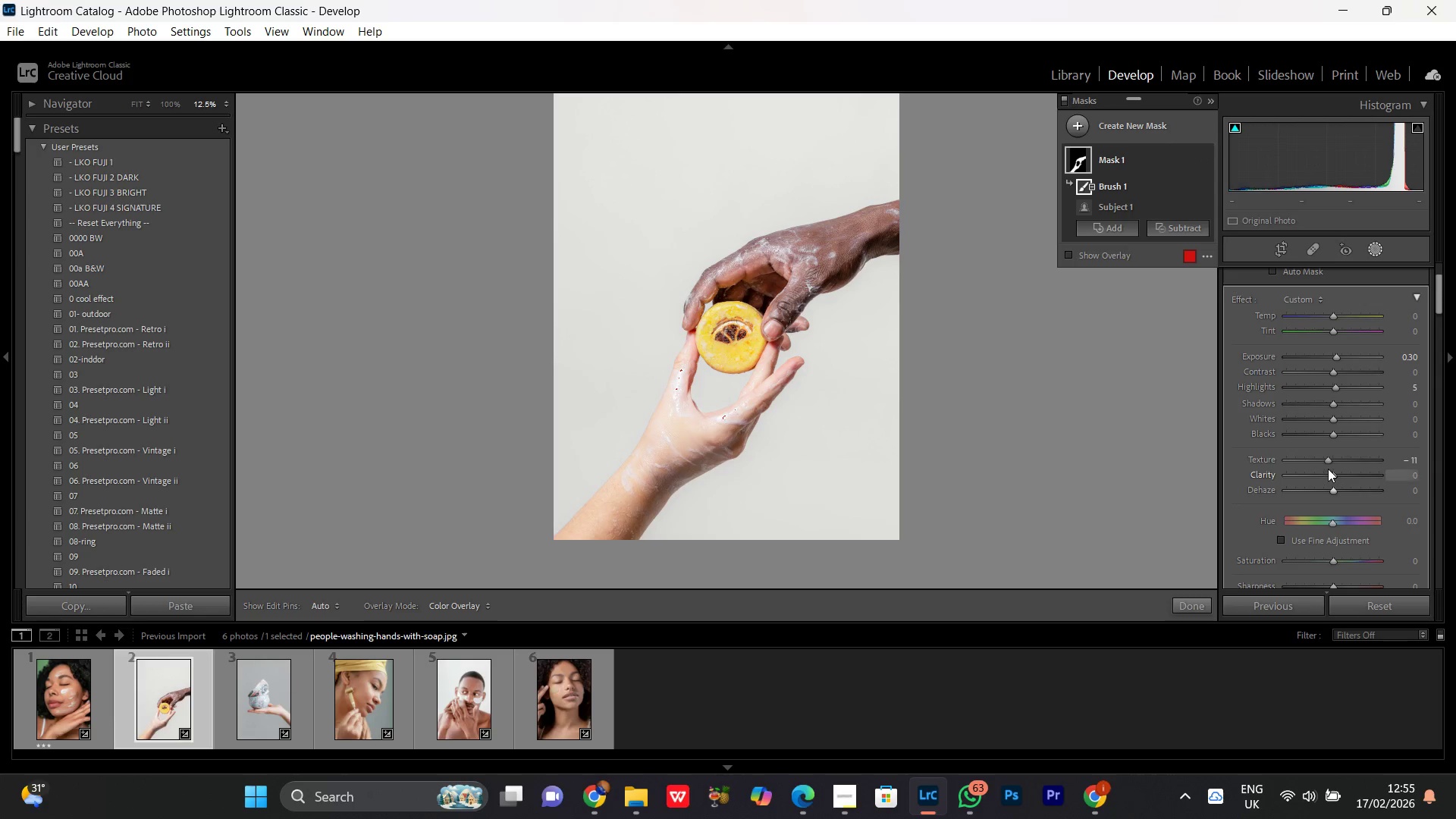 
left_click([1329, 464])
 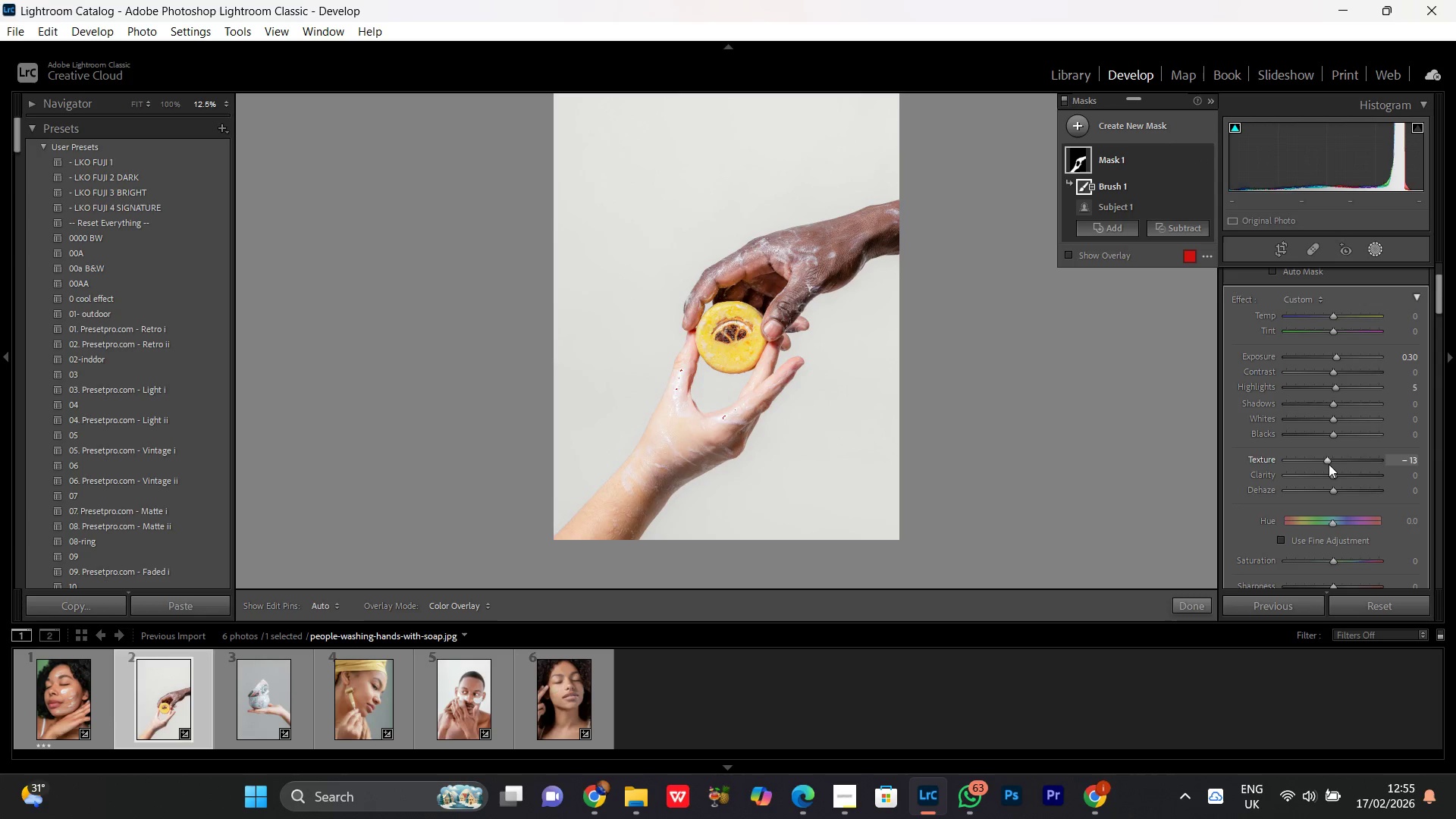 
scroll: coordinate [1330, 463], scroll_direction: down, amount: 6.0
 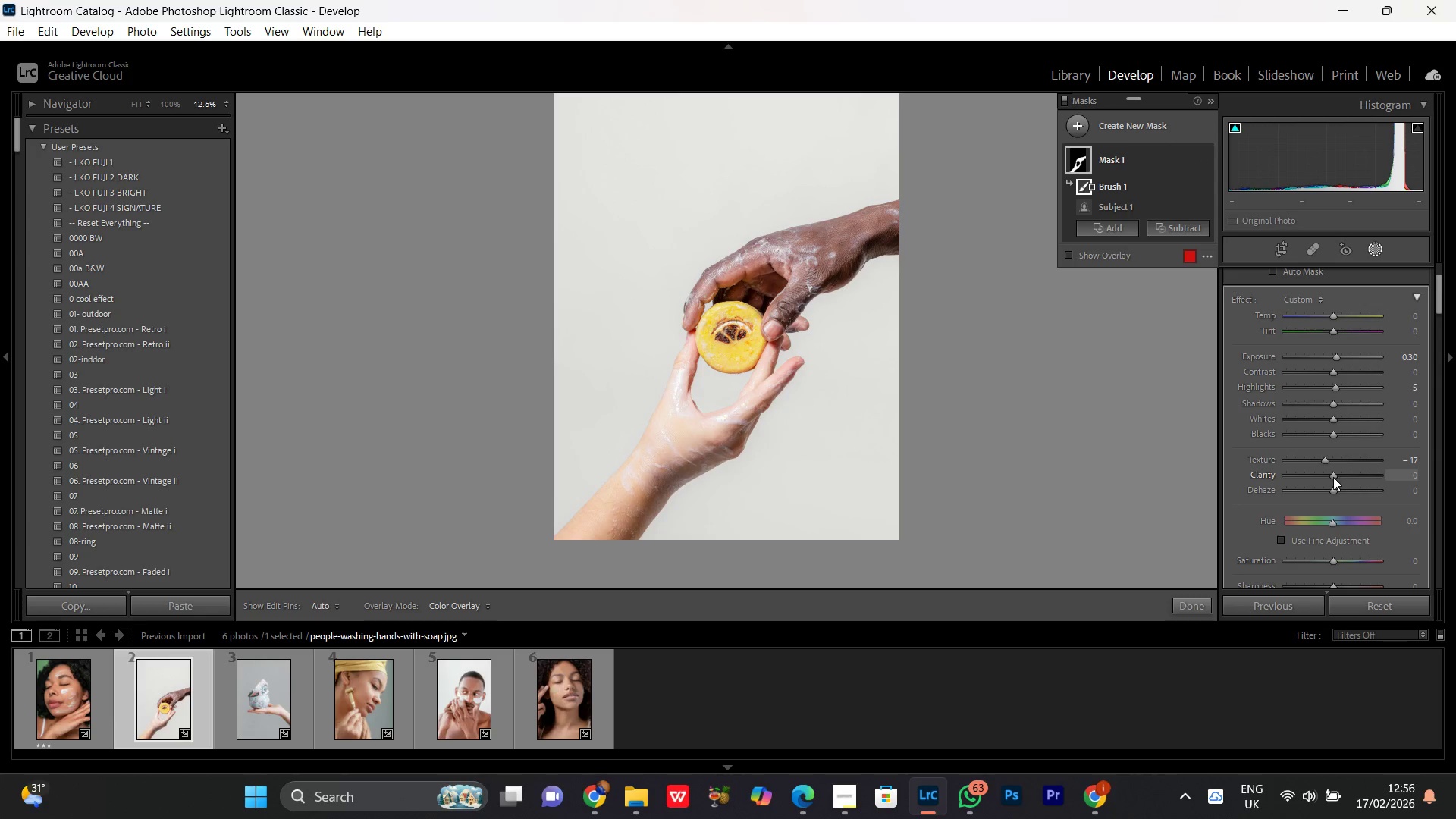 
left_click([1332, 477])
 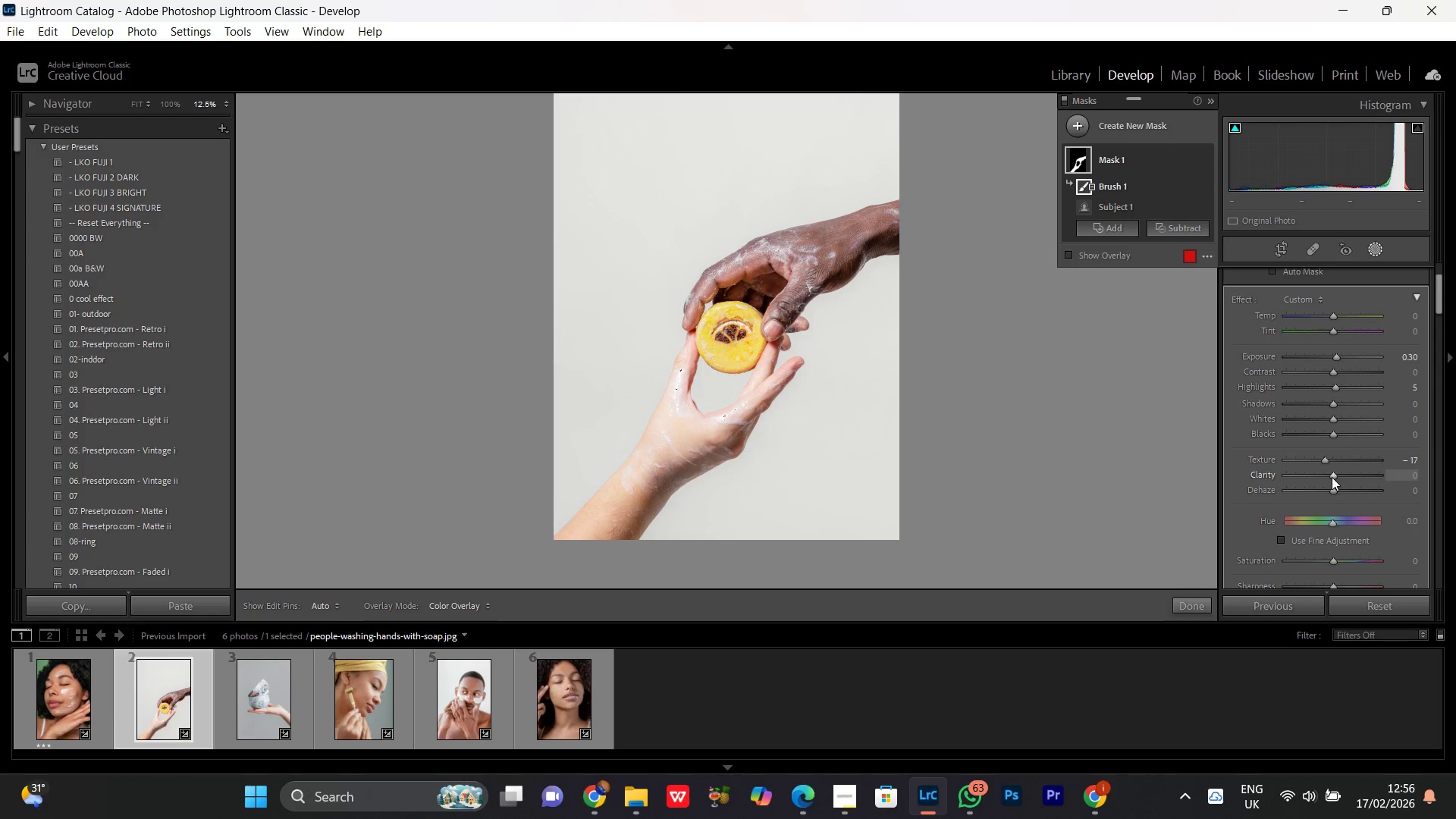 
scroll: coordinate [1332, 476], scroll_direction: down, amount: 6.0
 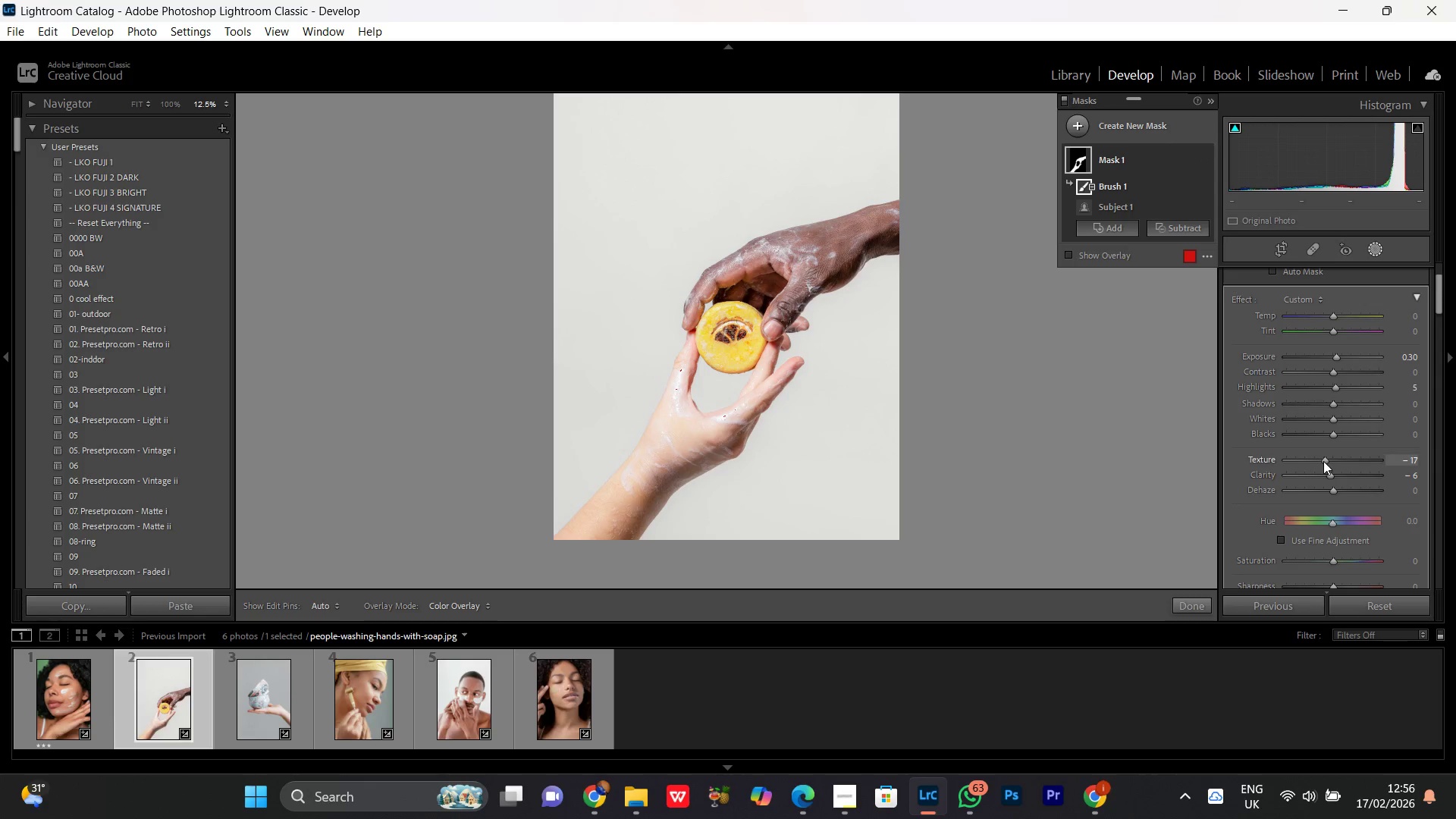 
left_click([1323, 461])
 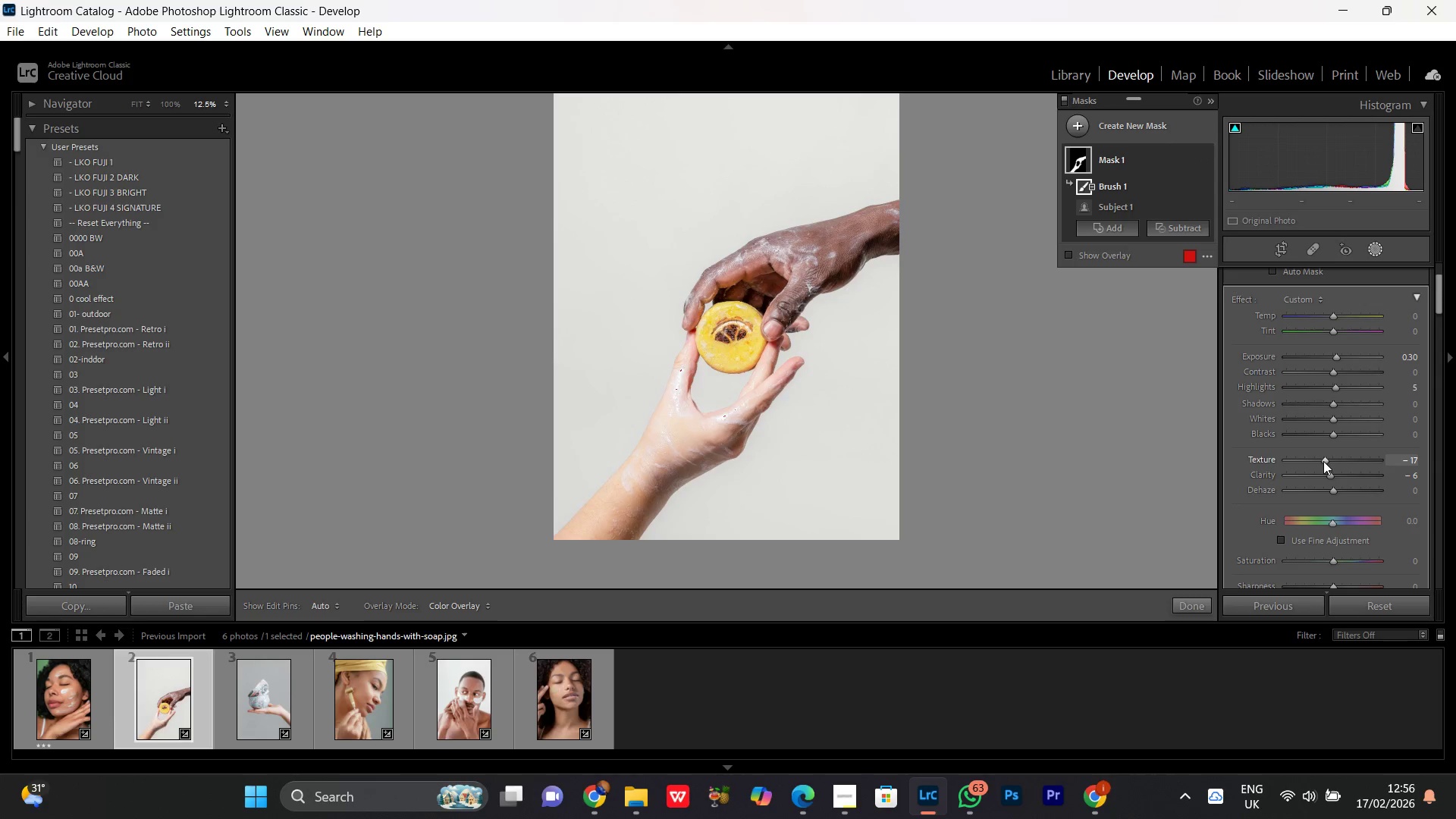 
scroll: coordinate [1323, 461], scroll_direction: down, amount: 5.0
 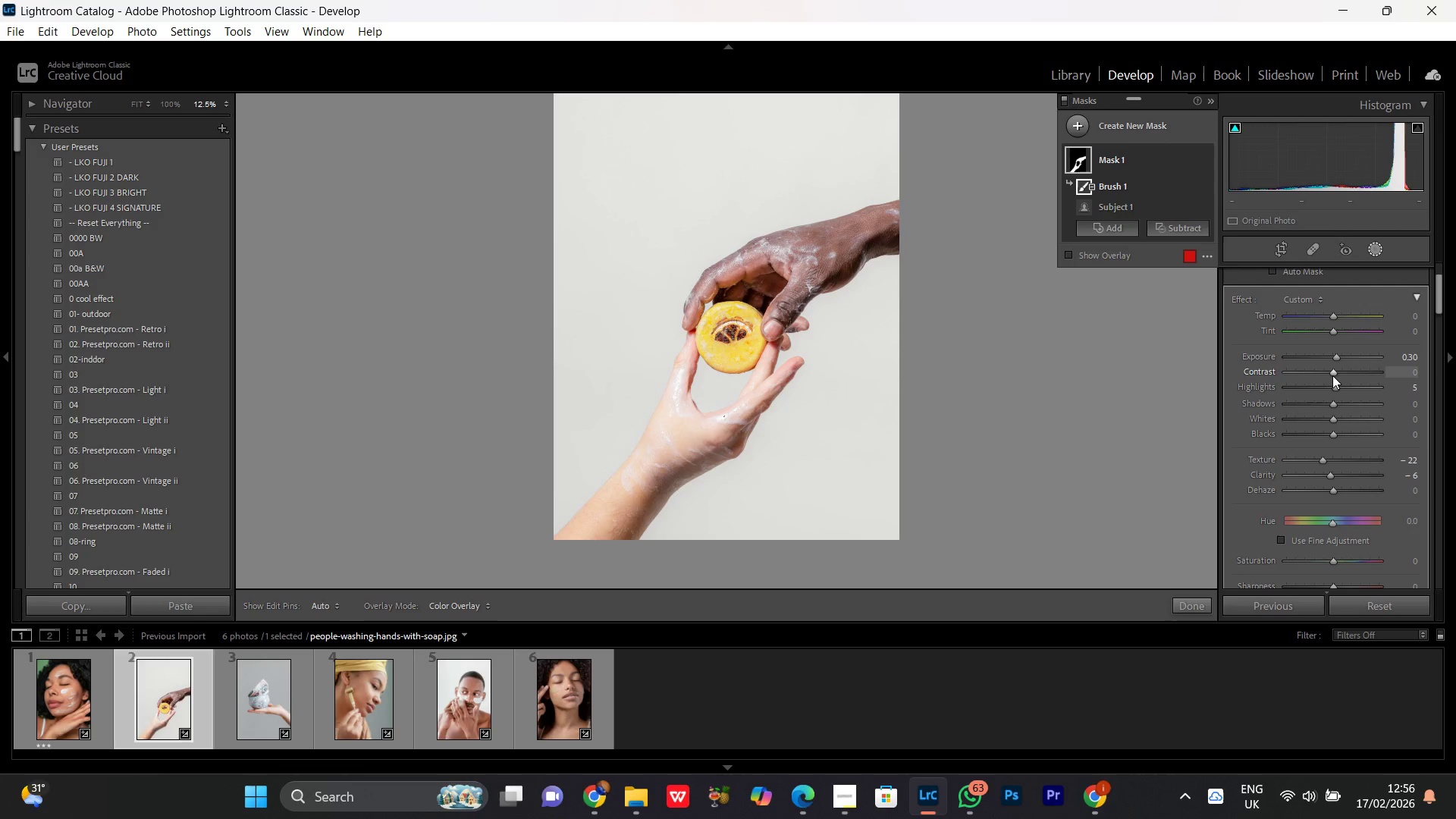 
left_click([1332, 375])
 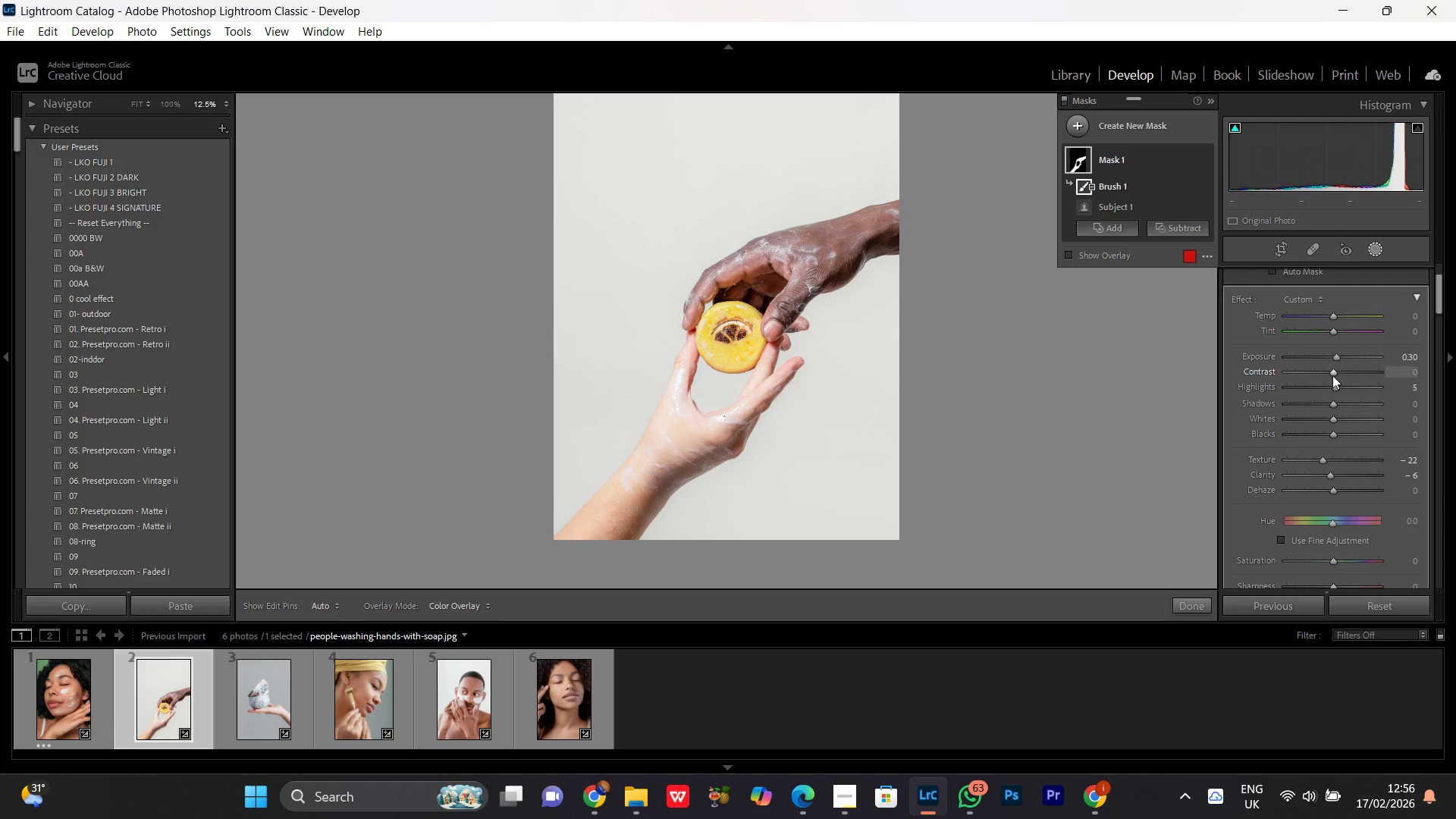 
scroll: coordinate [1332, 375], scroll_direction: down, amount: 8.0
 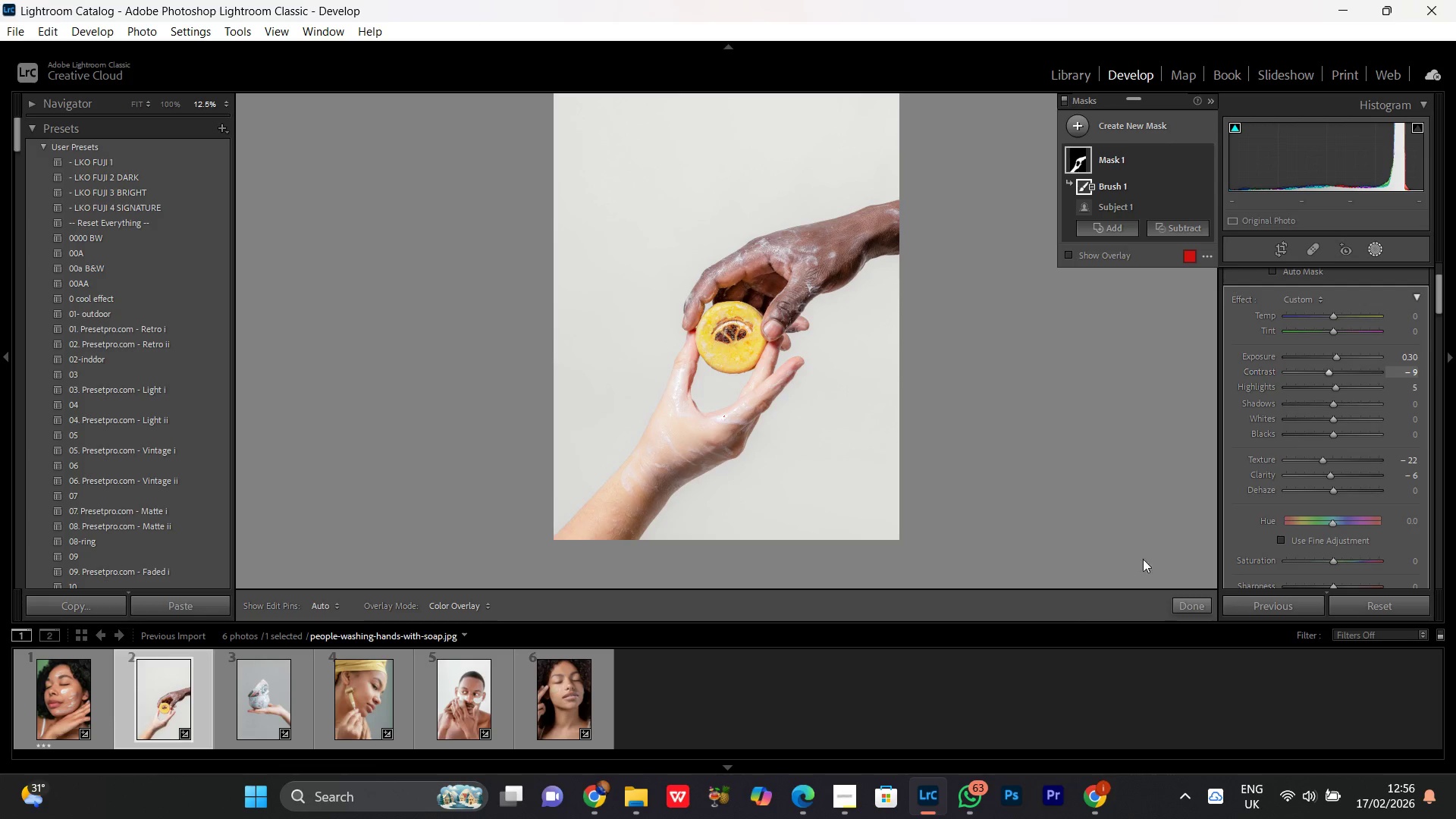 
key(Control+Equal)
 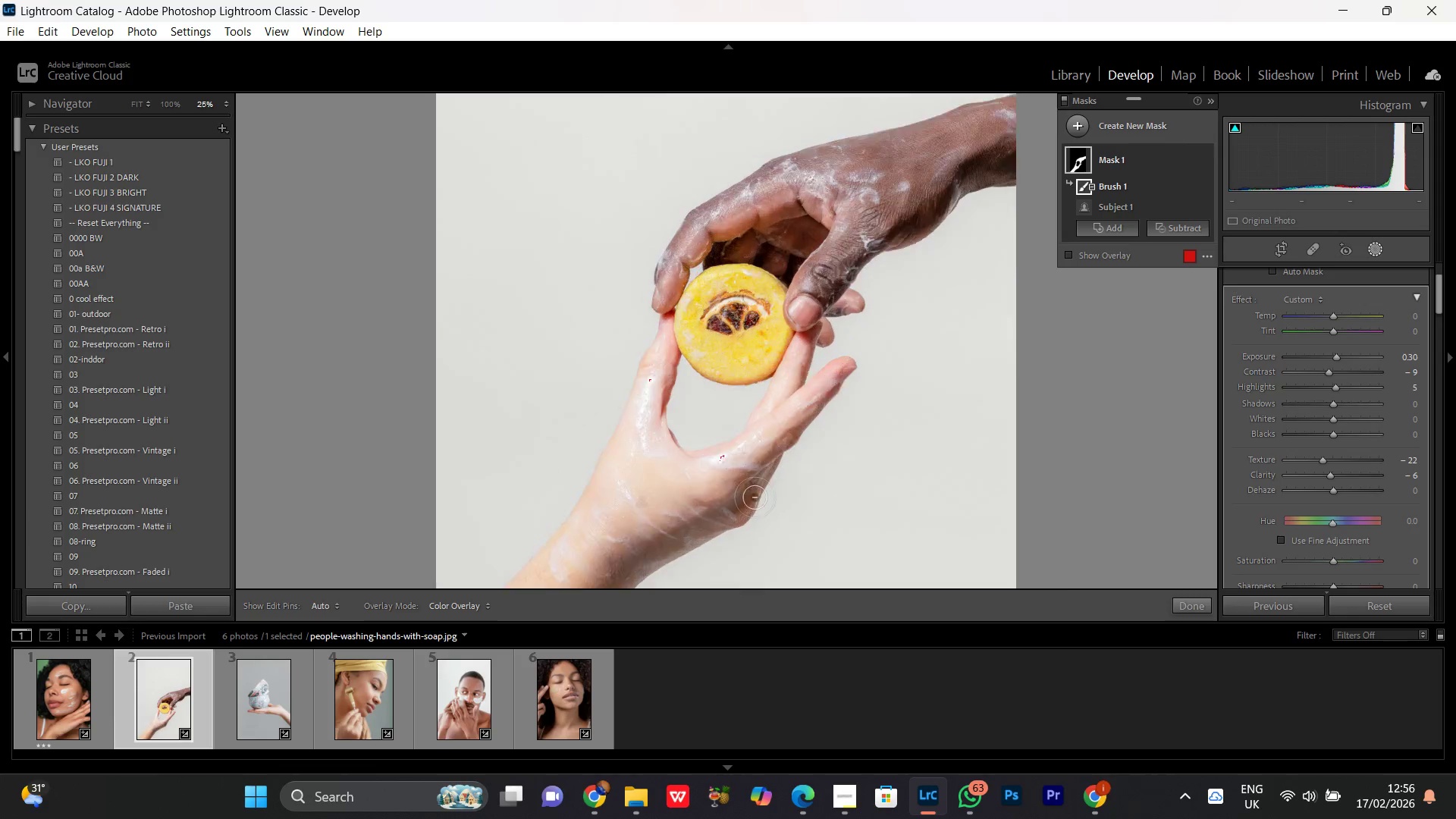 
key(Control+Equal)
 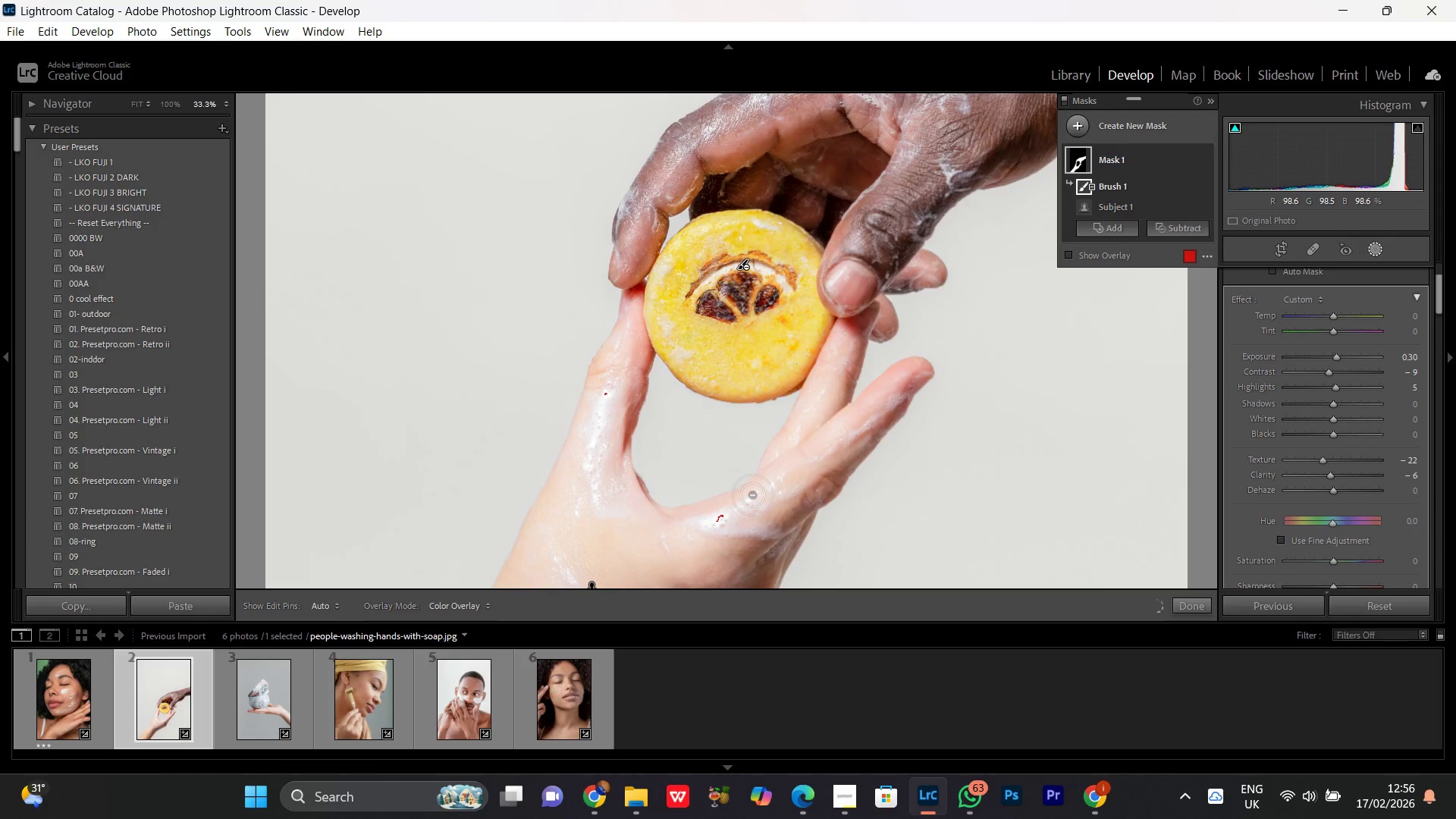 
key(Control+Minus)
 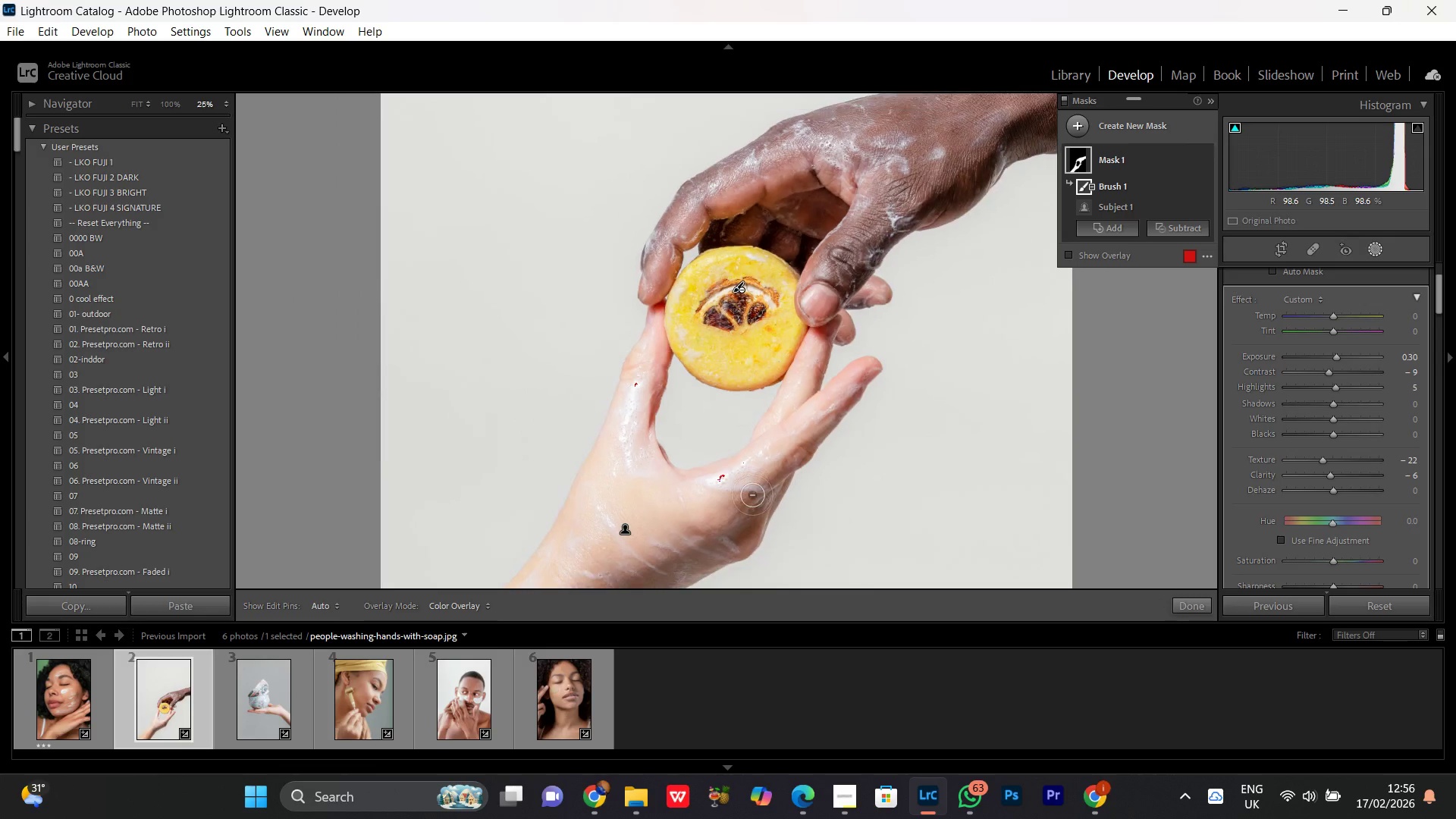 
key(Control+Minus)
 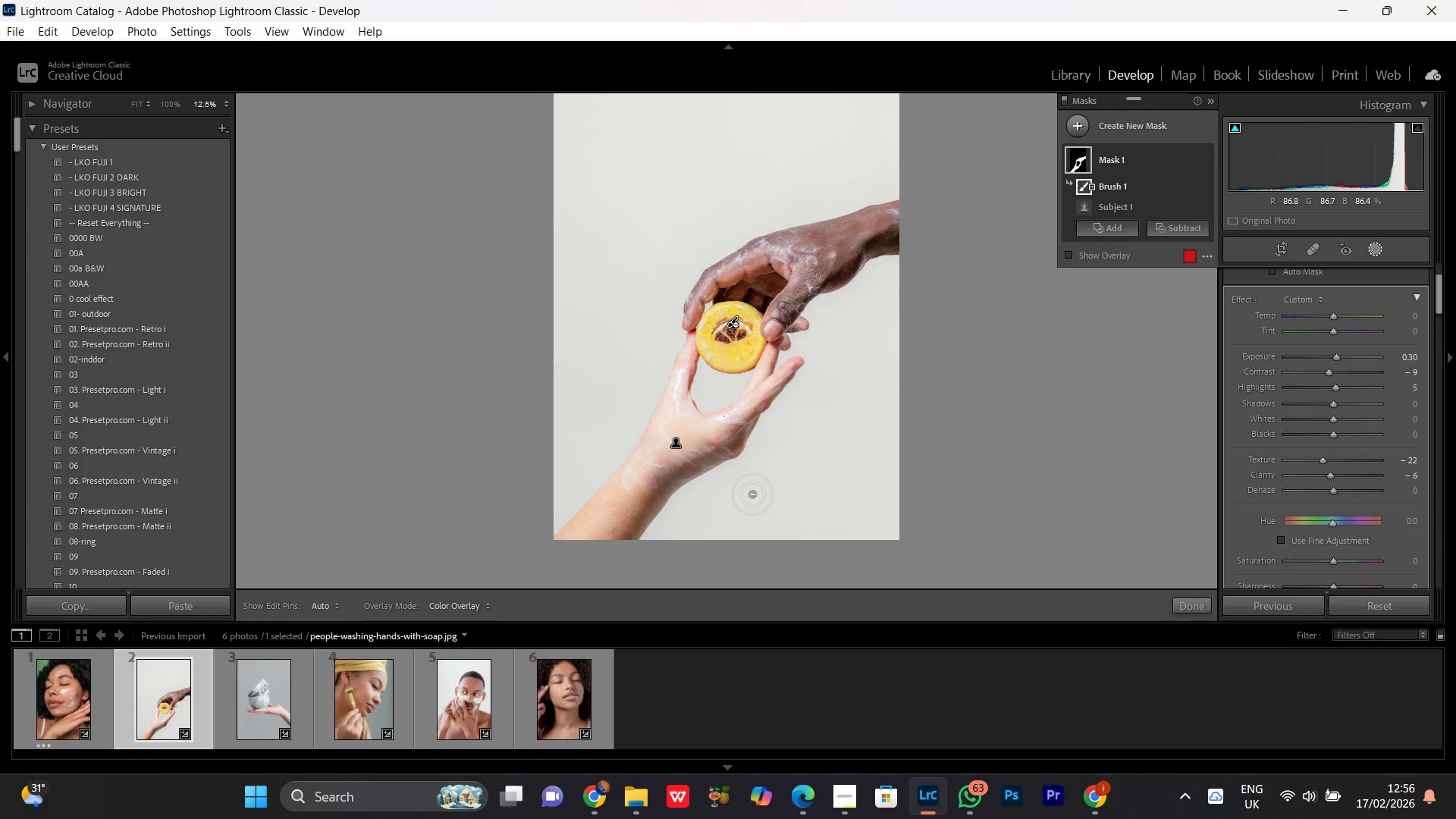 
key(Control+Equal)
 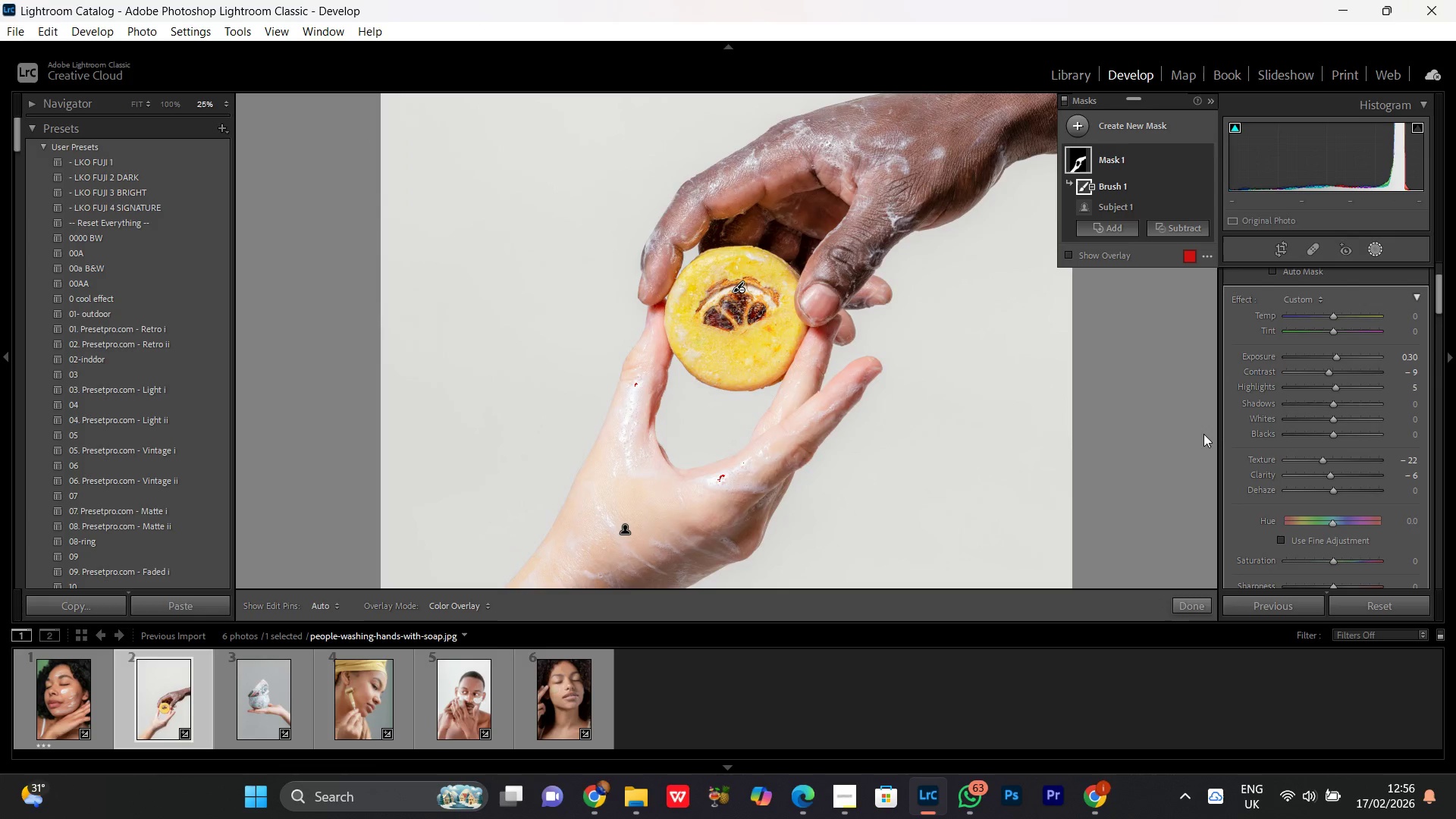 
key(Control+Minus)
 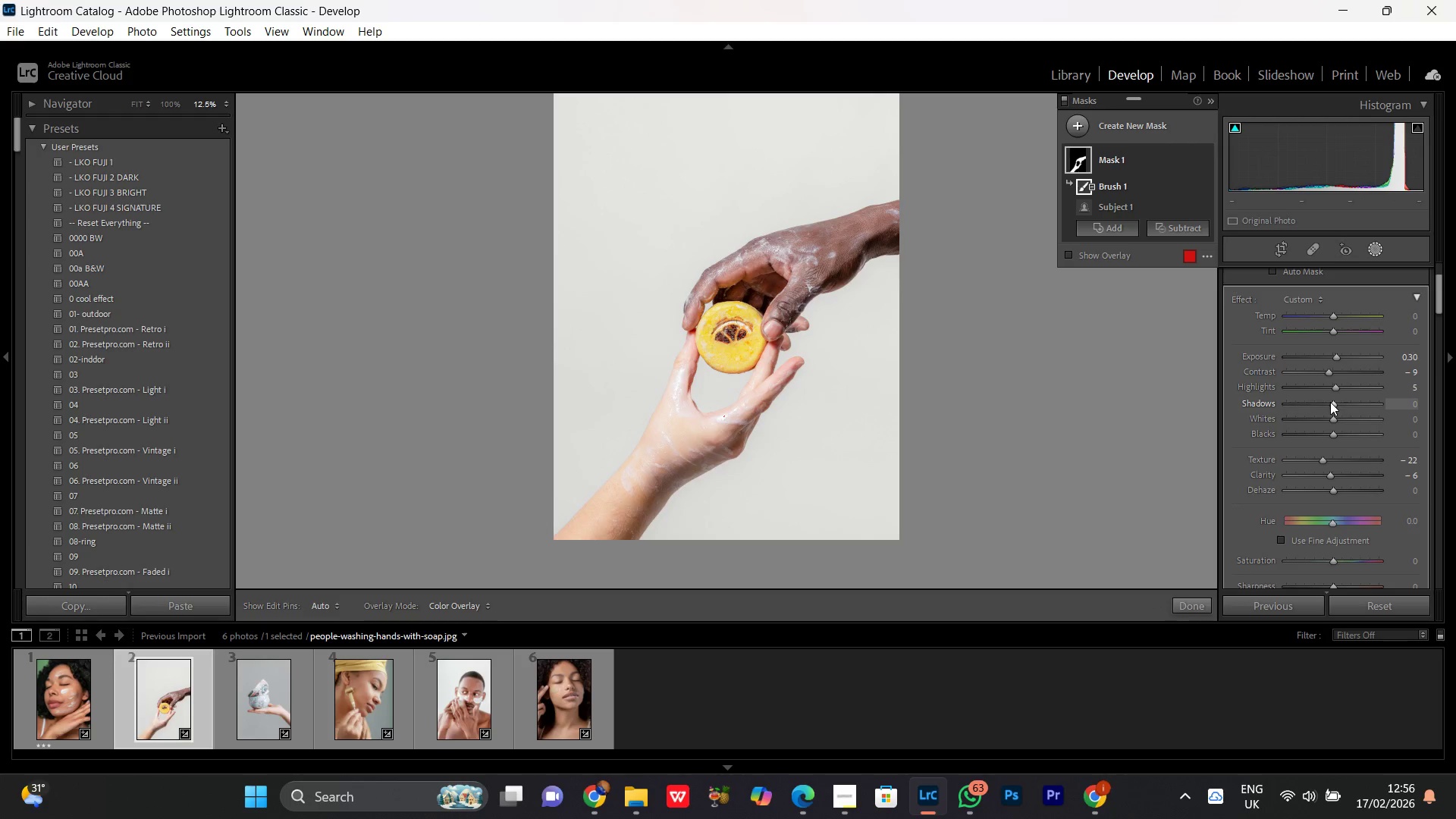 
left_click([1331, 402])
 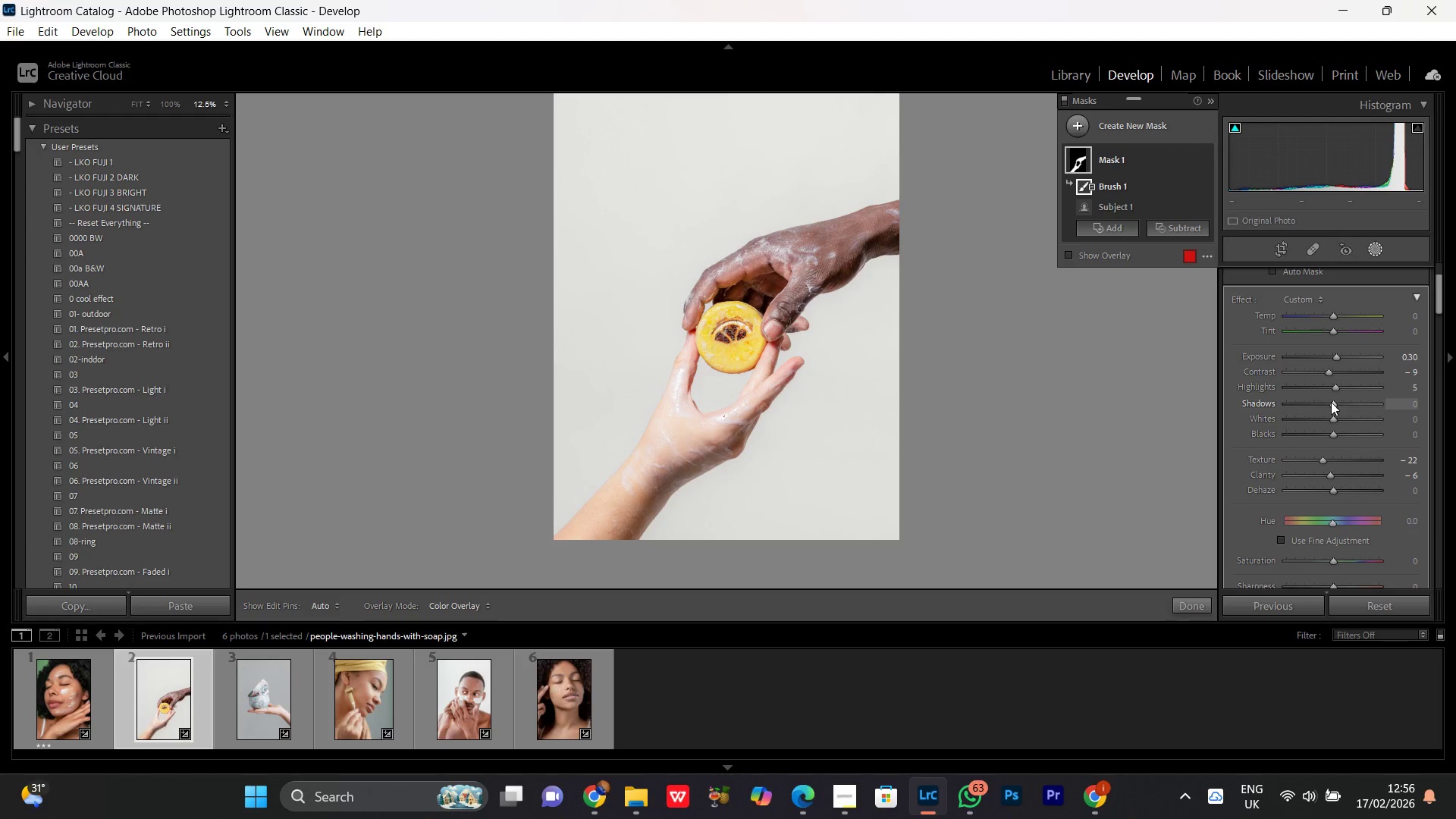 
scroll: coordinate [1334, 433], scroll_direction: up, amount: 15.0
 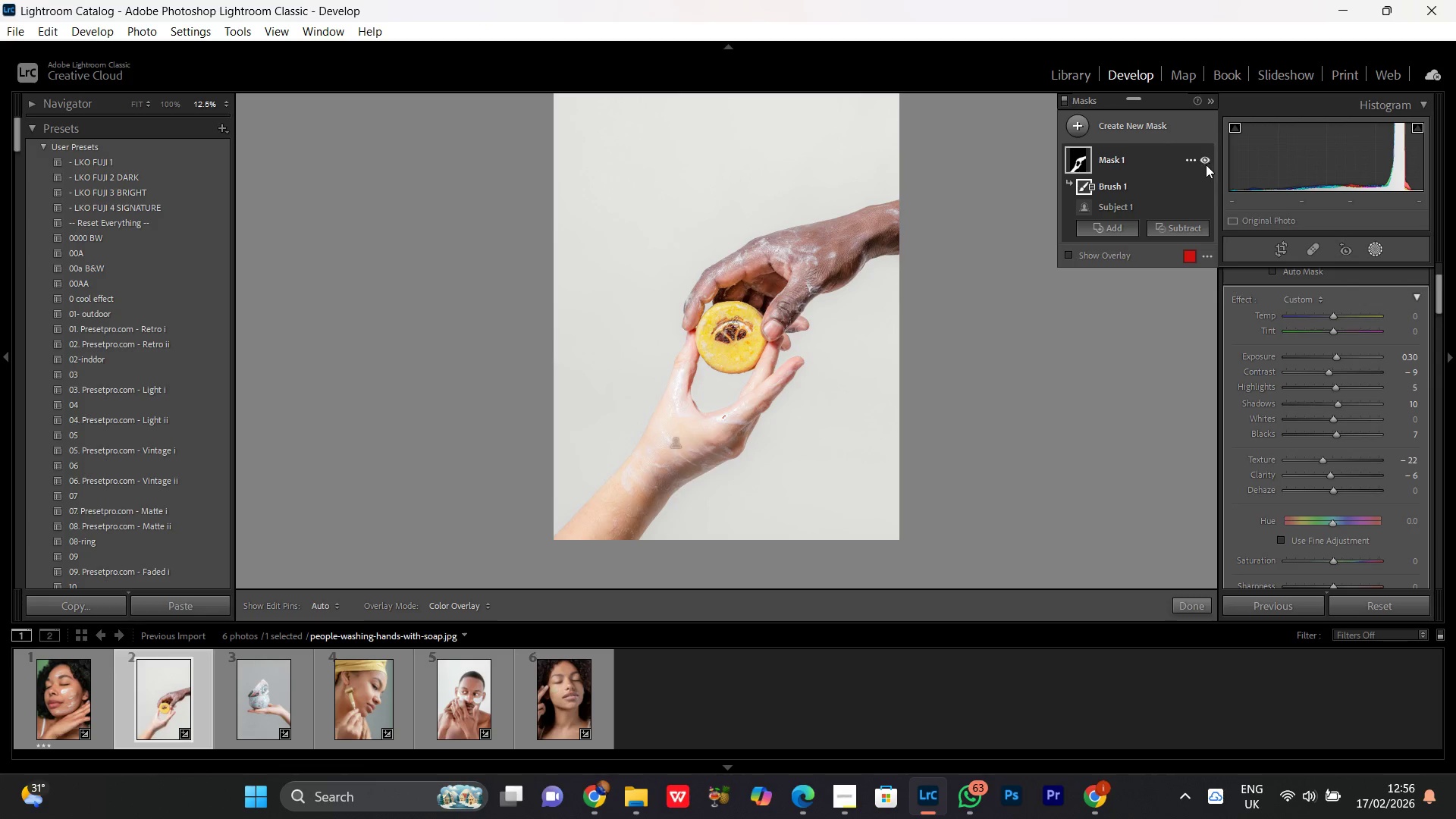 
left_click([1207, 162])
 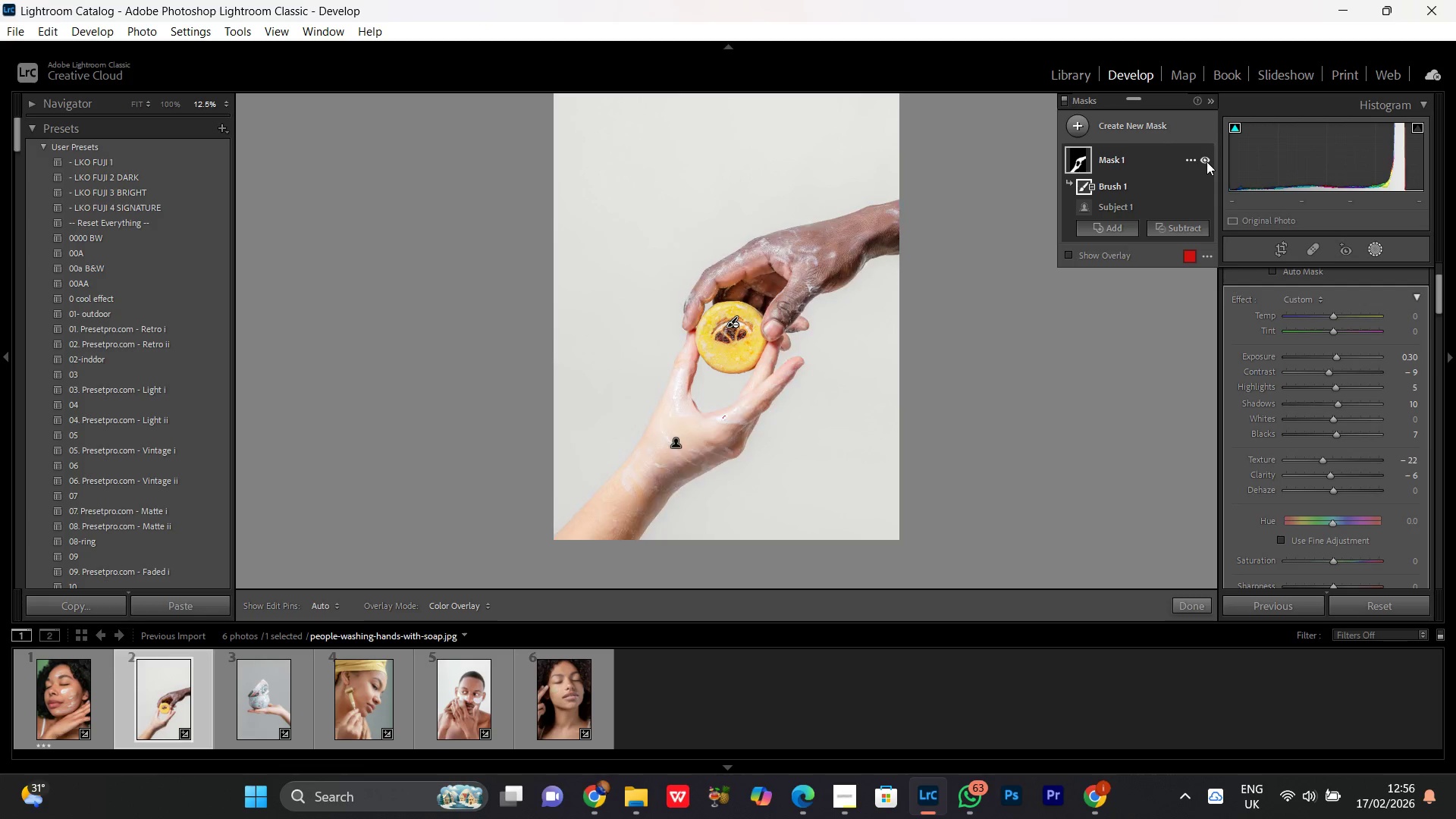 
double_click([1207, 162])
 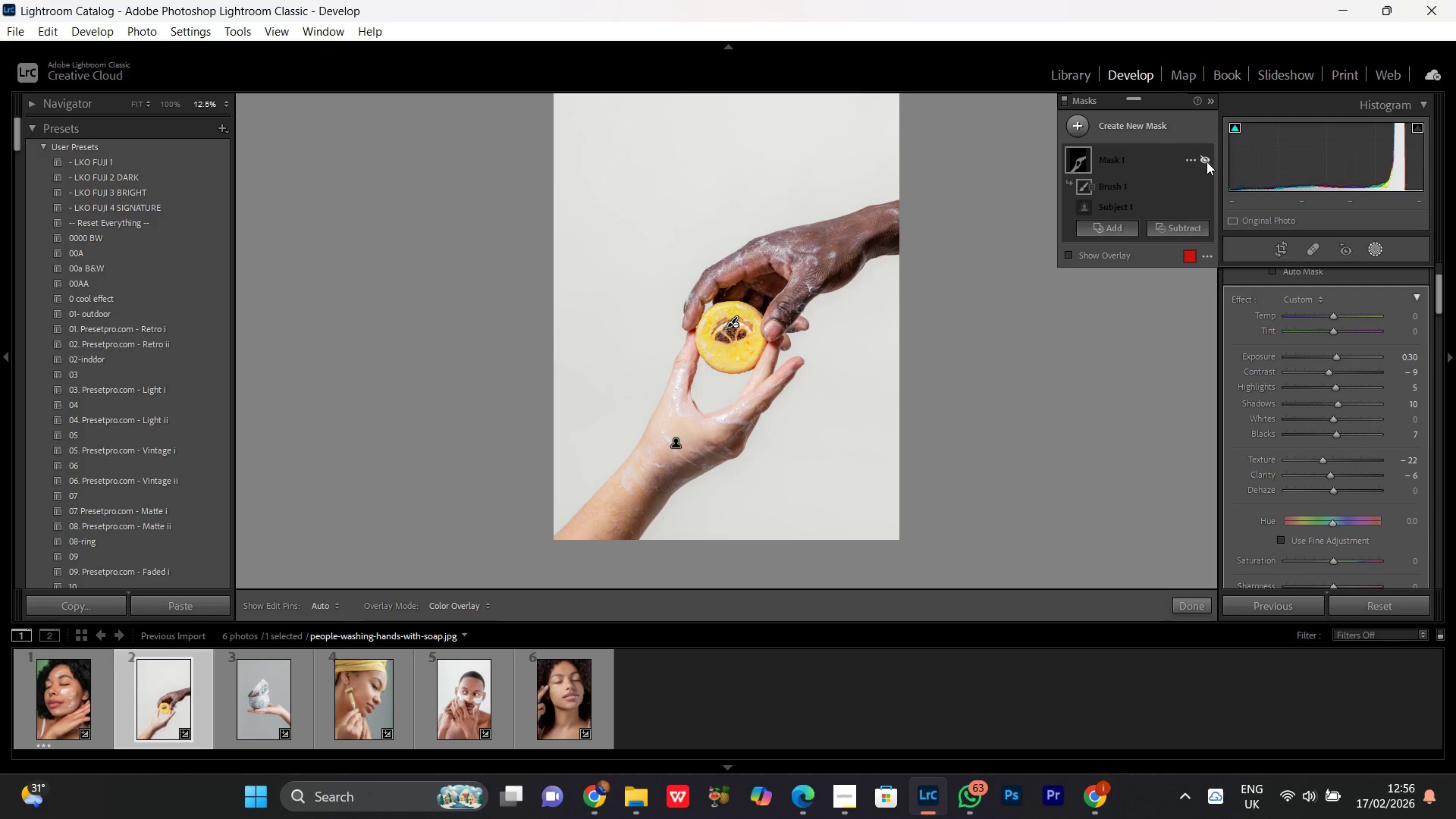 
triple_click([1207, 162])
 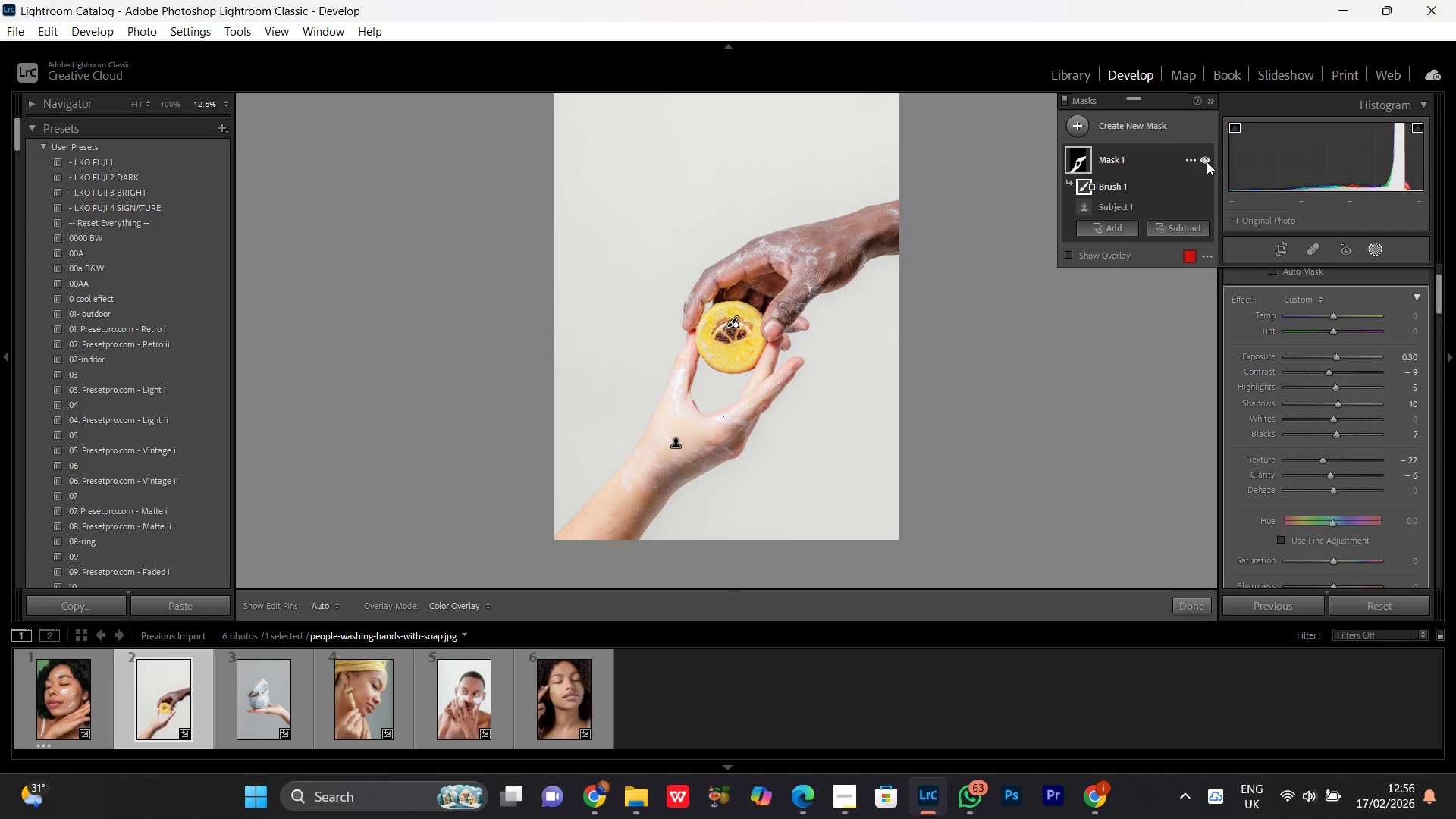 
triple_click([1207, 162])
 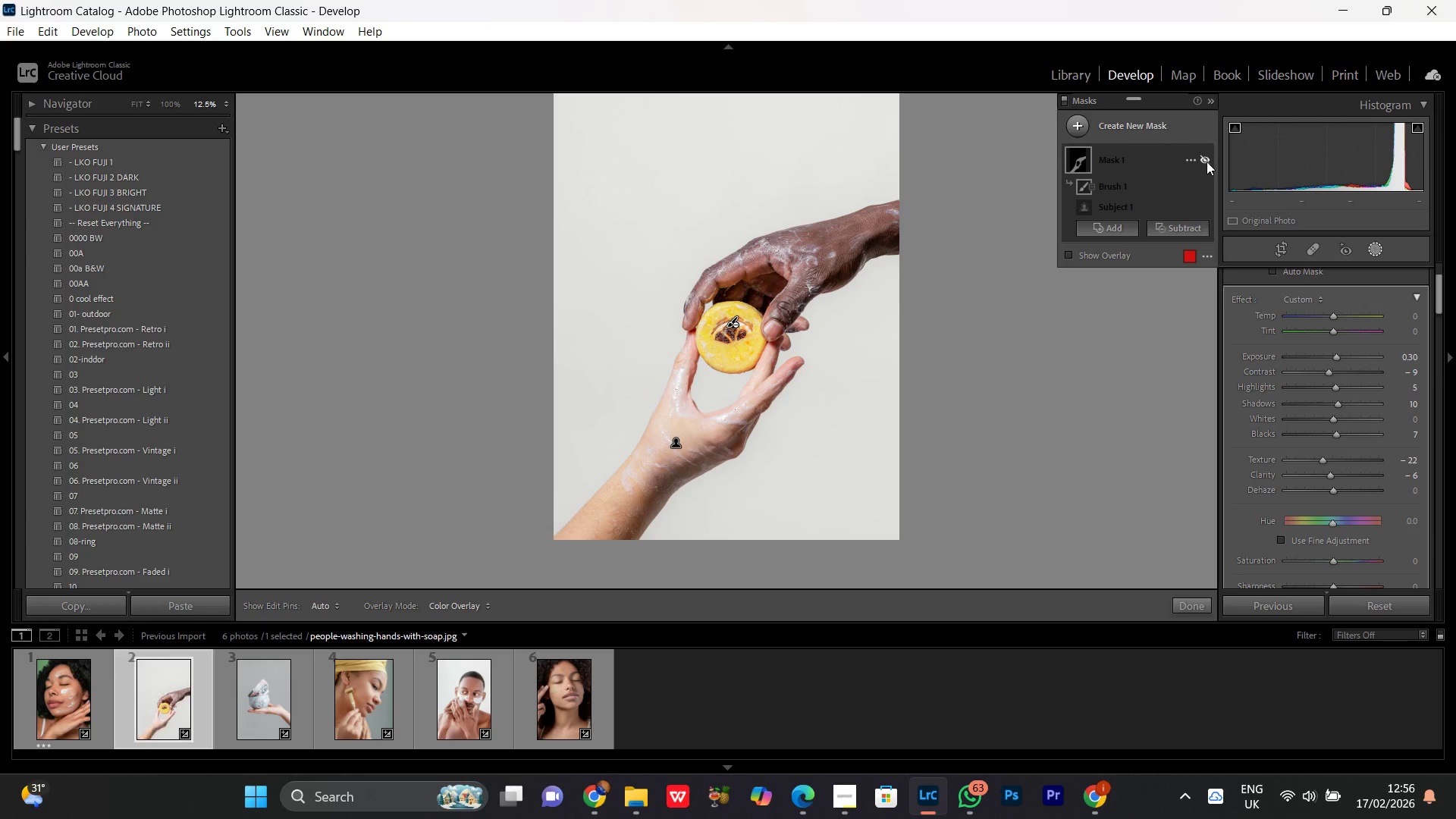 
triple_click([1207, 162])
 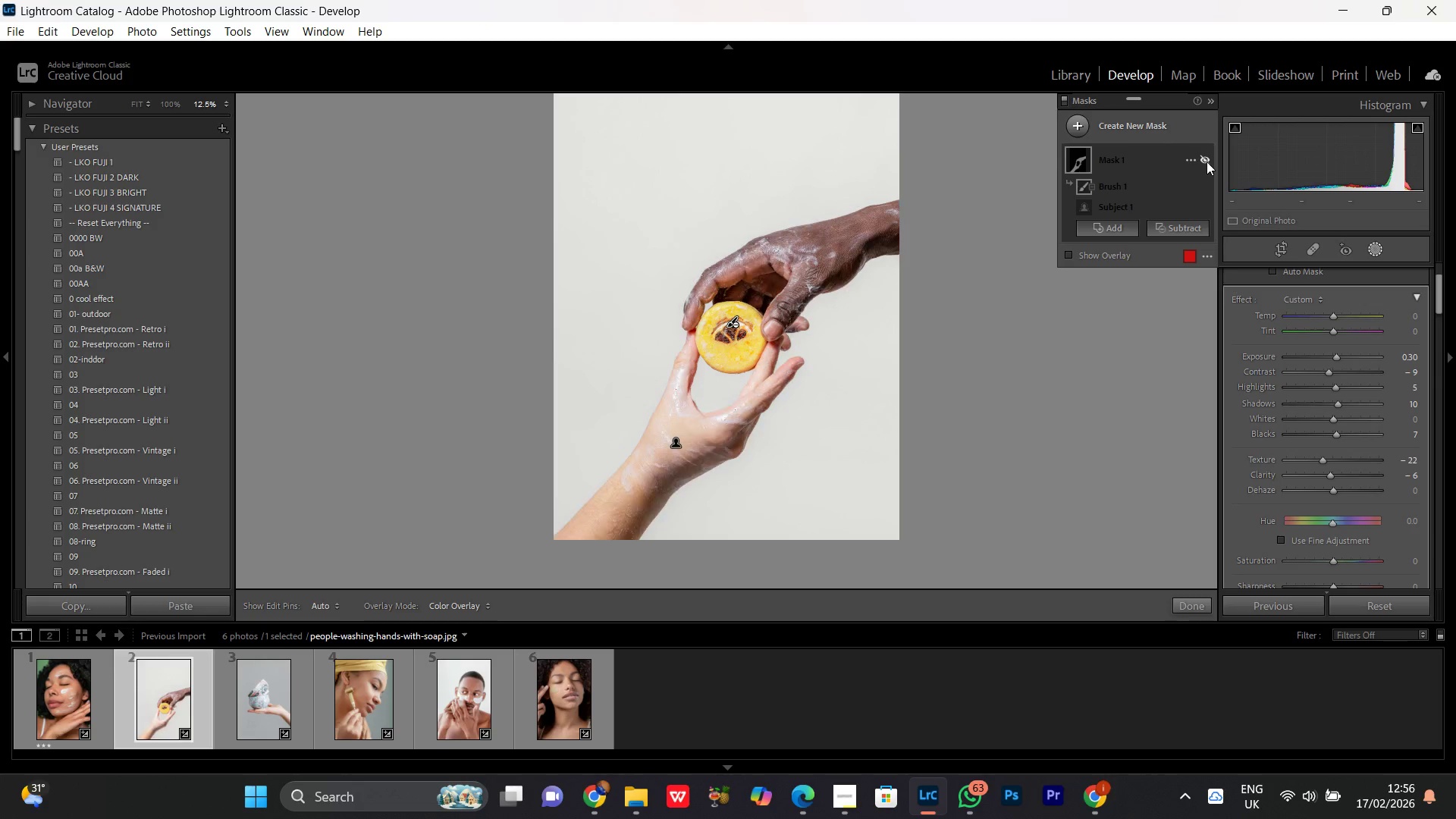 
double_click([1207, 162])
 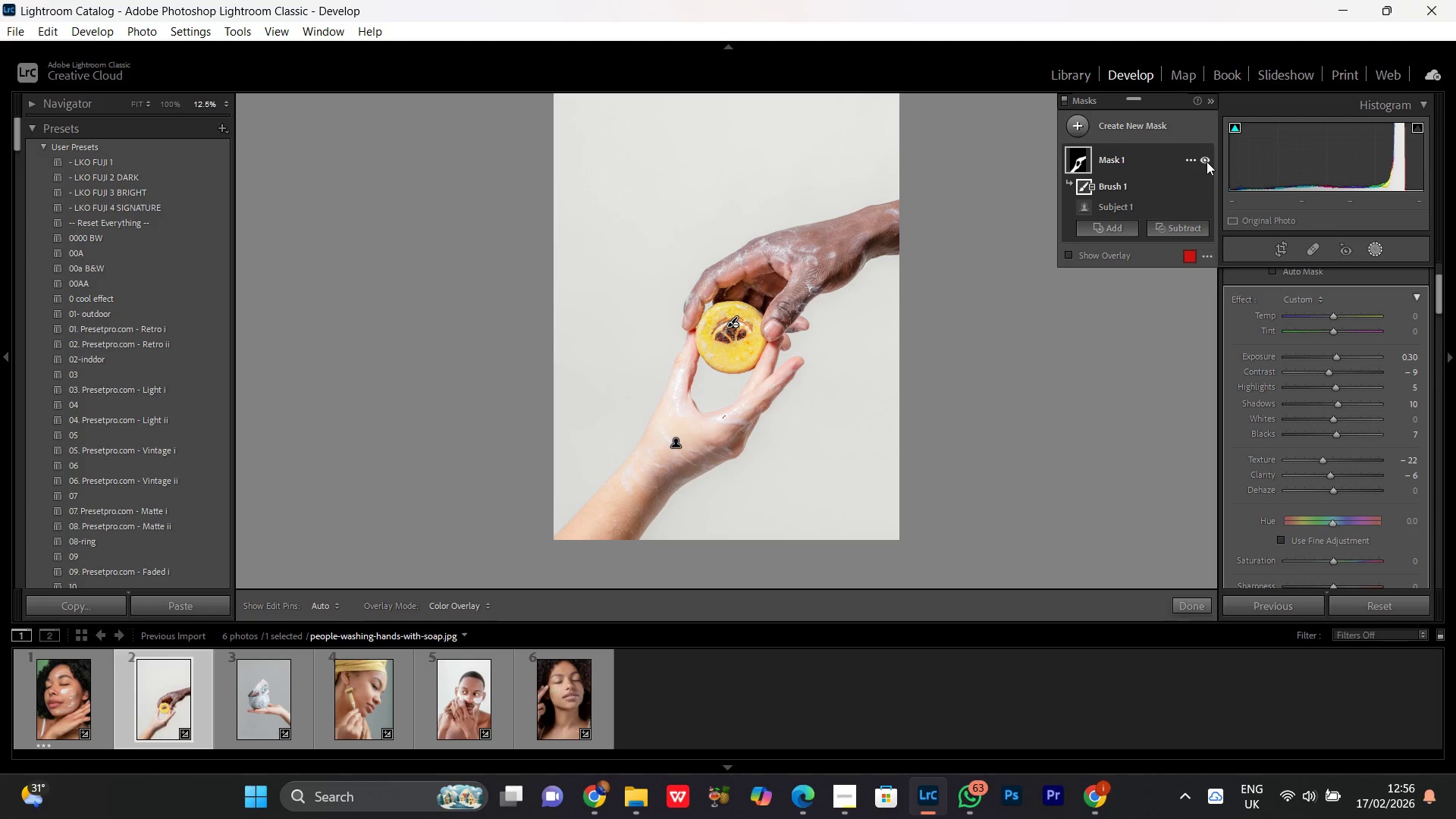 
triple_click([1207, 162])
 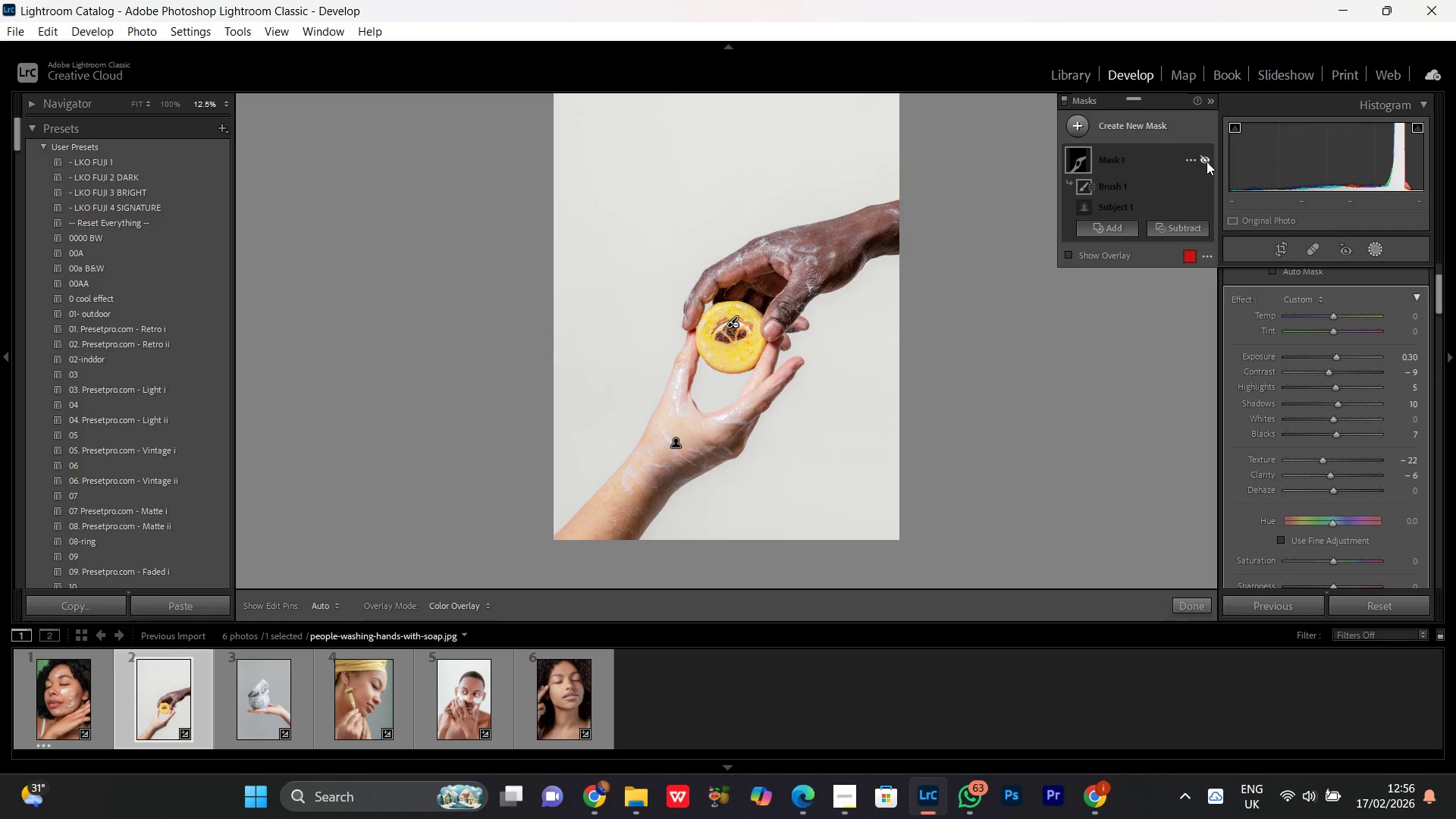 
triple_click([1207, 162])
 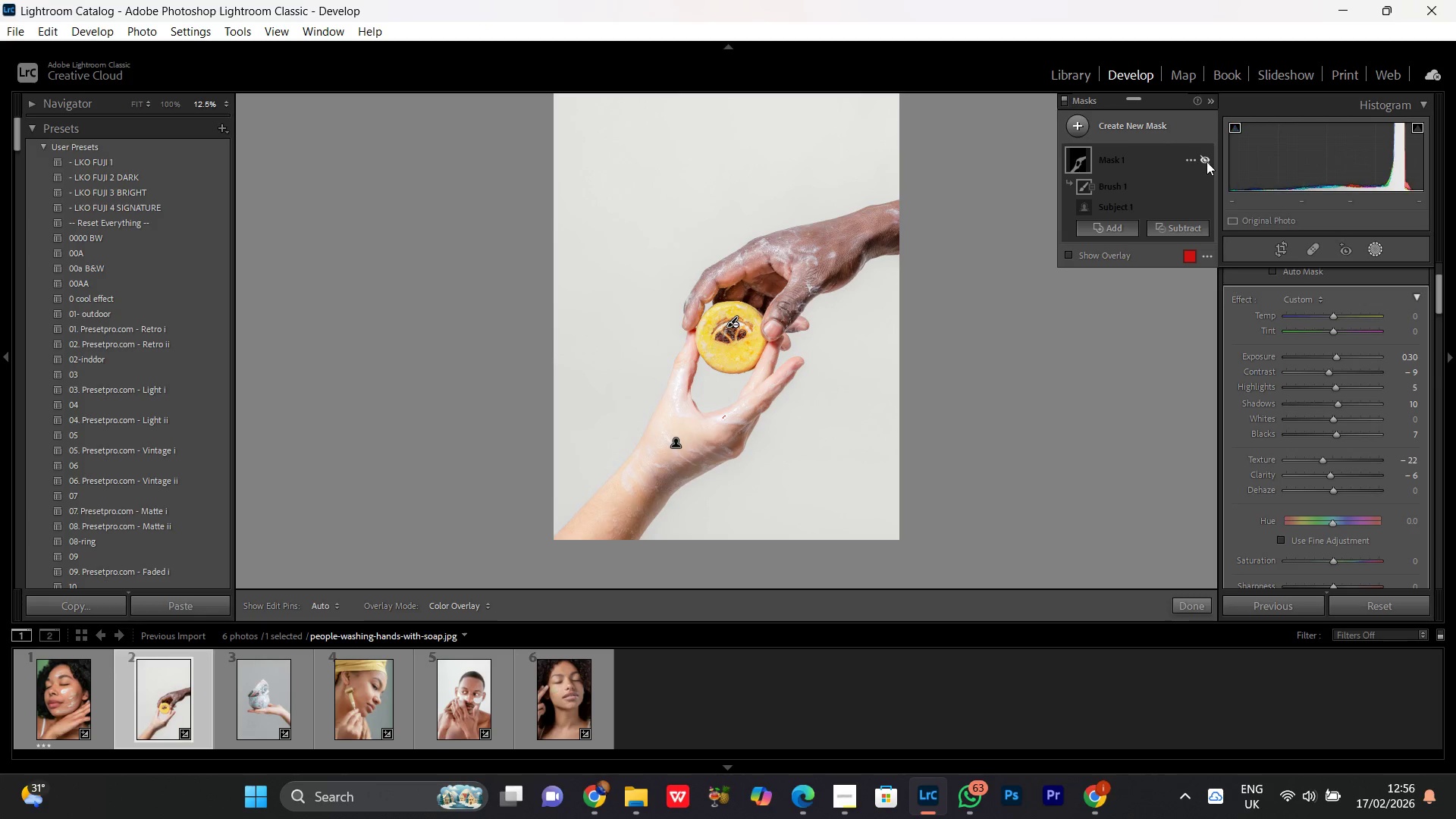 
triple_click([1207, 162])
 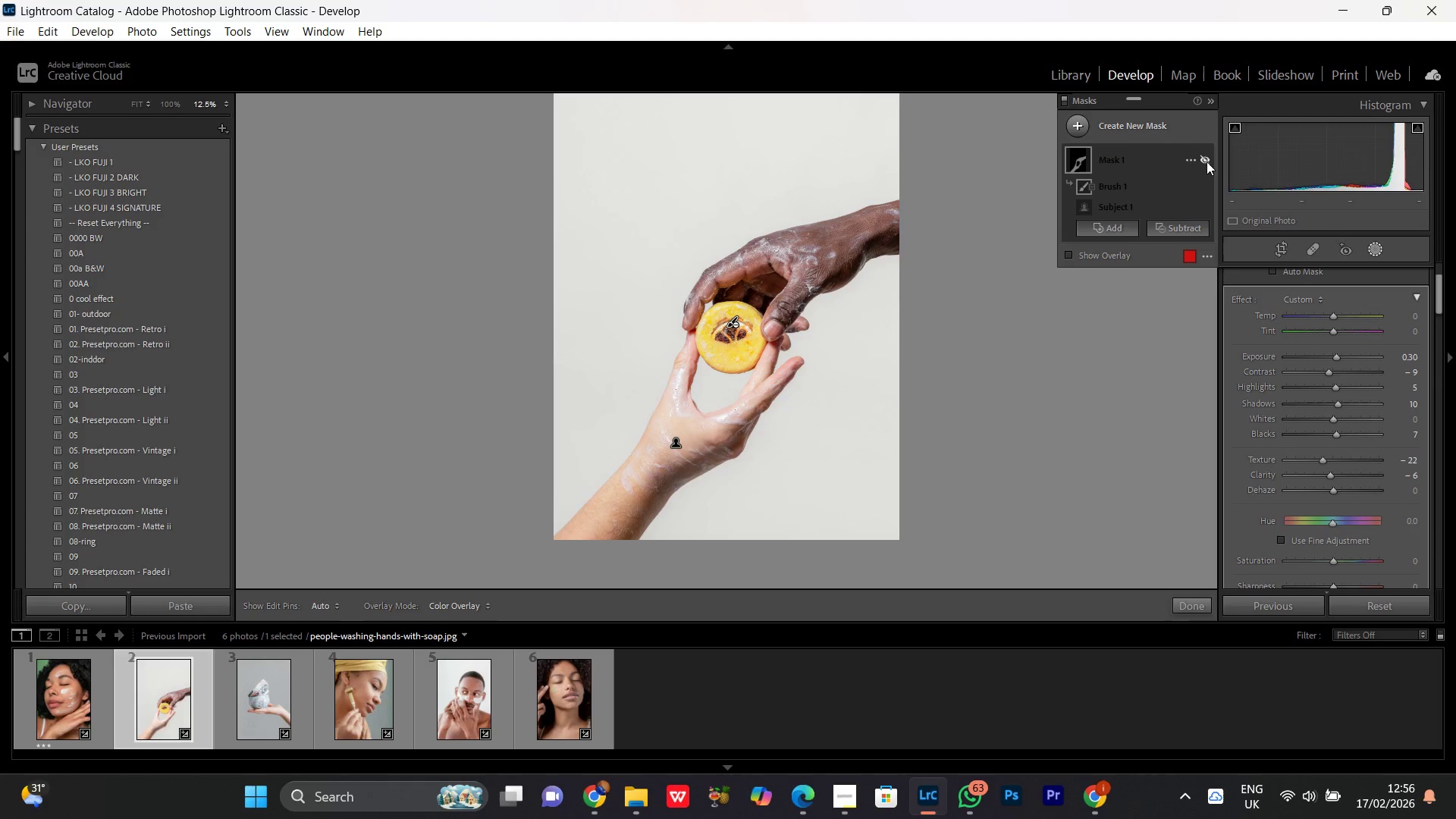 
triple_click([1207, 162])
 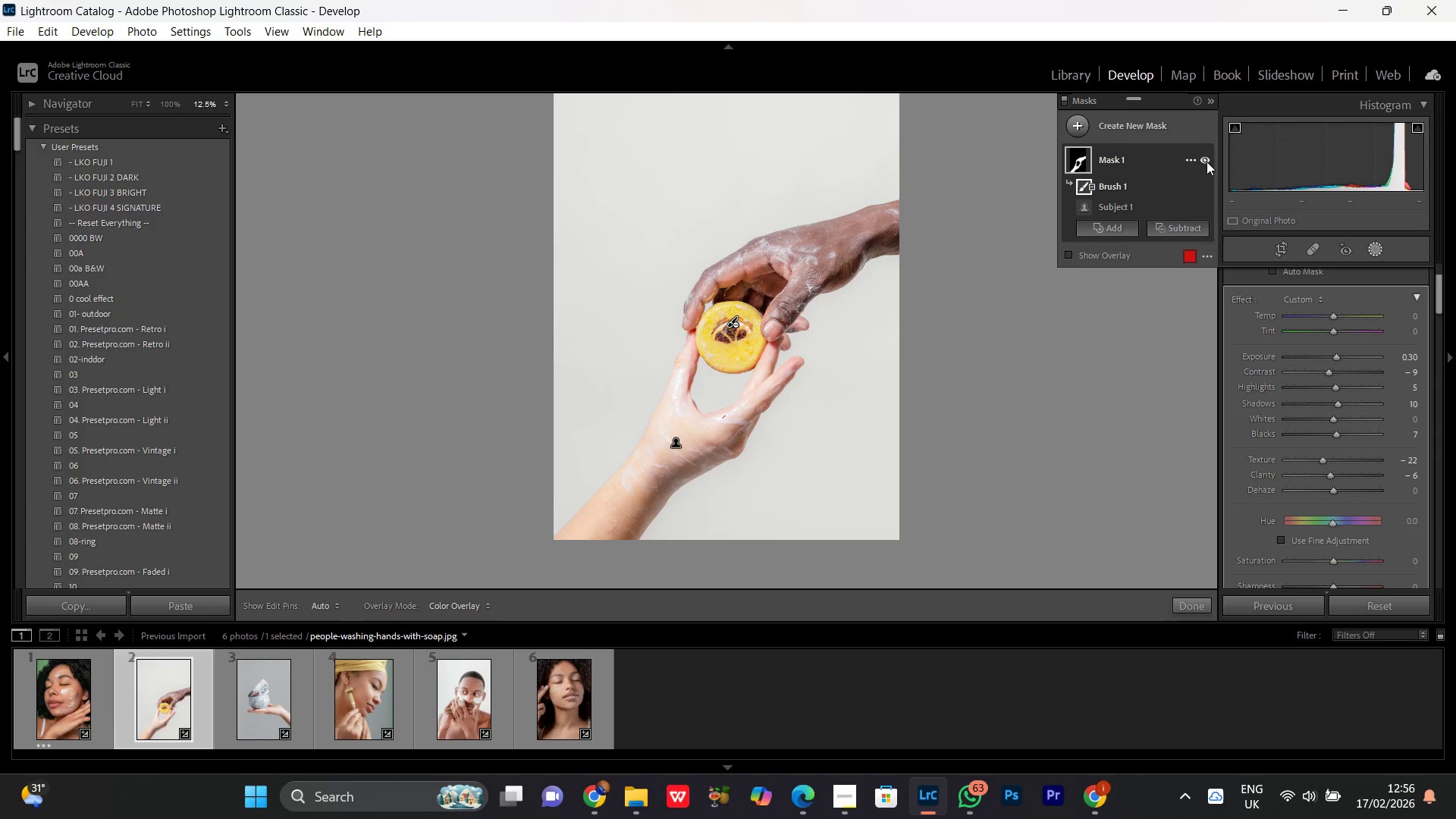 
wait(12.56)
 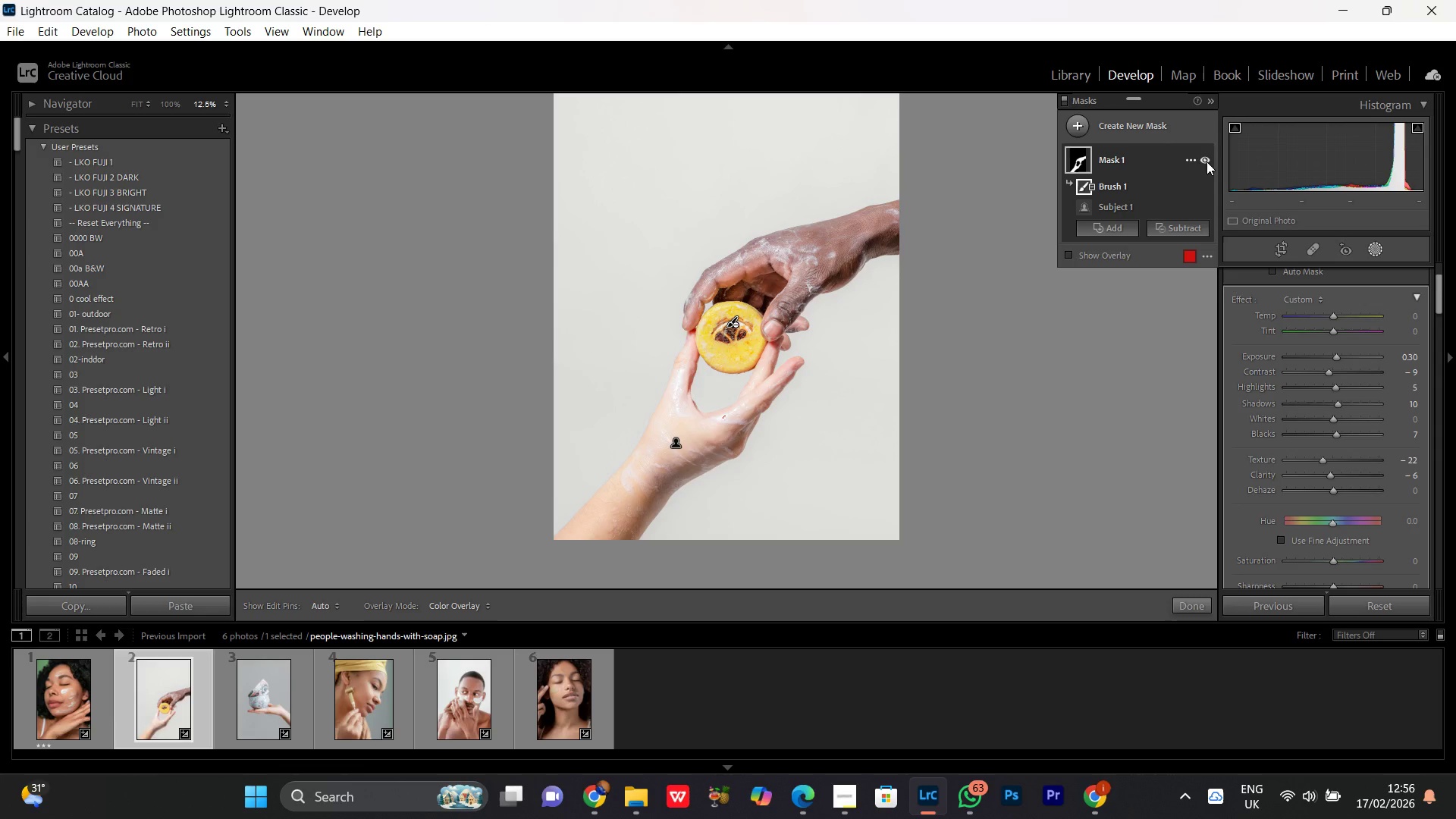 
double_click([1201, 158])
 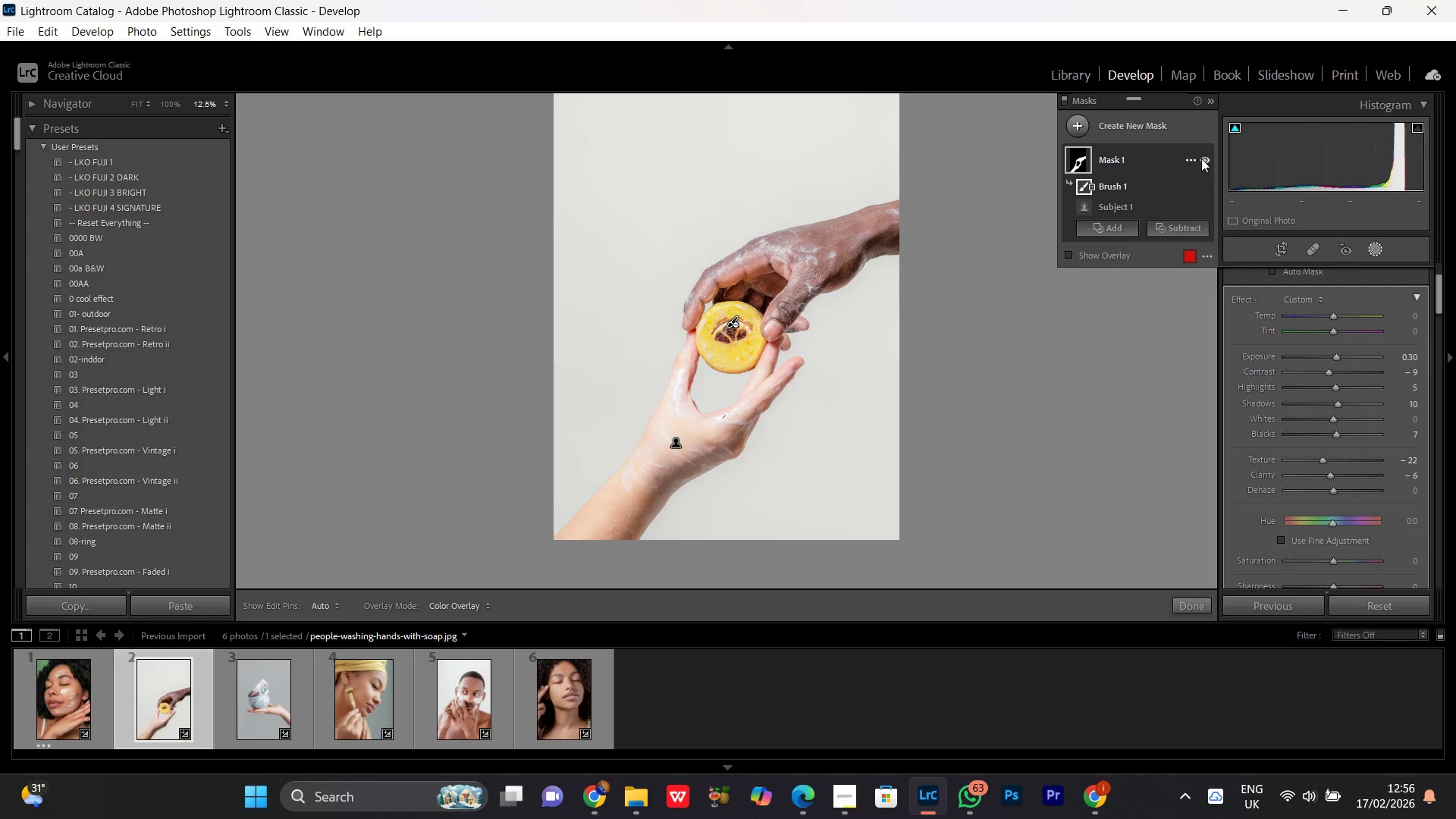 
triple_click([1201, 158])
 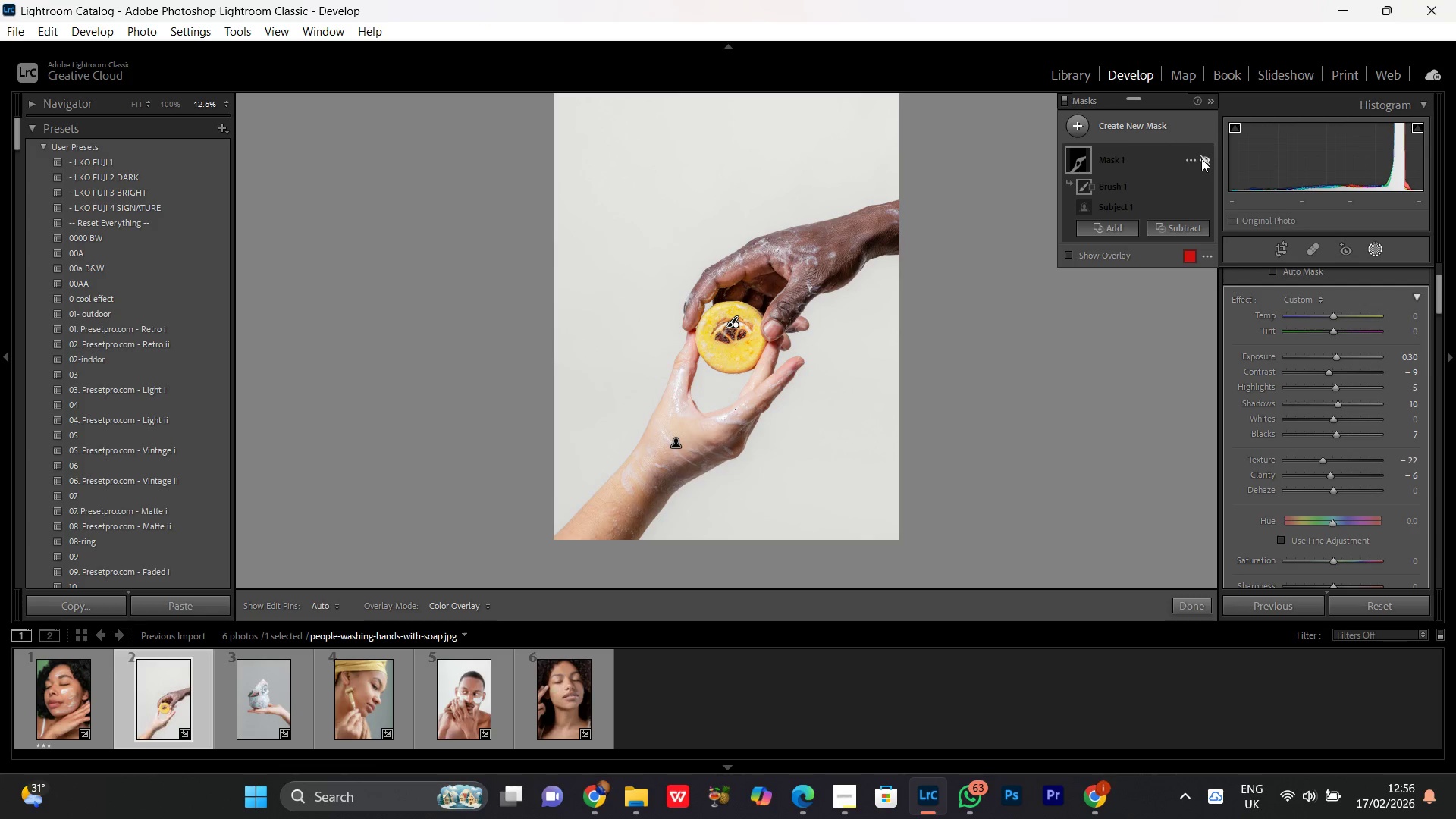 
triple_click([1201, 158])
 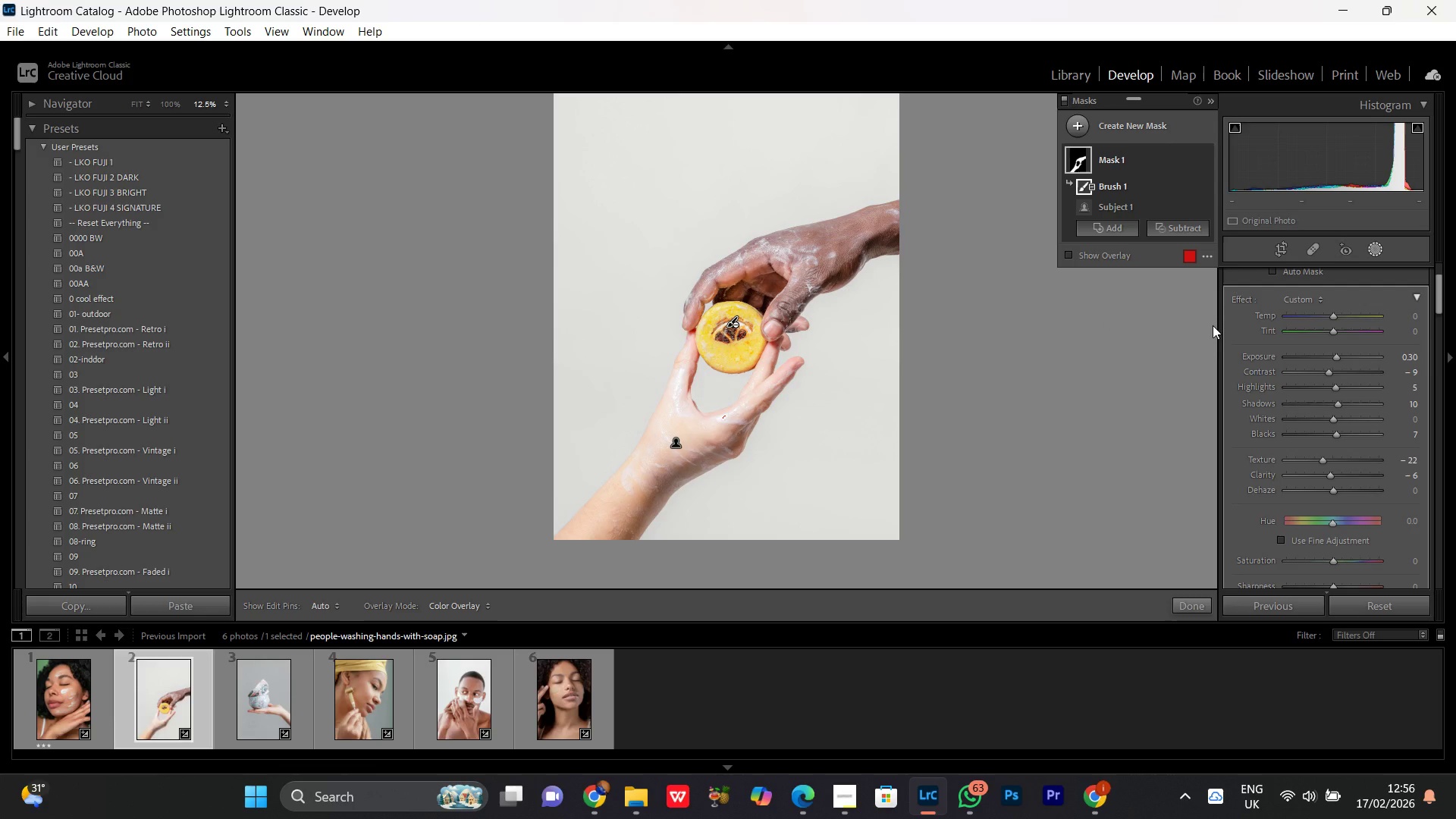 
wait(17.41)
 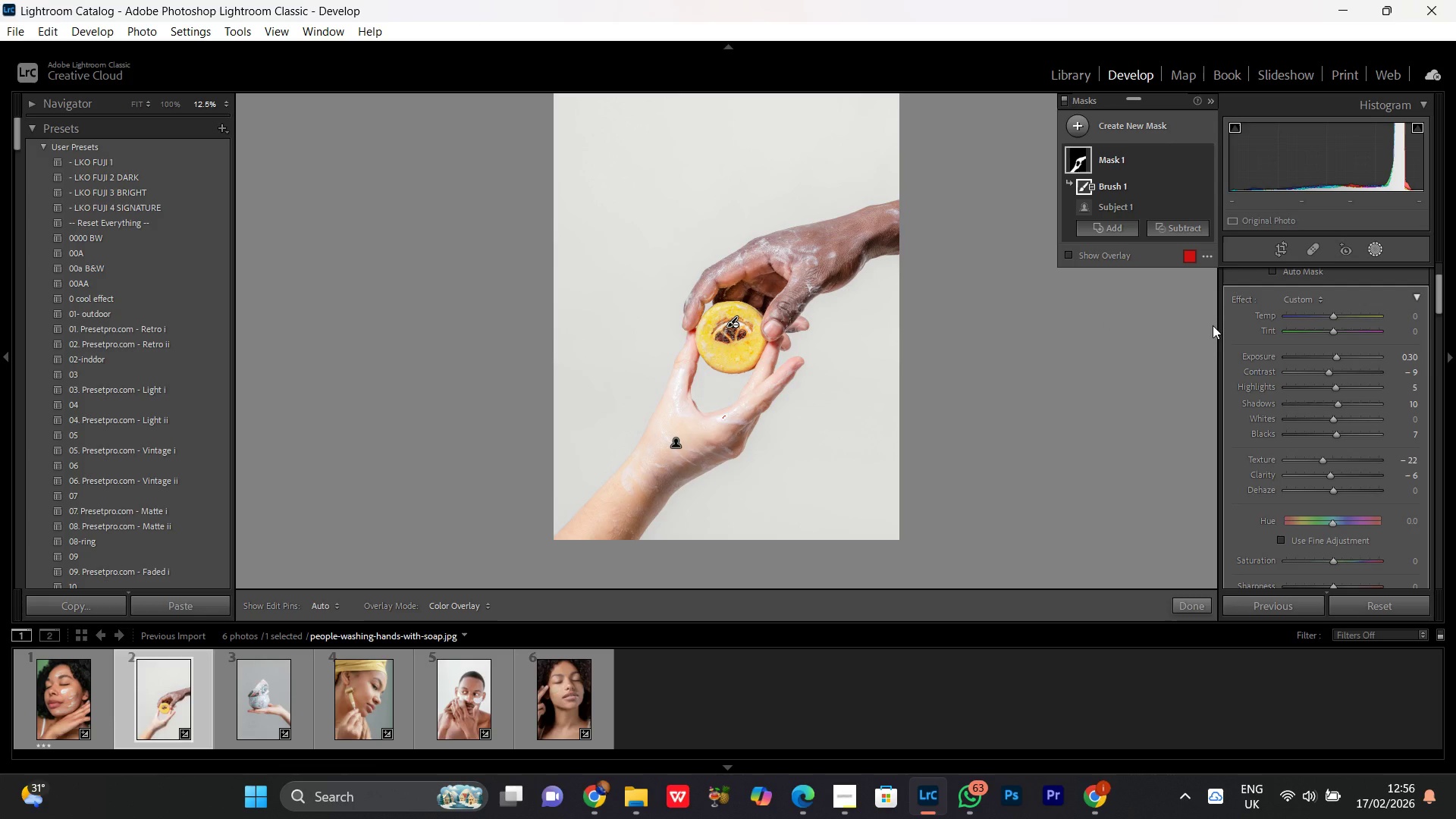 
double_click([1206, 157])
 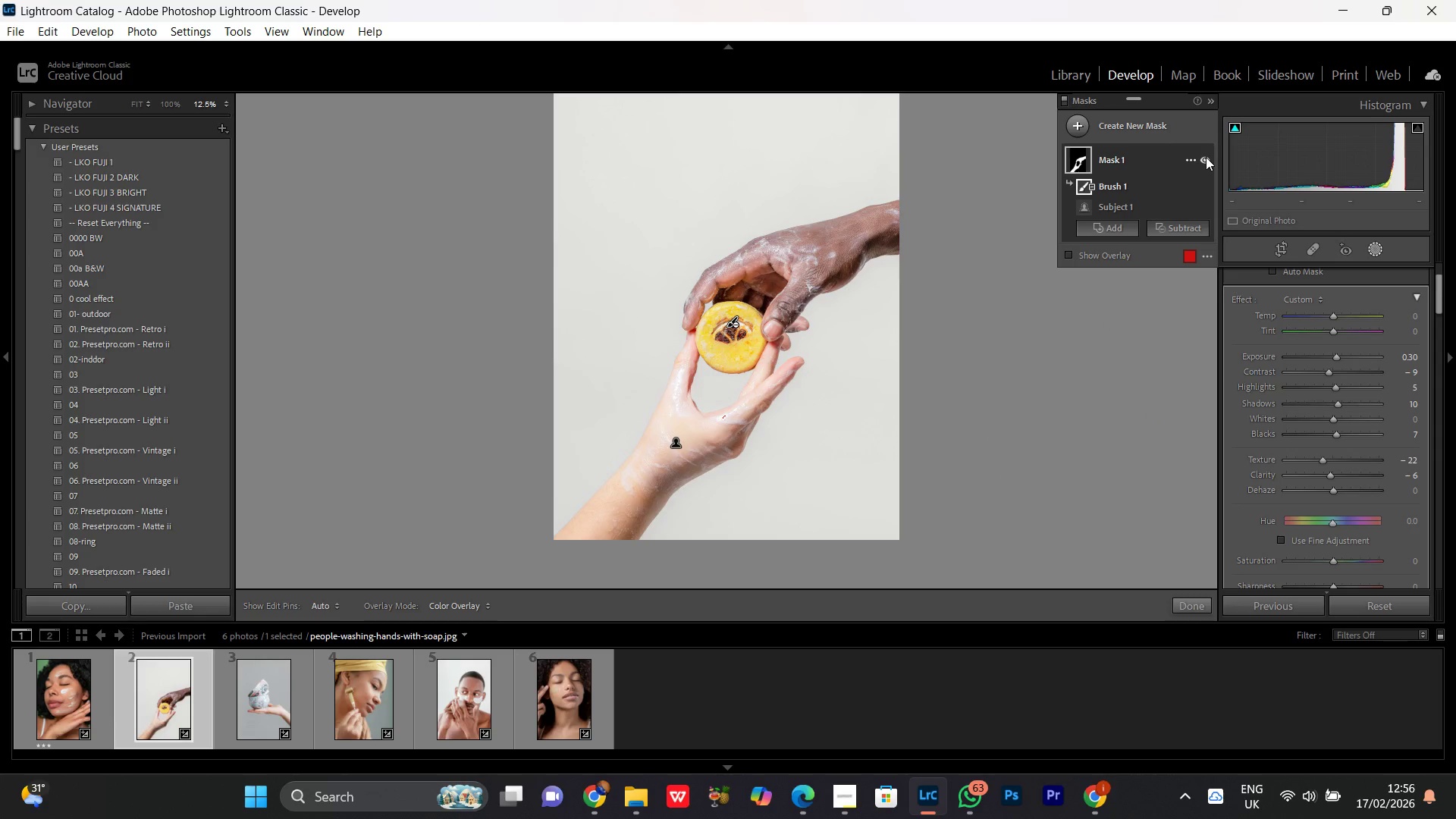 
triple_click([1206, 157])
 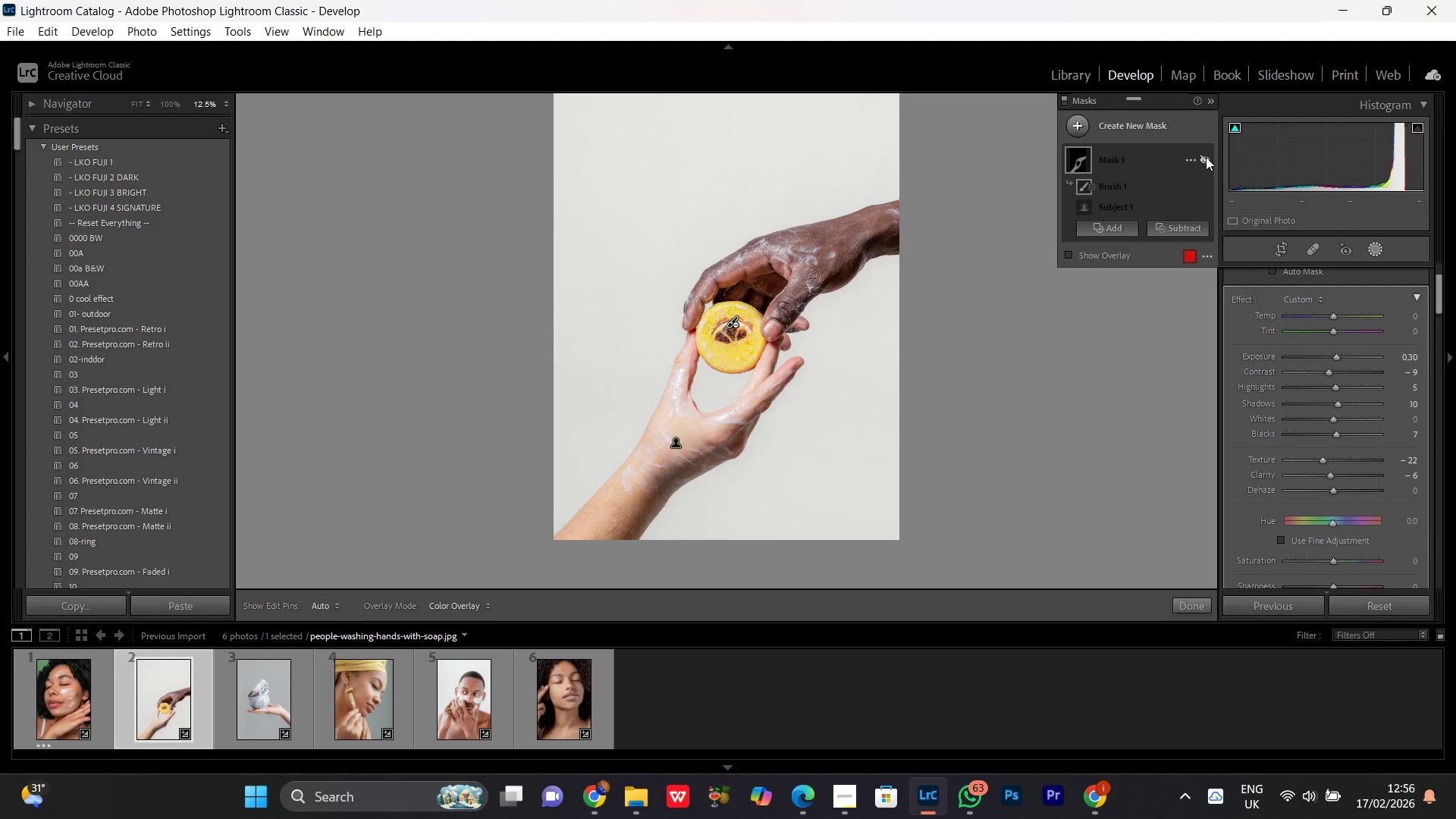 
left_click([1206, 157])
 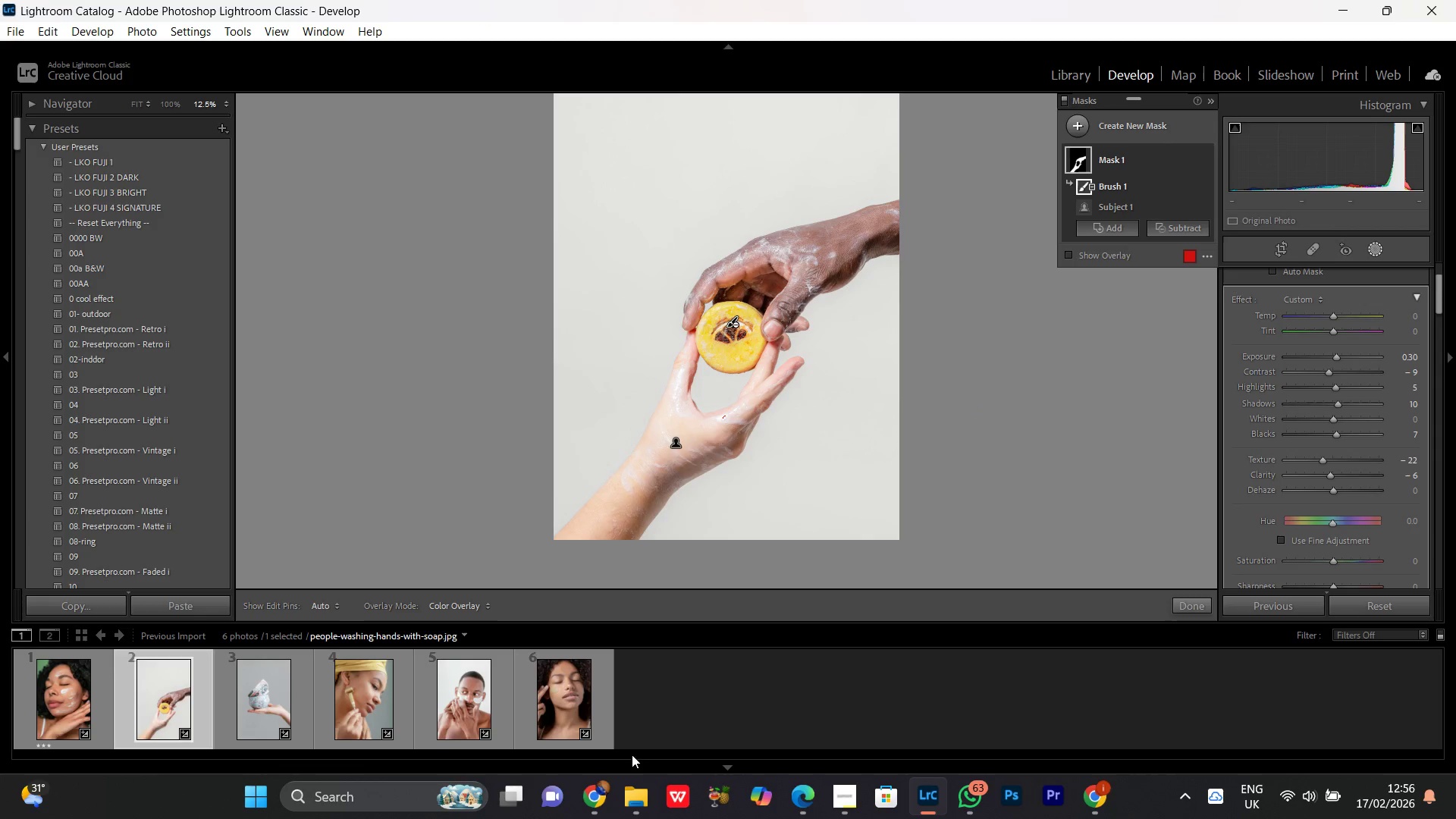 
left_click([602, 809])
 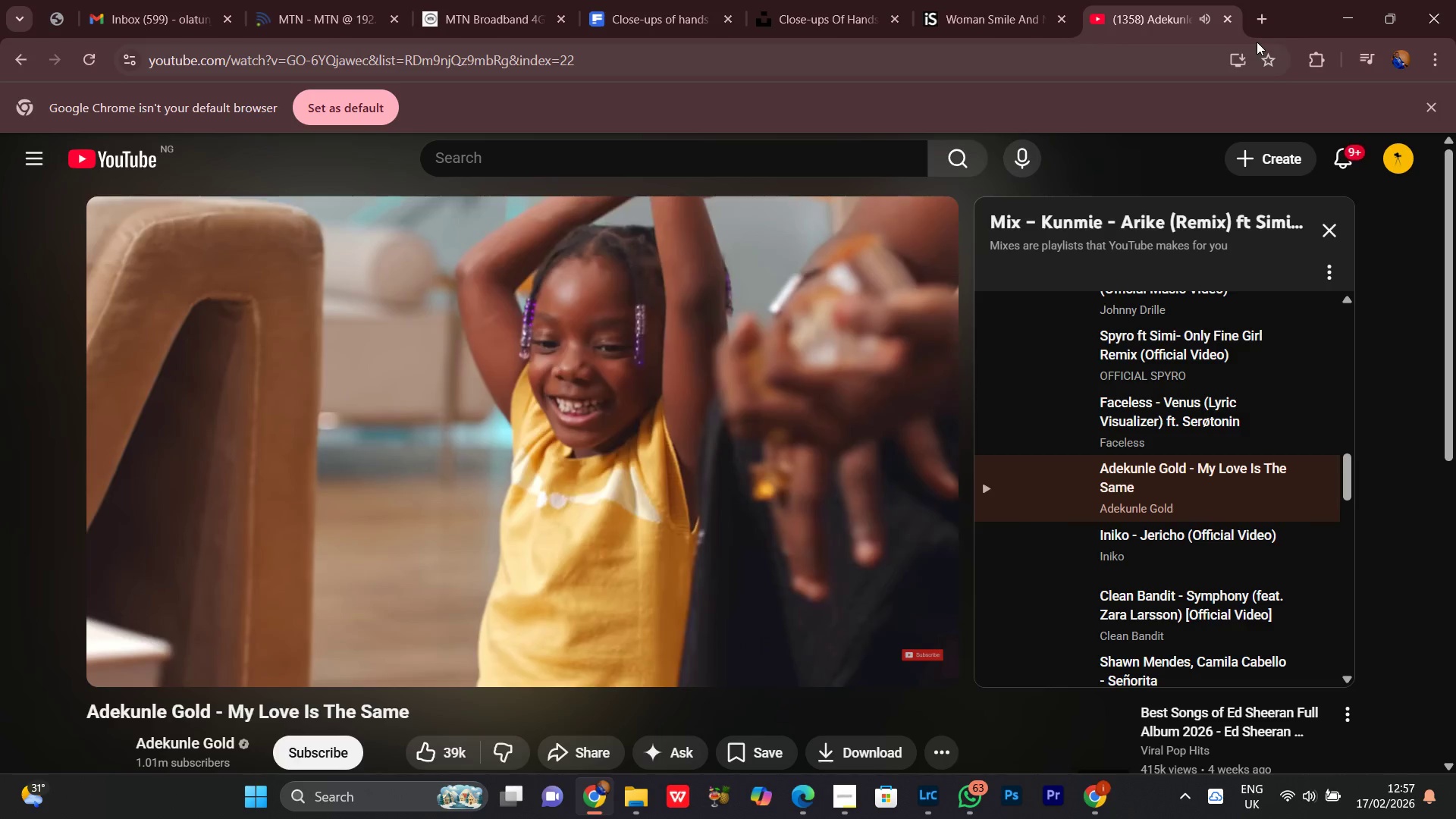 
left_click([1261, 23])
 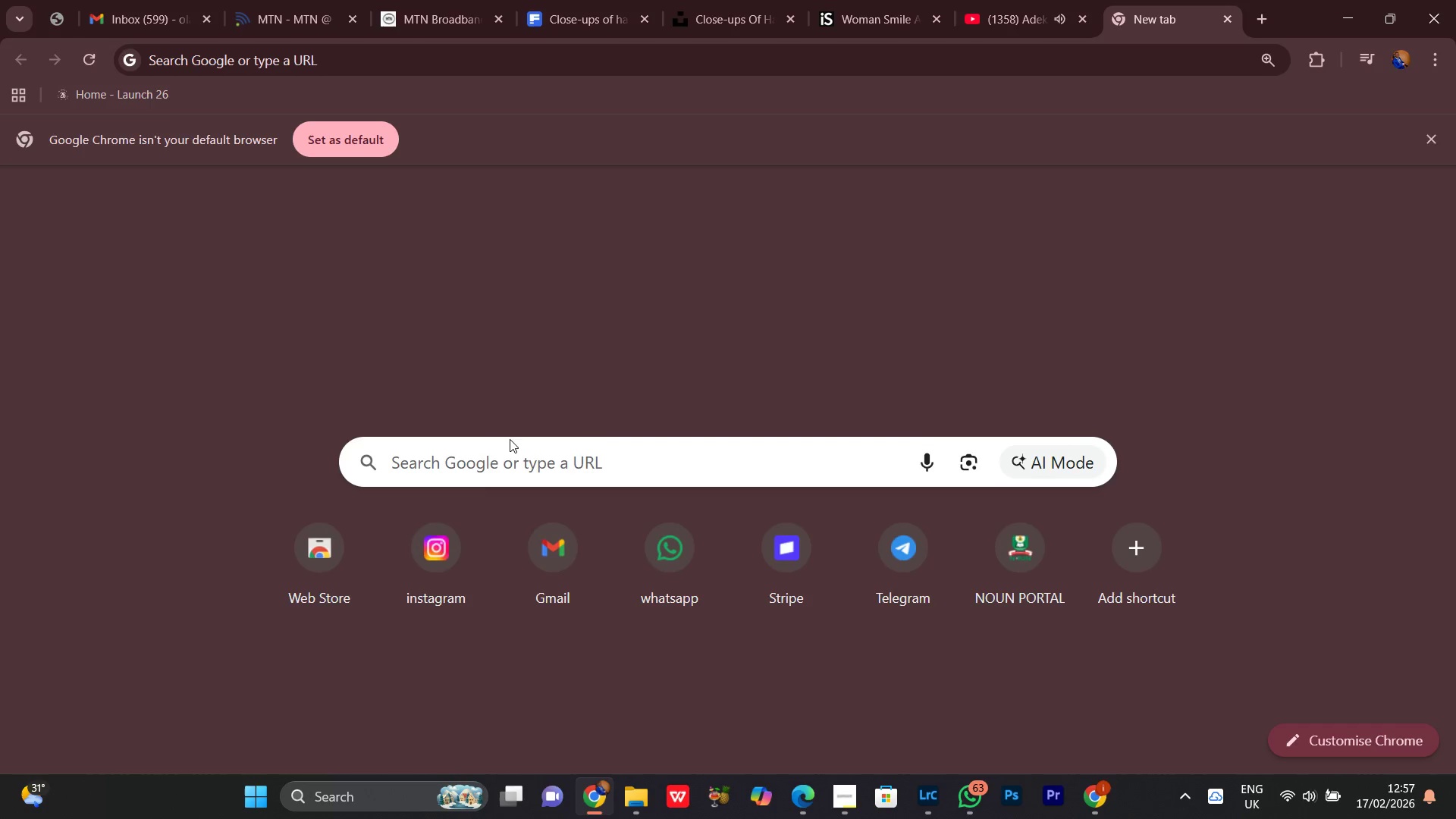 
double_click([478, 466])
 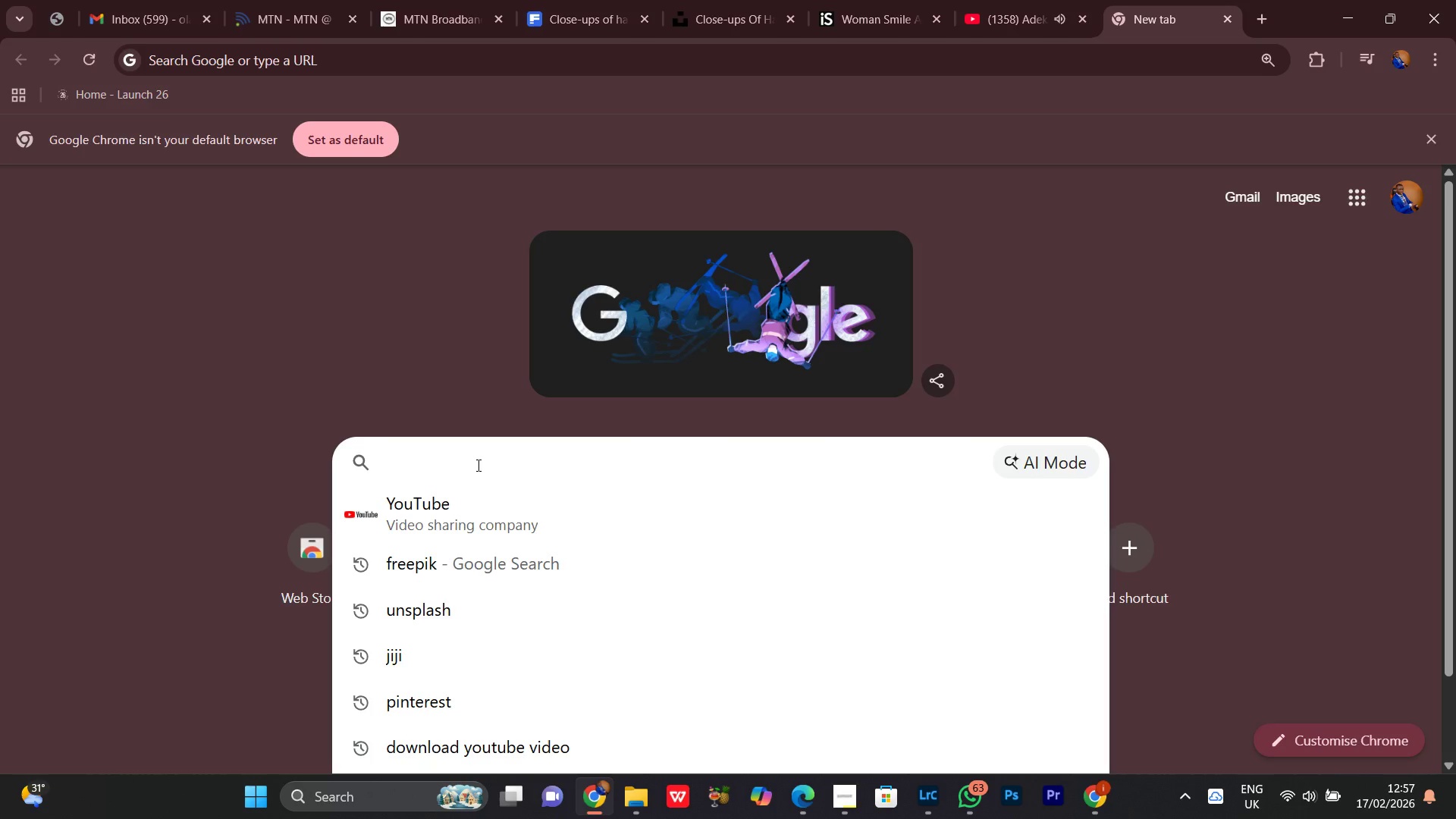 
type(HIPOPOTA)
key(Backspace)
key(Backspace)
key(Backspace)
key(Backspace)
key(Backspace)
key(Backspace)
key(Backspace)
key(Backspace)
key(Backspace)
type(hipopotamos)
key(Backspace)
 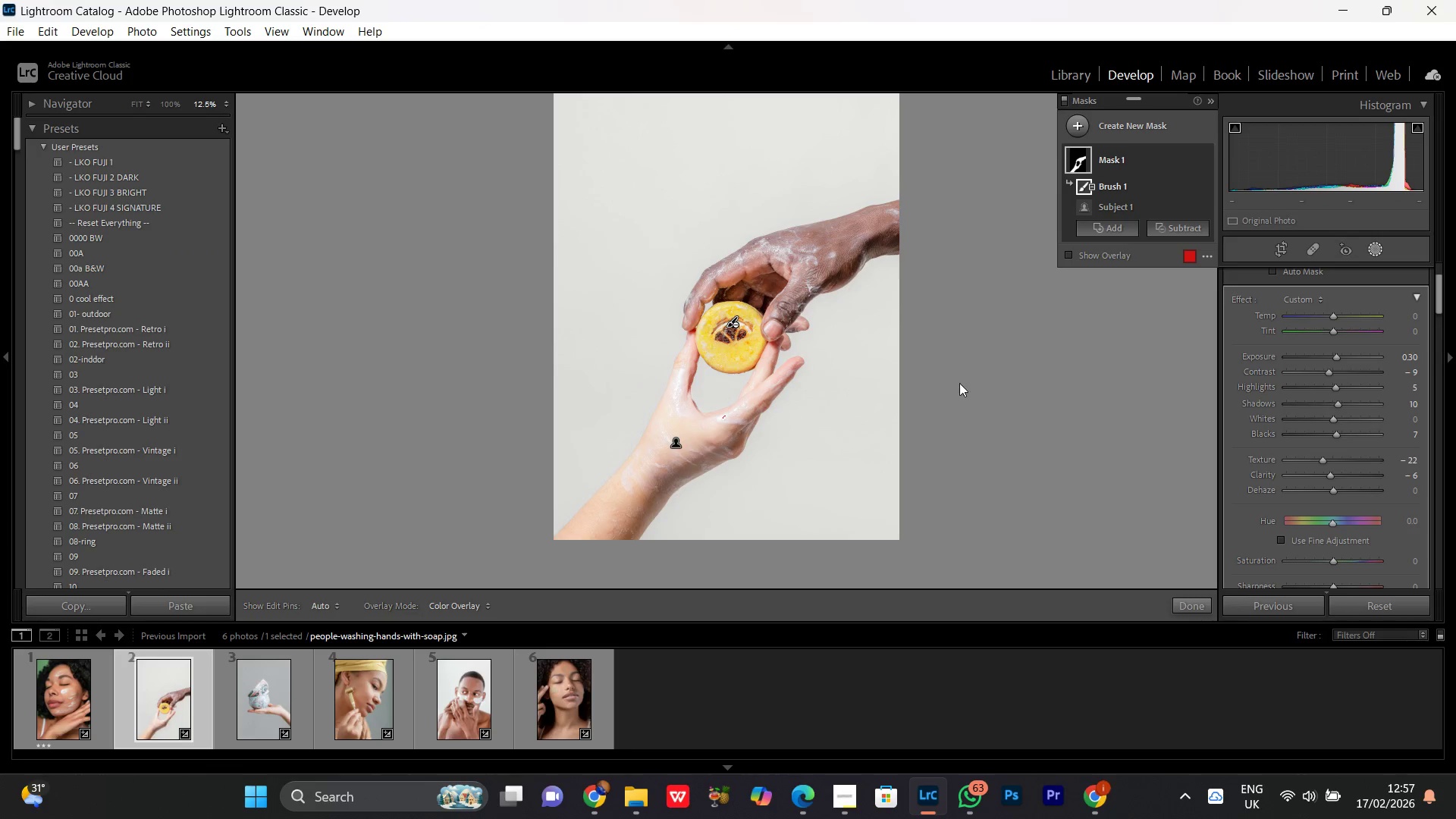 
wait(6.55)
 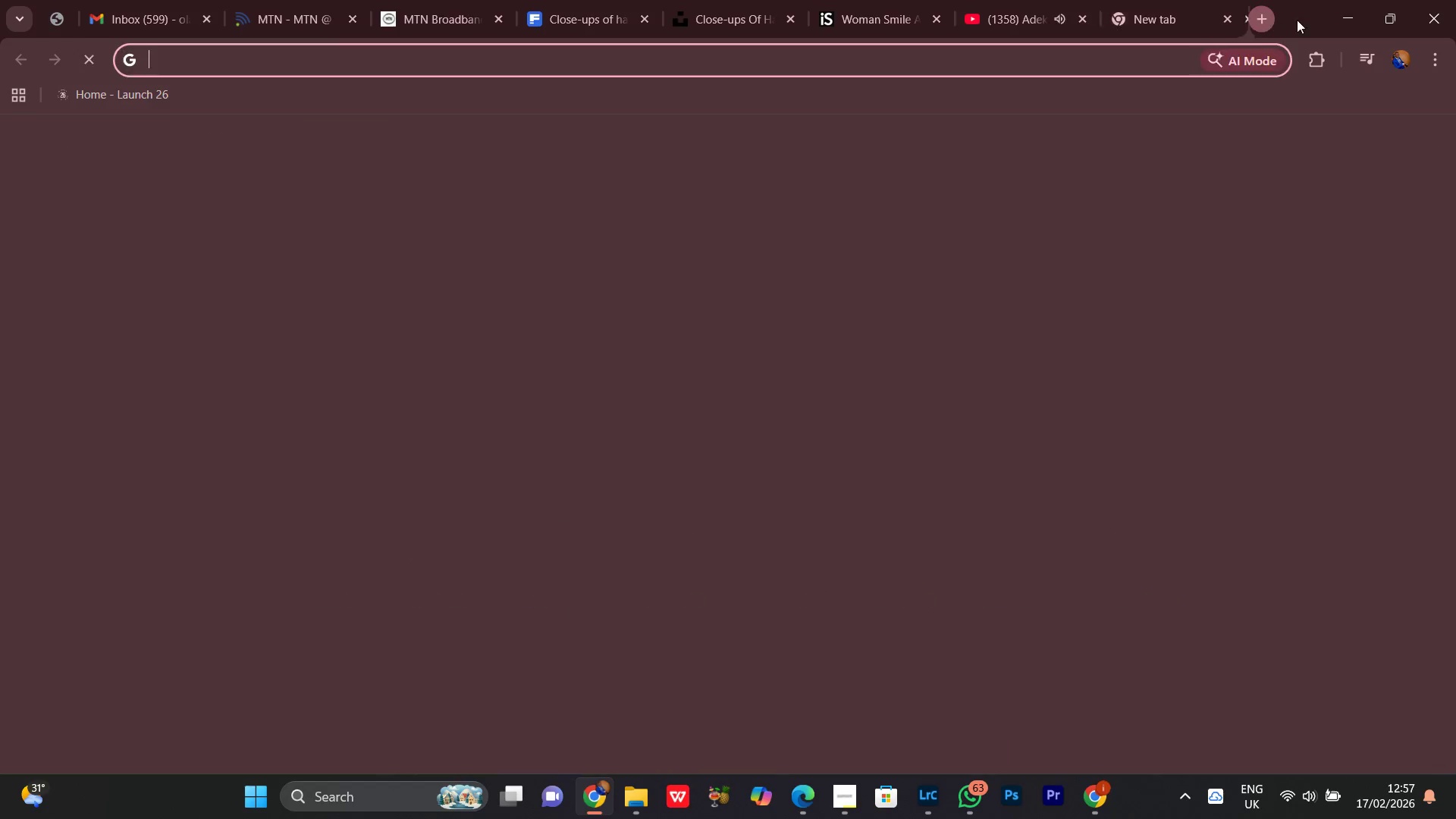 
left_click([1329, 475])
 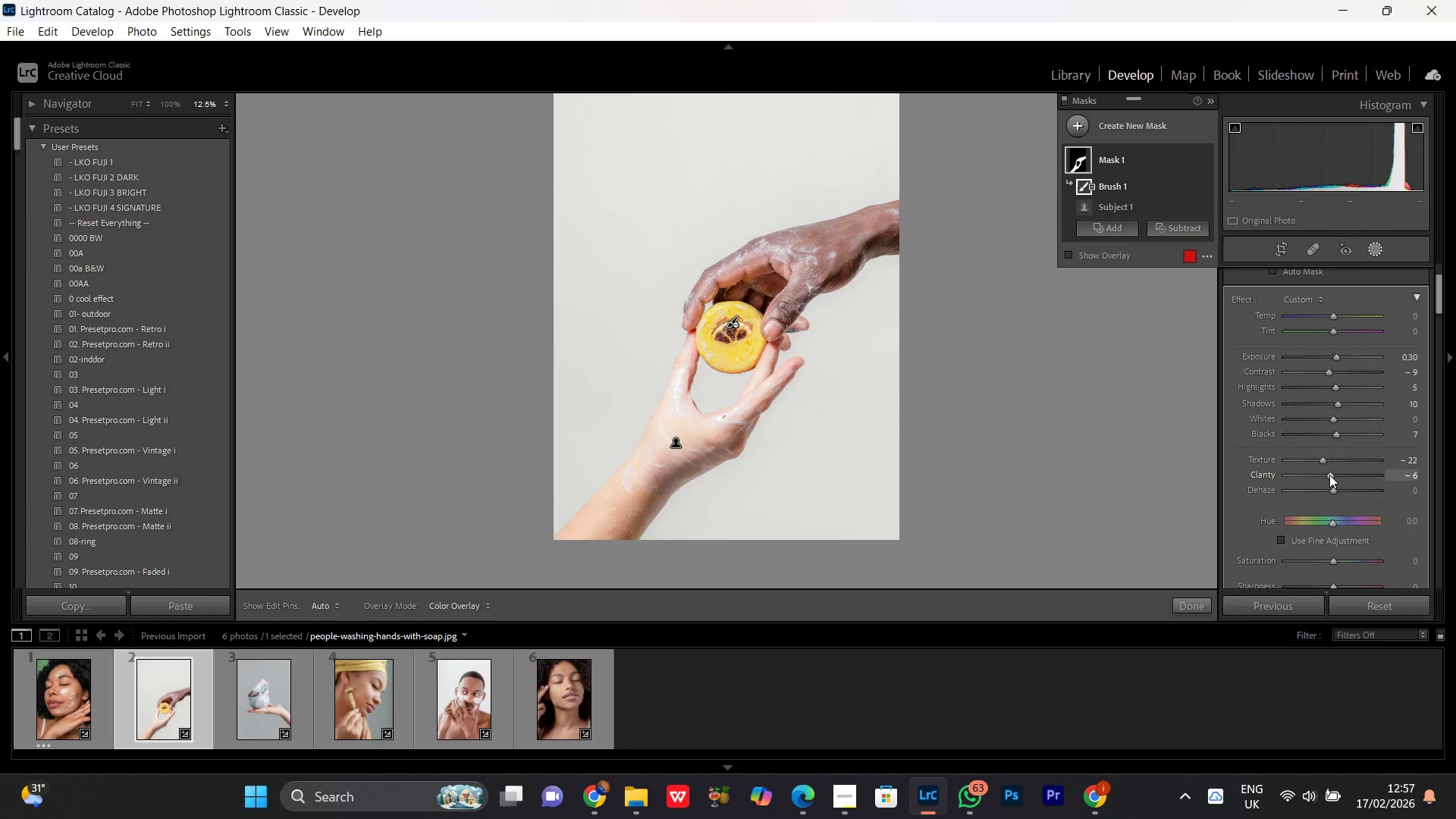 
scroll: coordinate [1329, 475], scroll_direction: down, amount: 1.0
 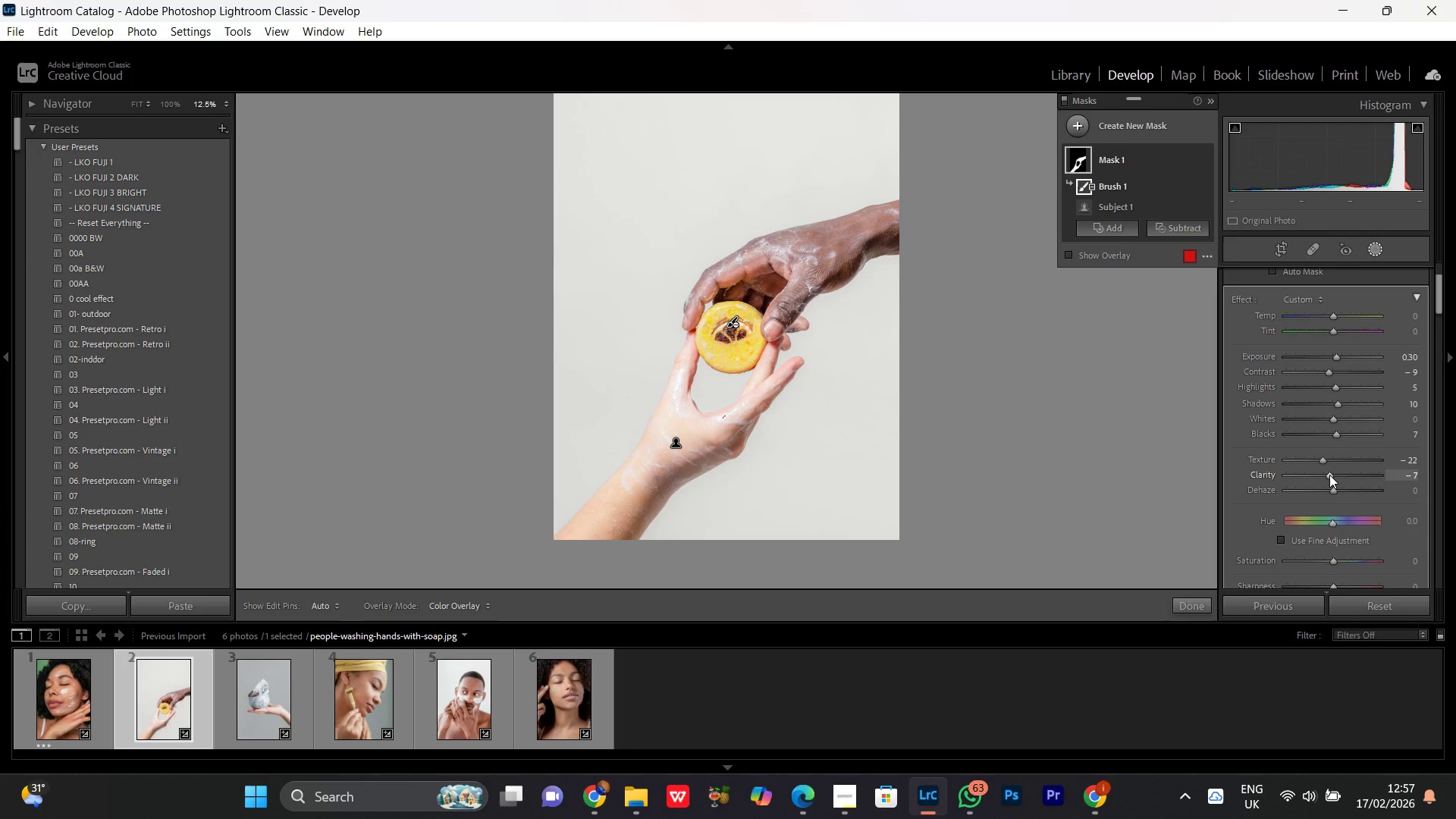 
scroll: coordinate [1329, 475], scroll_direction: up, amount: 1.0
 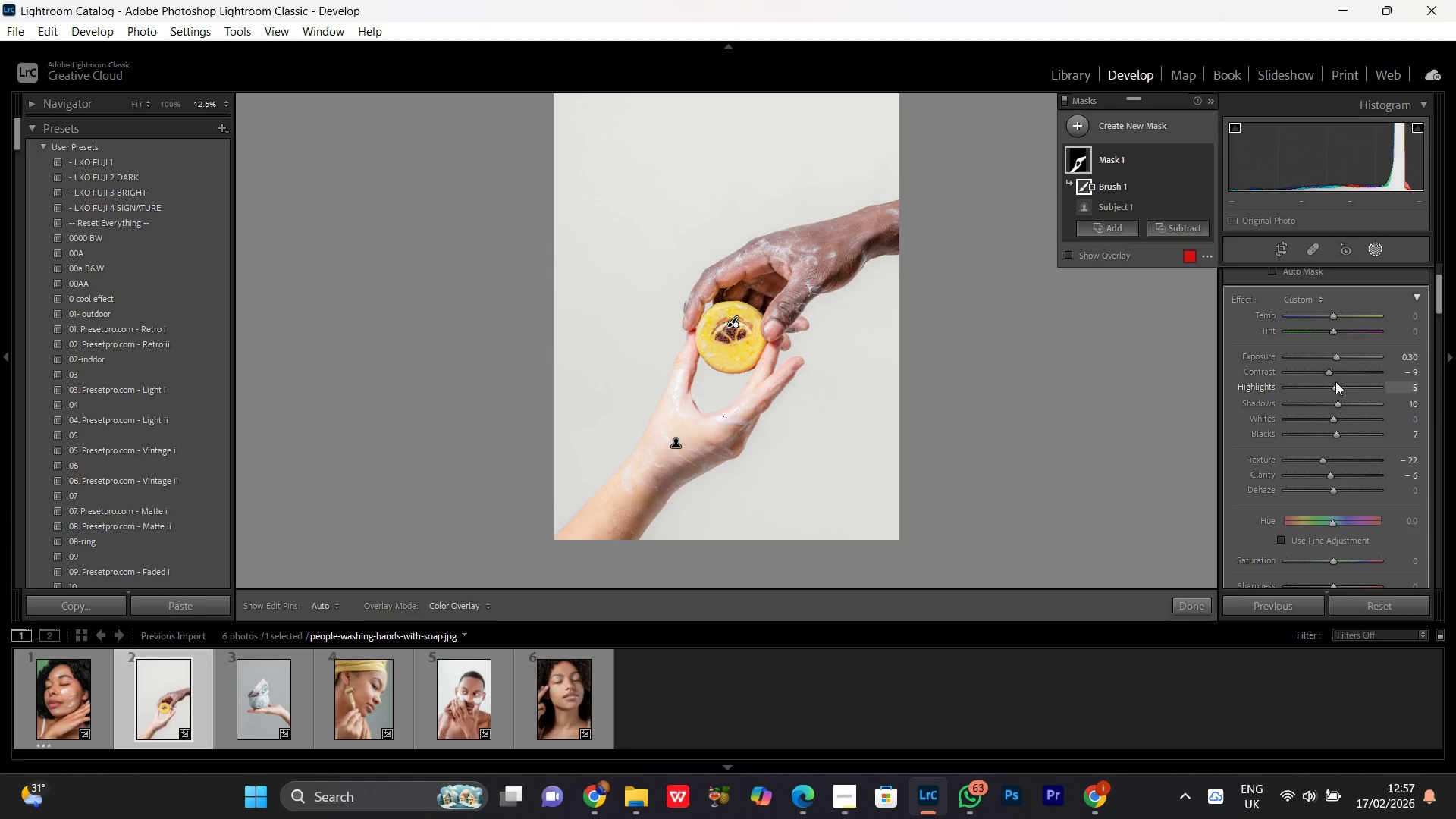 
left_click([1335, 318])
 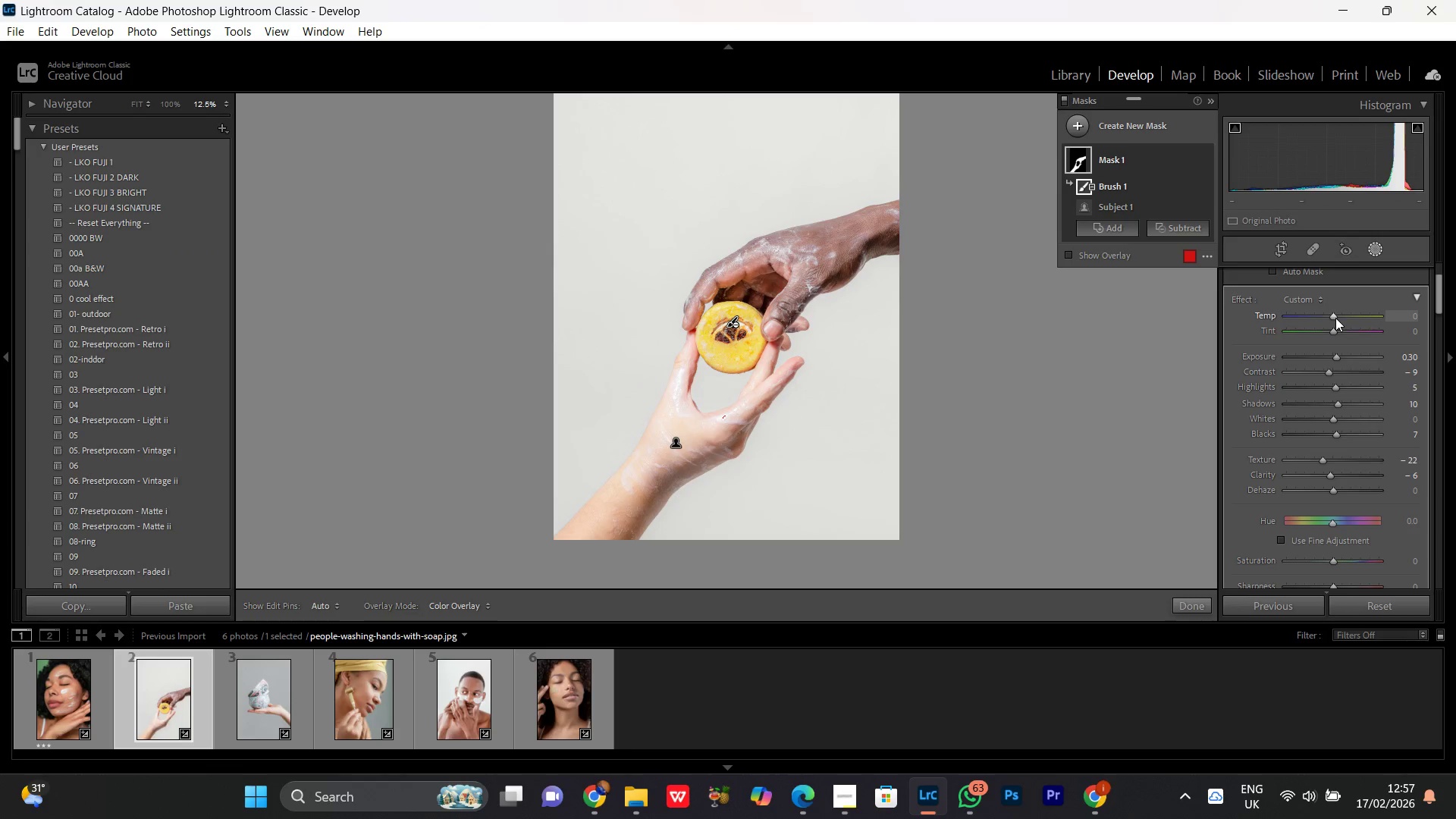 
scroll: coordinate [1335, 318], scroll_direction: down, amount: 1.0
 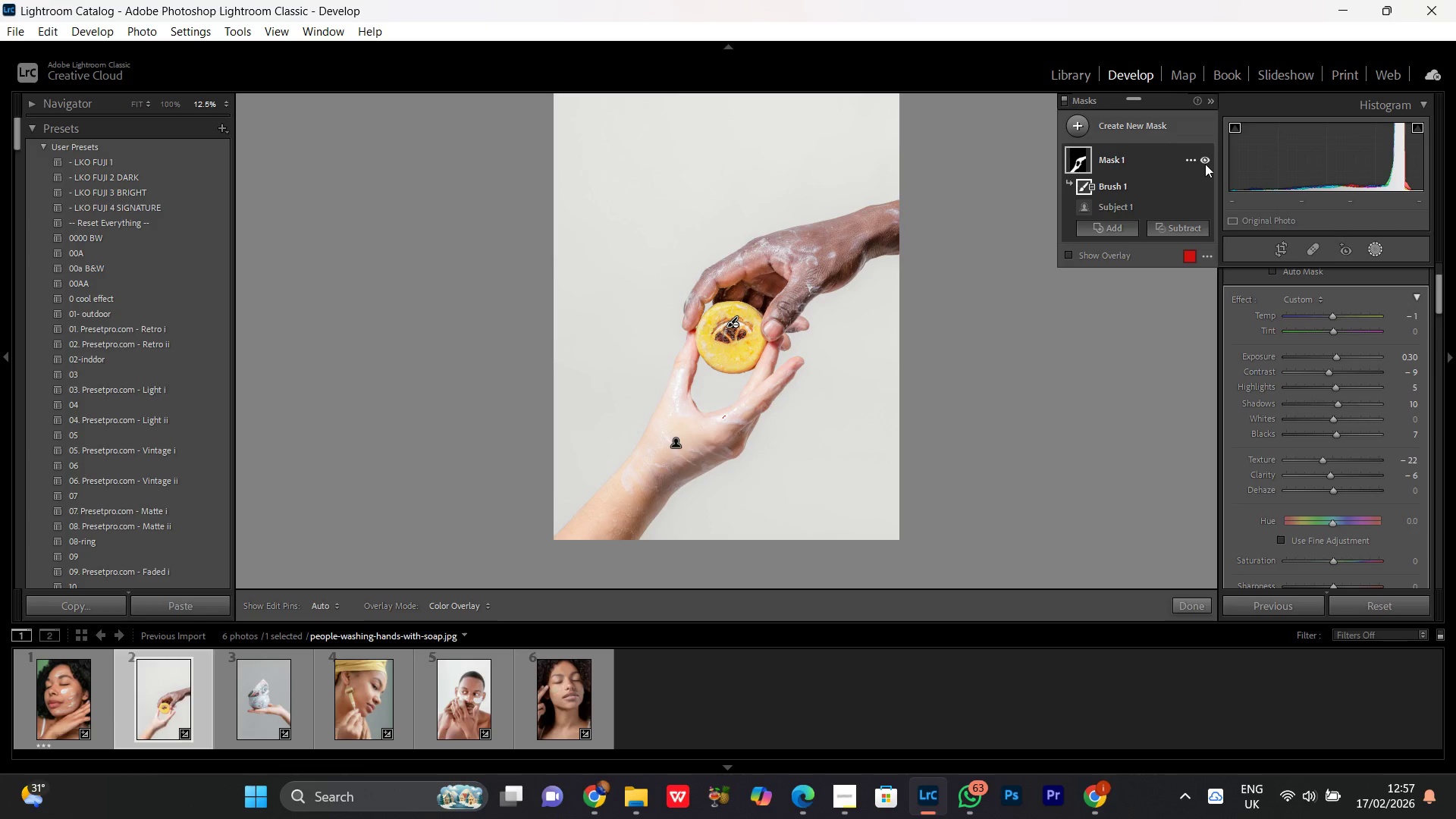 
left_click([1206, 162])
 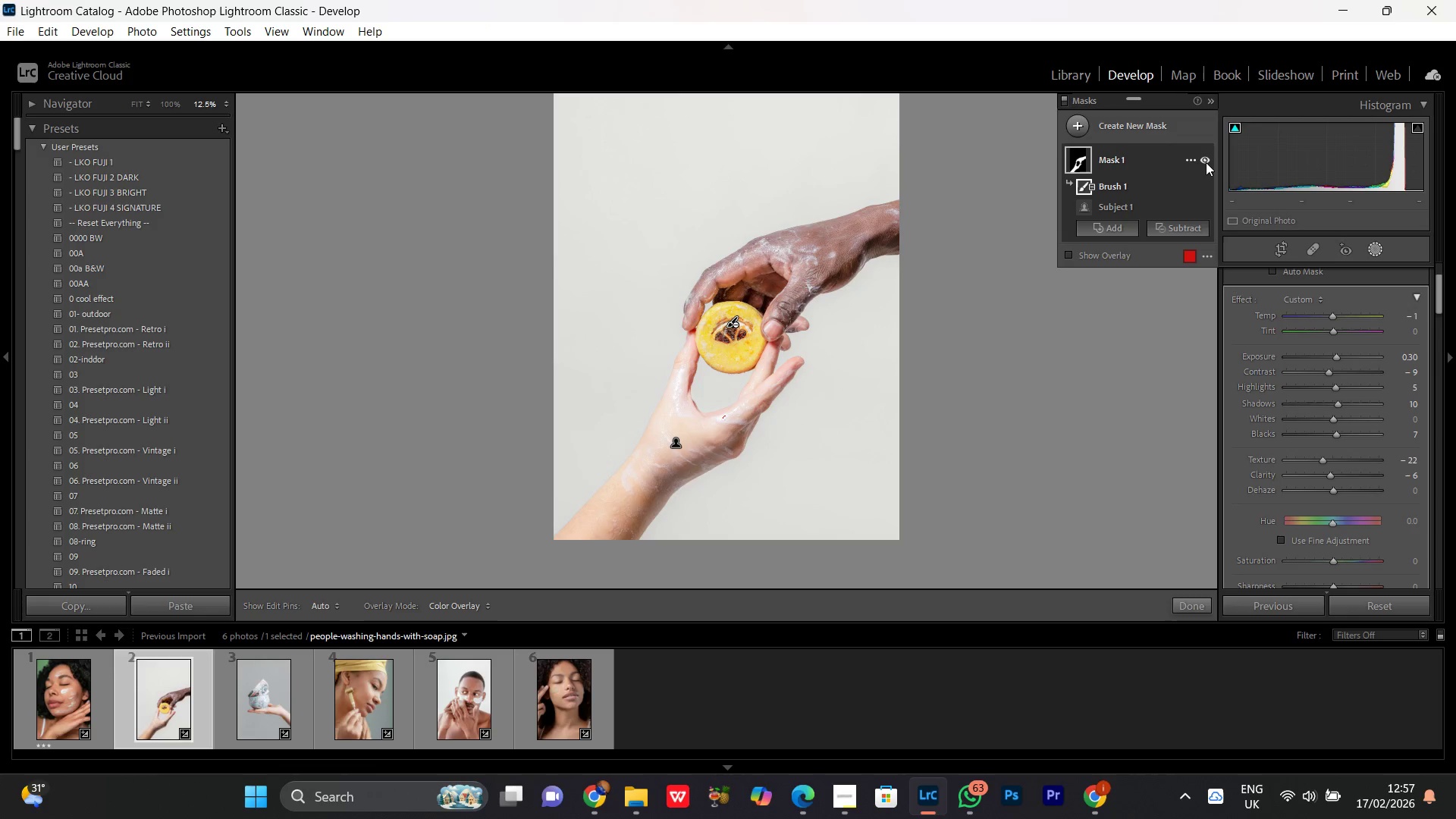 
double_click([1206, 162])
 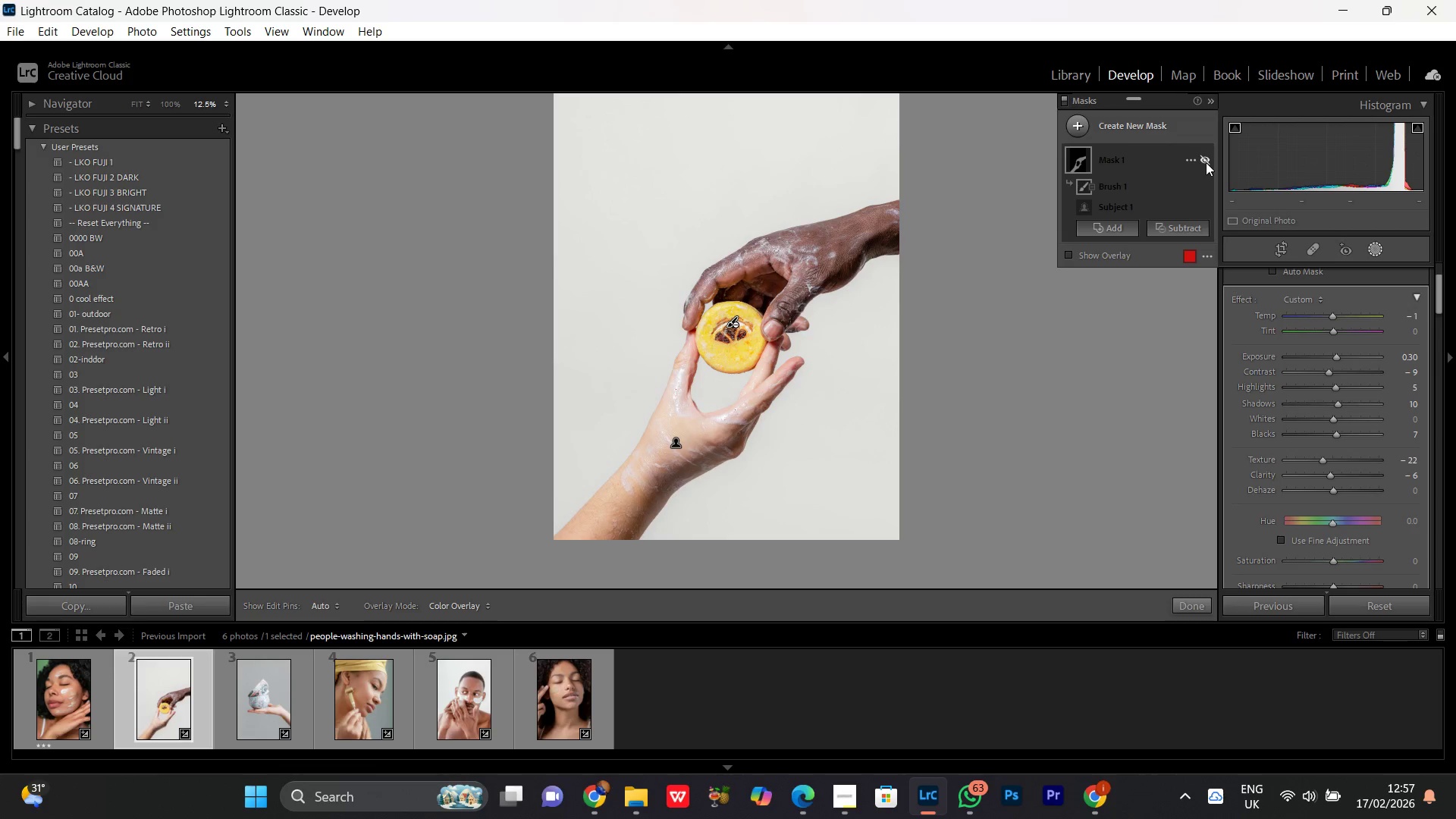 
triple_click([1206, 162])
 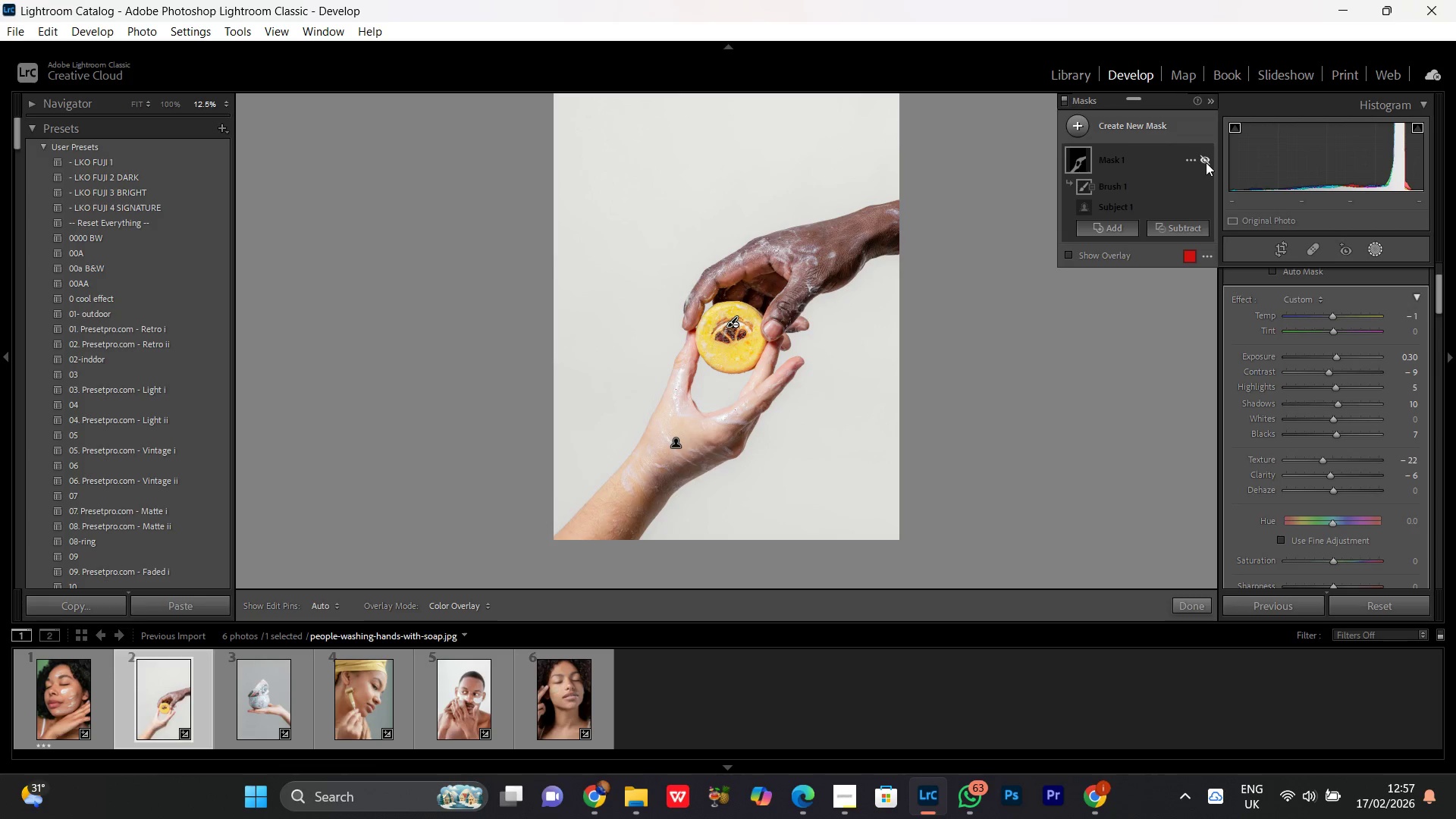 
double_click([1206, 162])
 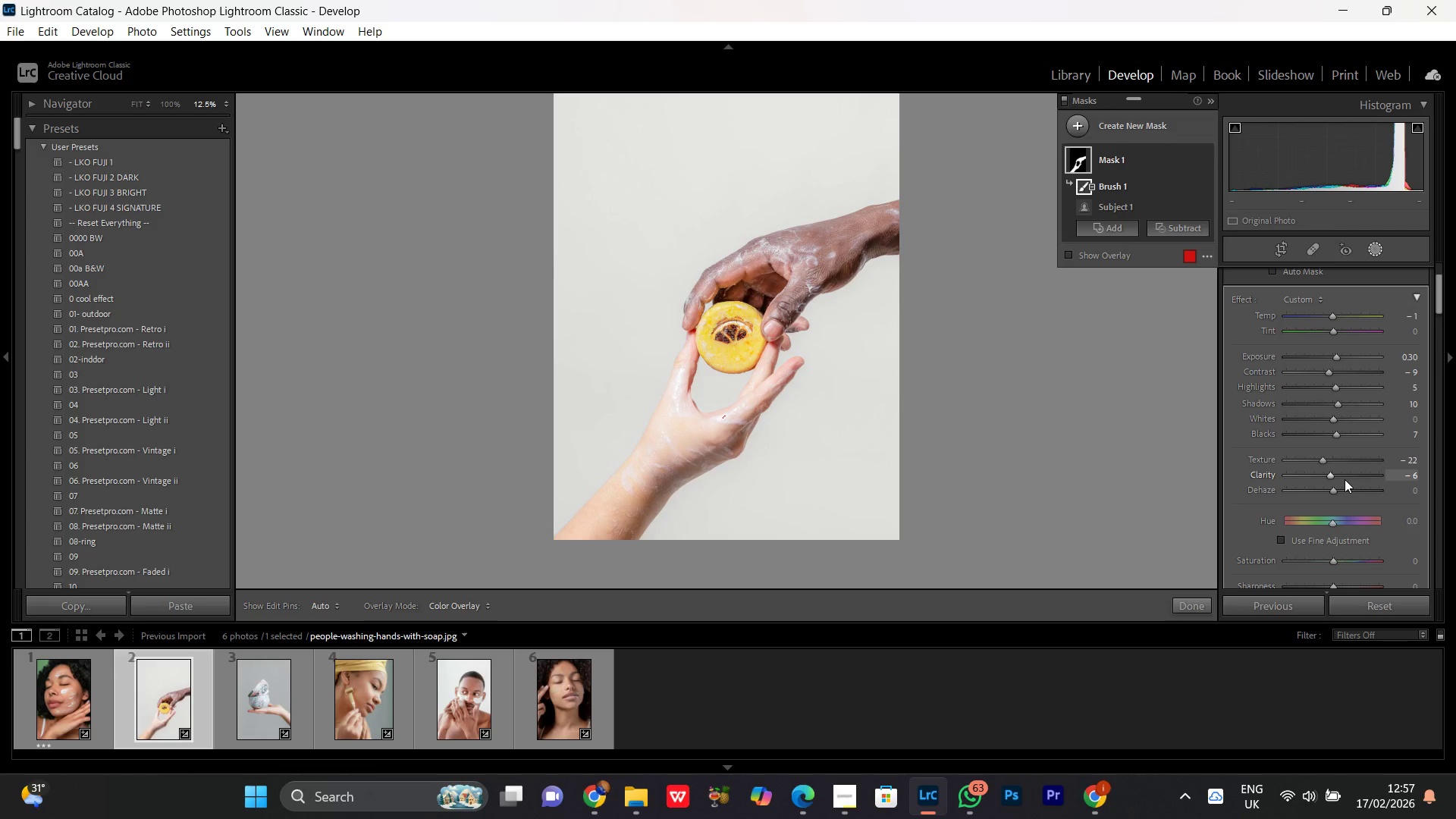 
wait(5.69)
 